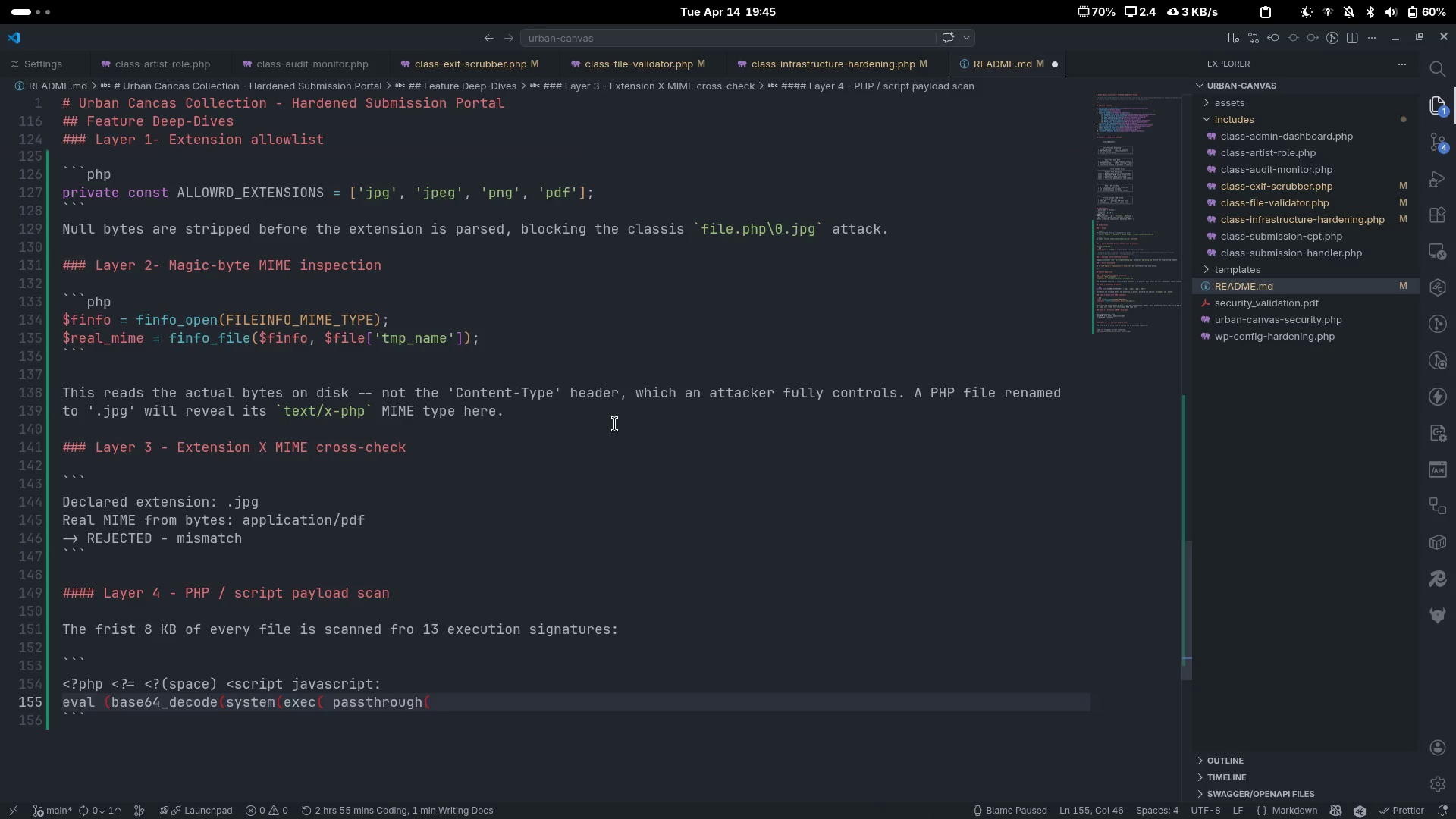 
key(Enter)
 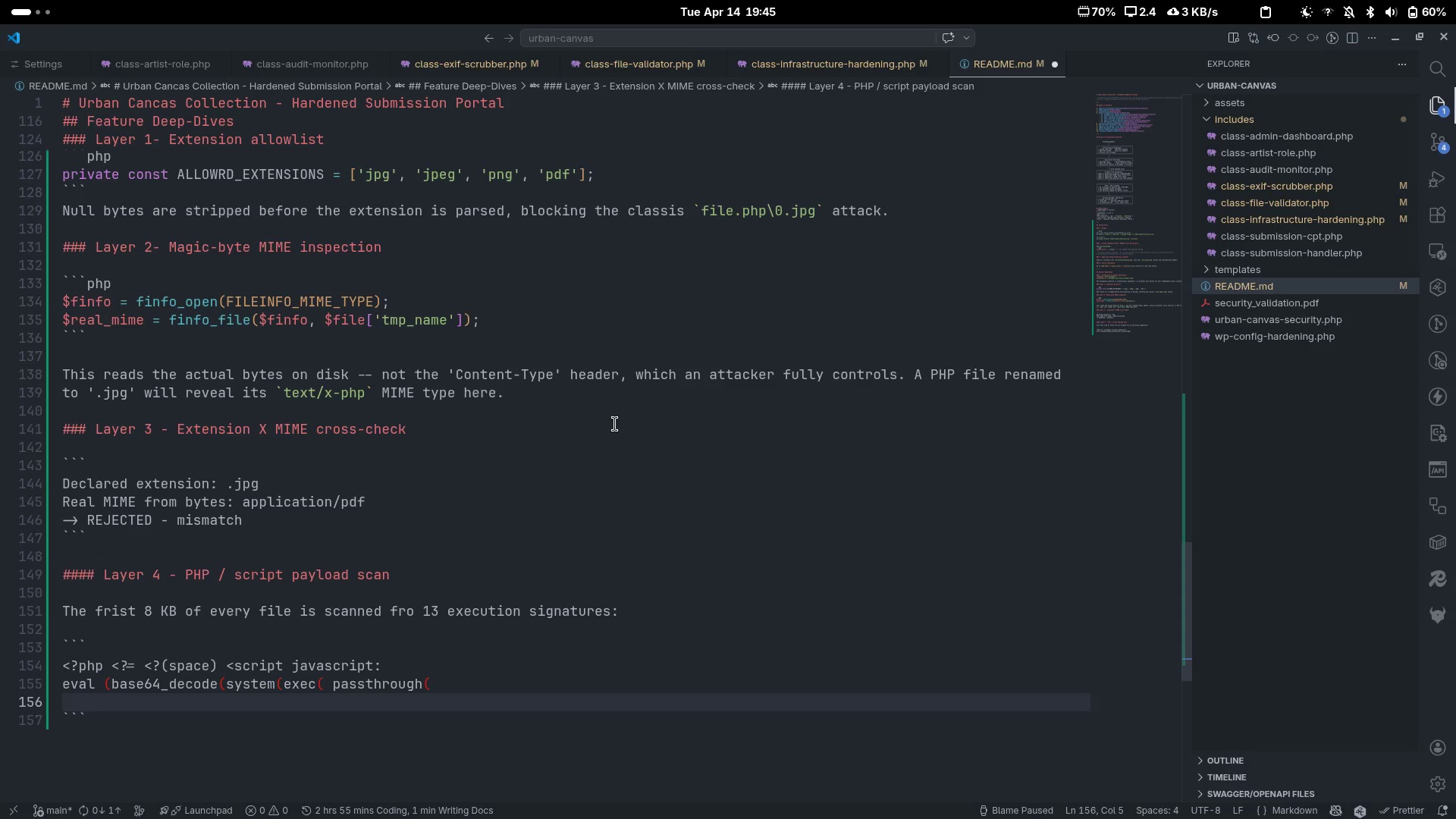 
key(Backspace)
type(shell_exec([Delete] popen([Delete] r)
key(Backspace)
type(proc_open))
key(Backspace)
type(([Delete])
 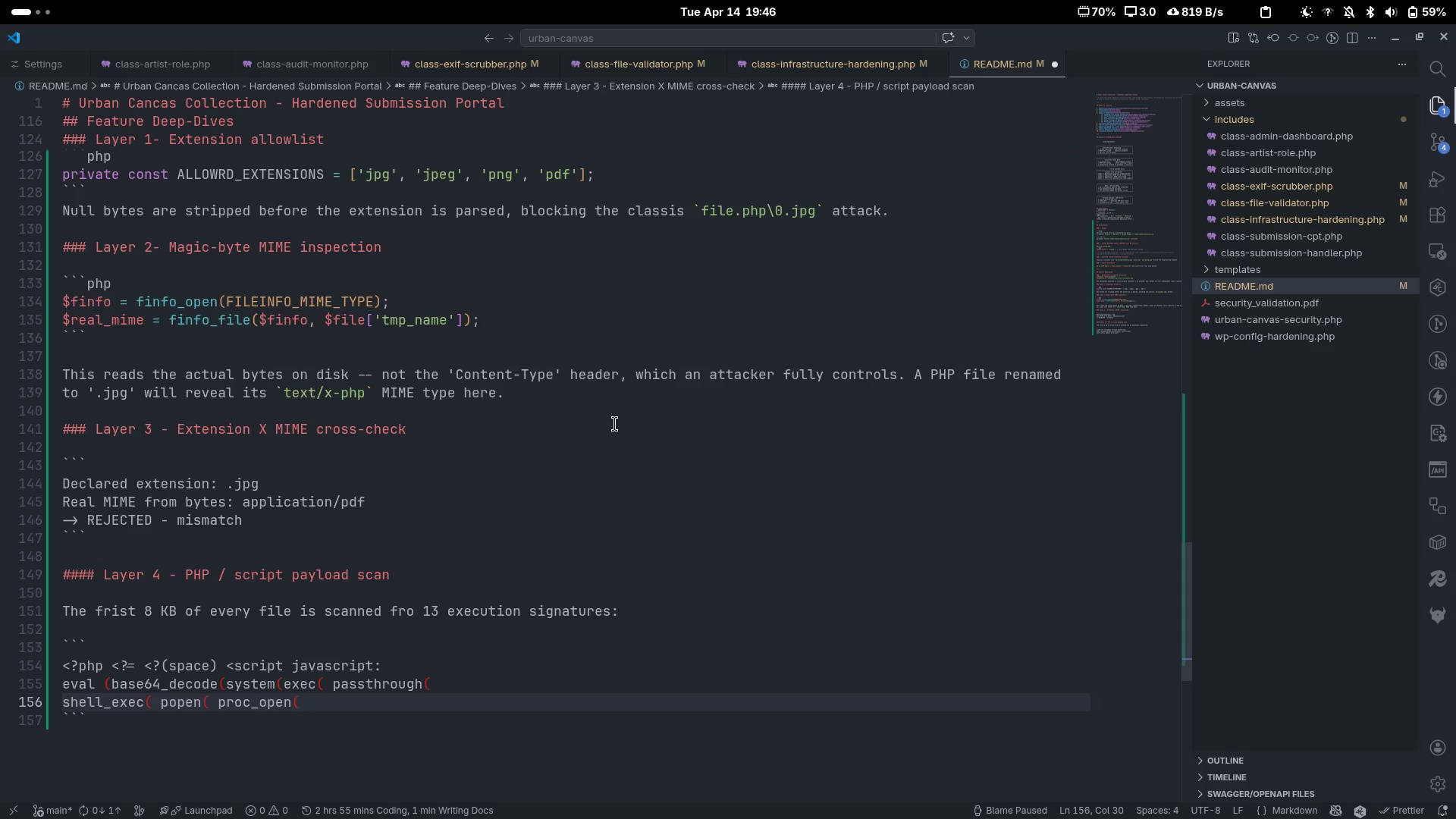 
key(ArrowDown)
 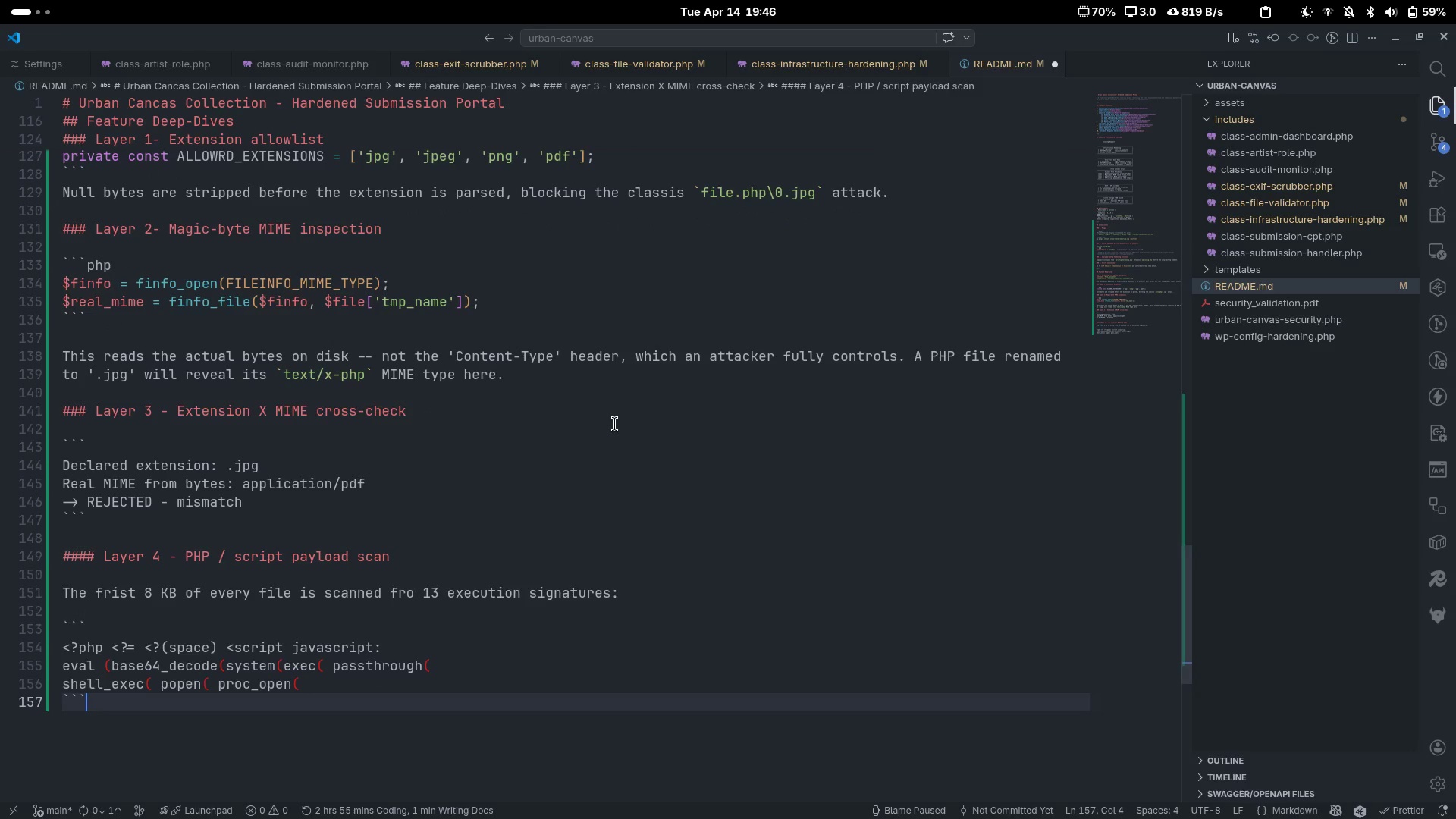 
key(Enter)
 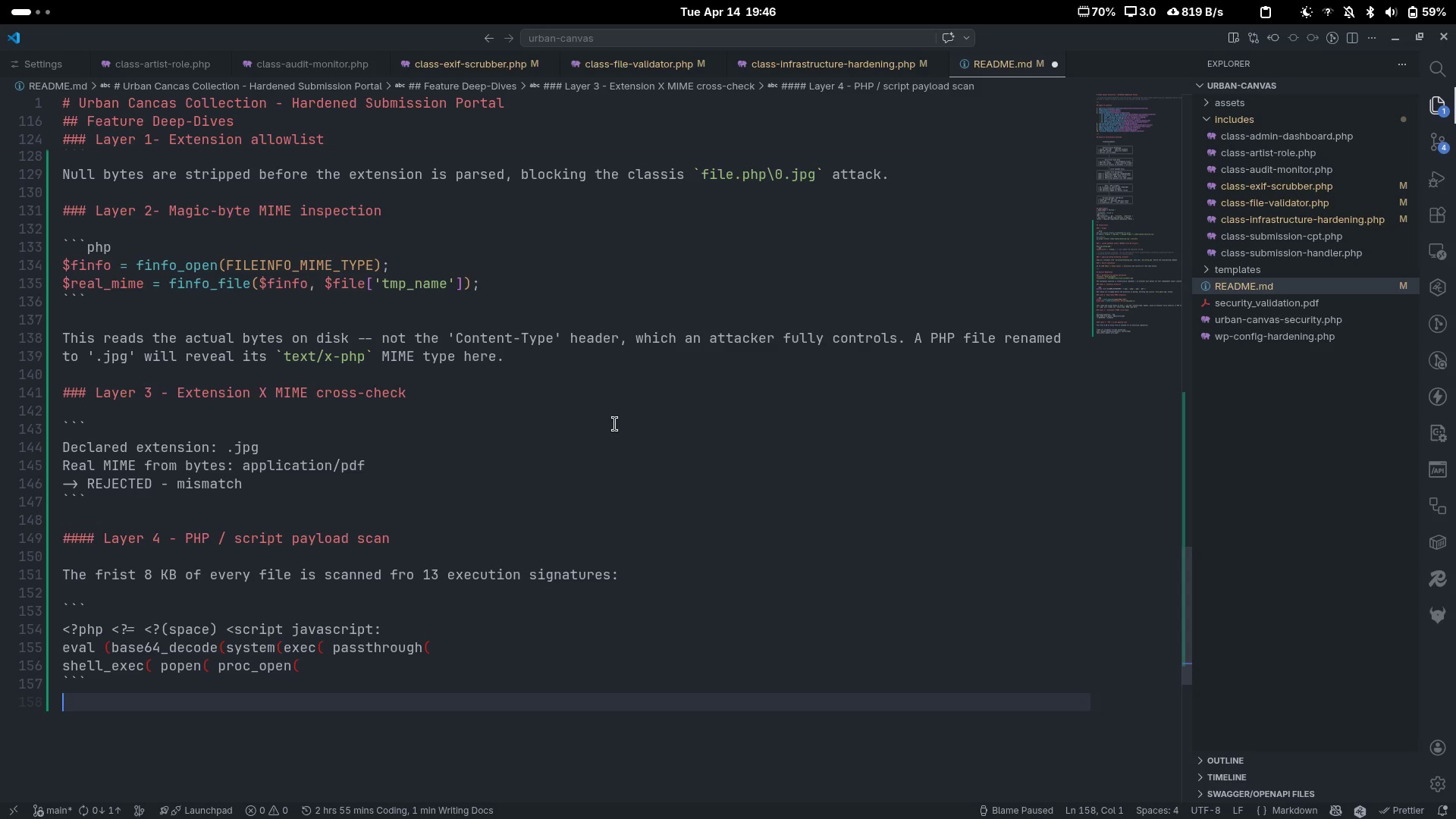 
key(Enter)
 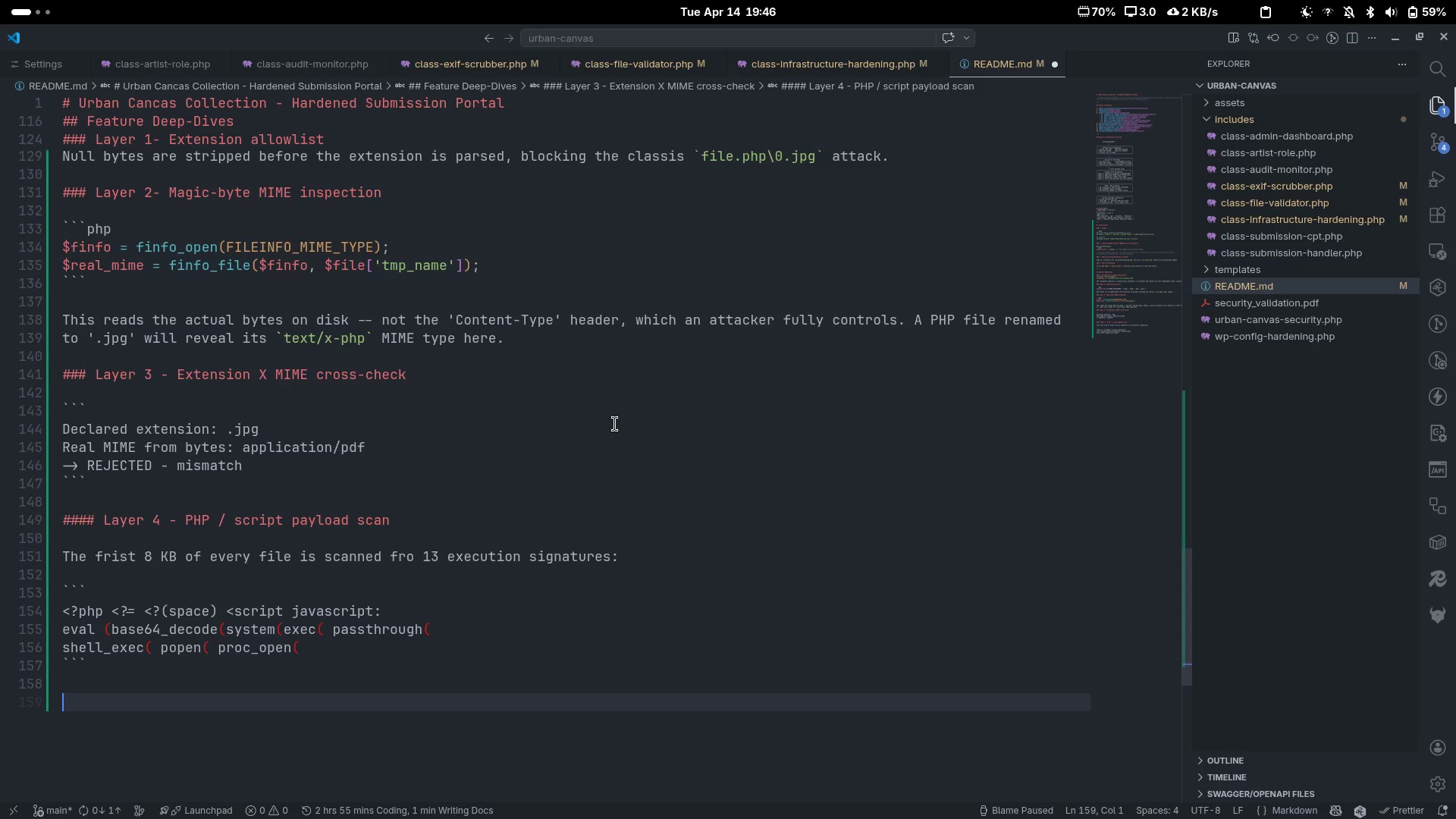 
type(Polyflof)
key(Backspace)
type(t)
 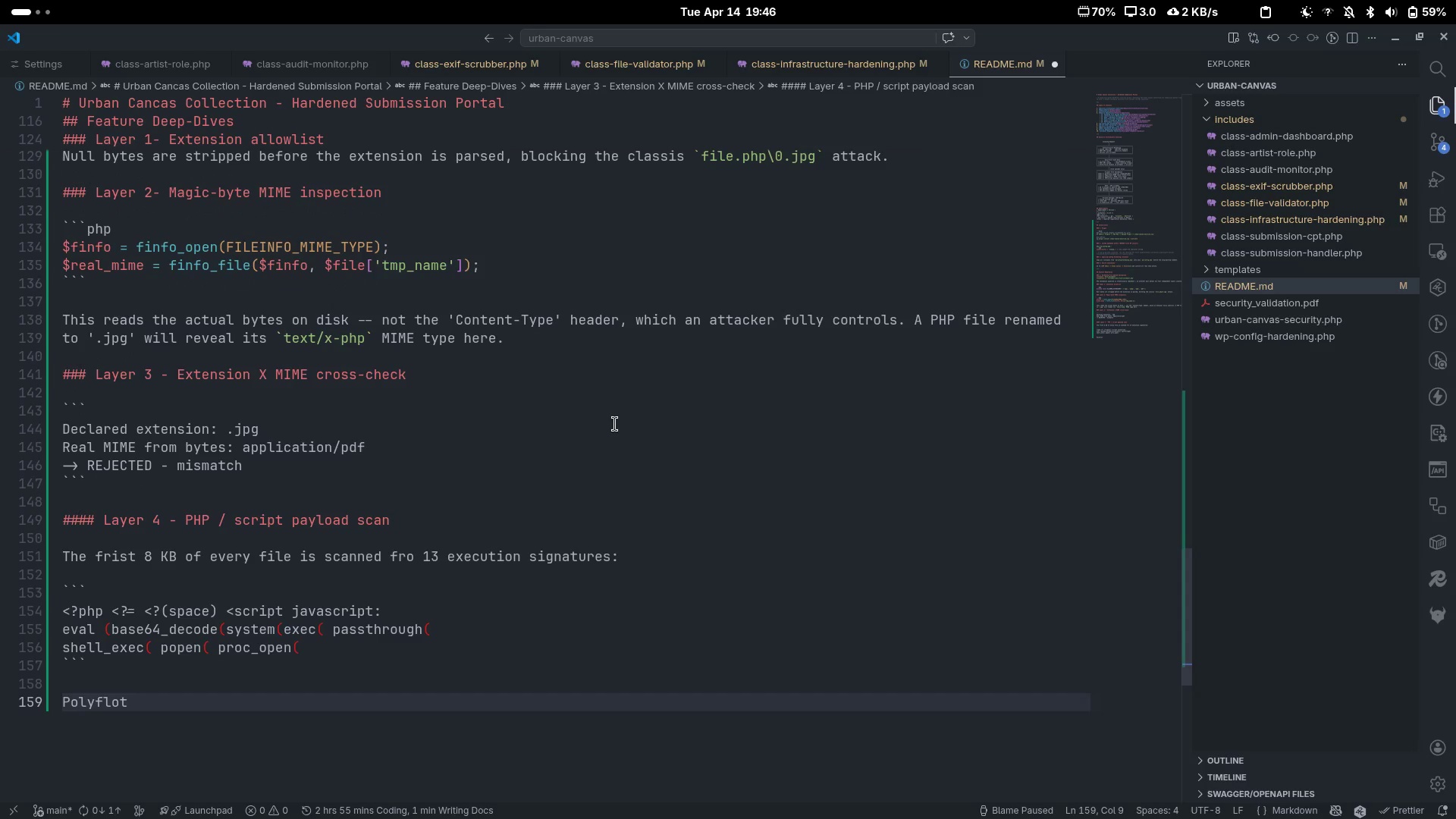 
key(ArrowLeft)
 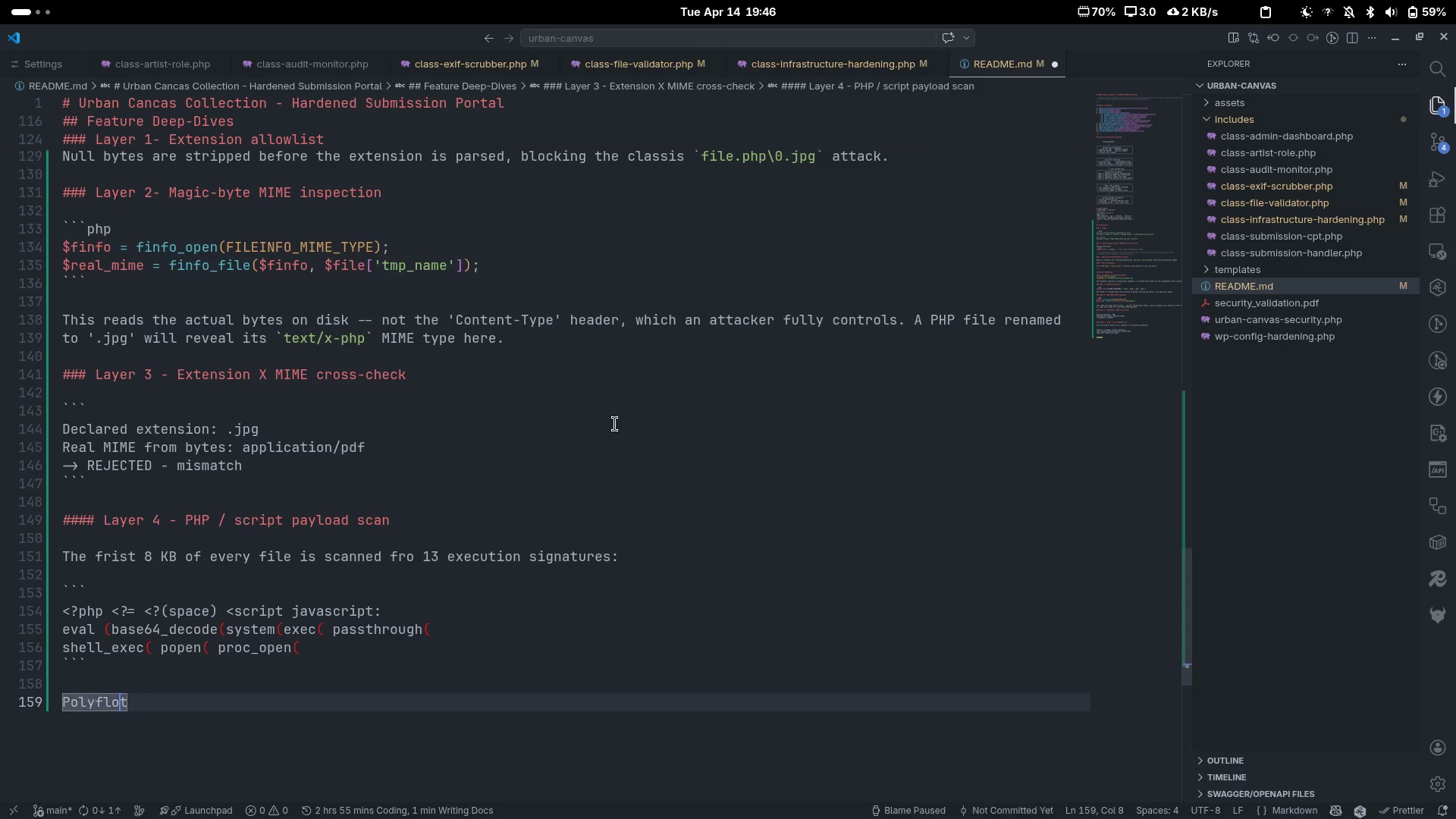 
key(ArrowLeft)
 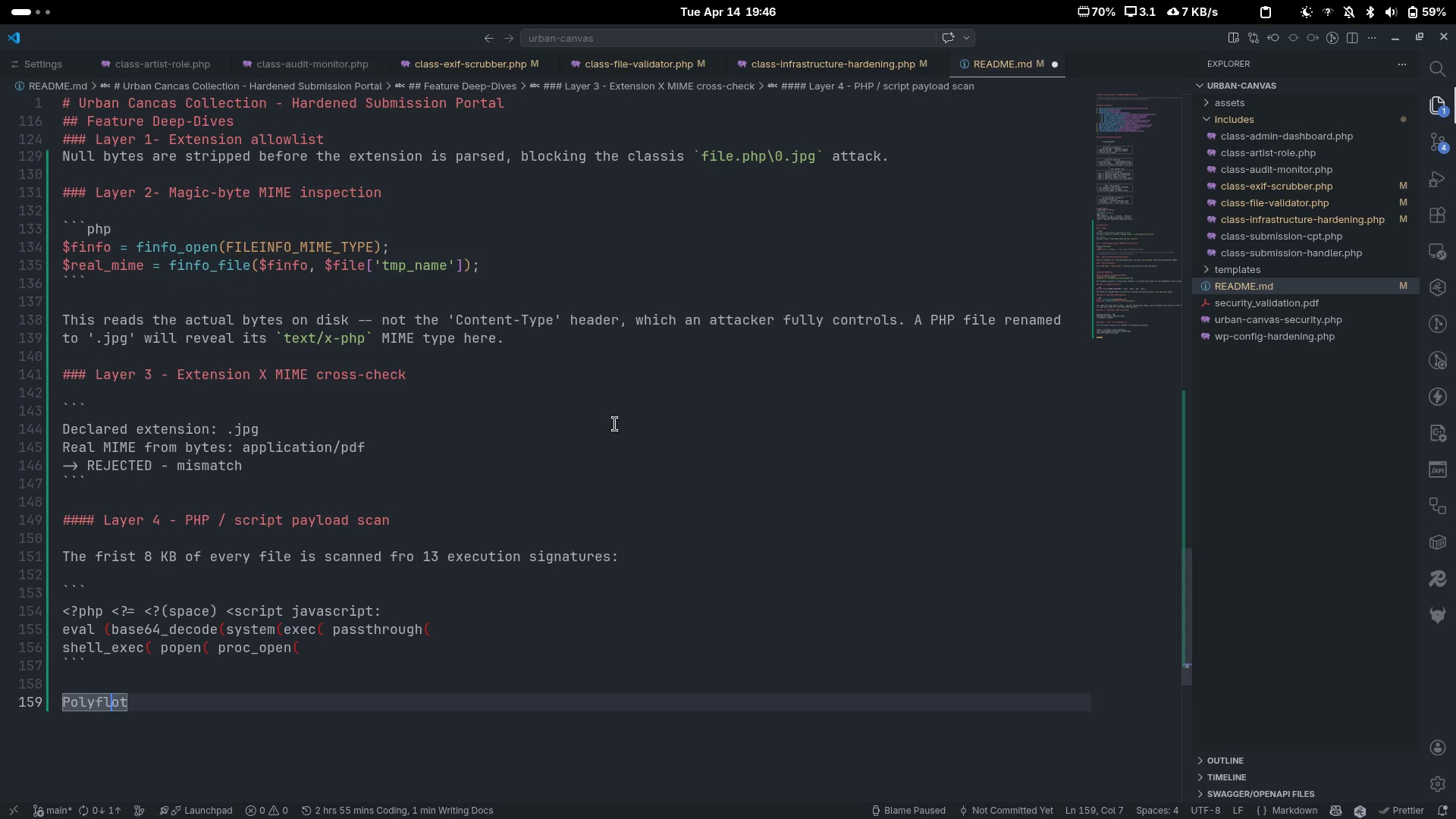 
key(ArrowLeft)
 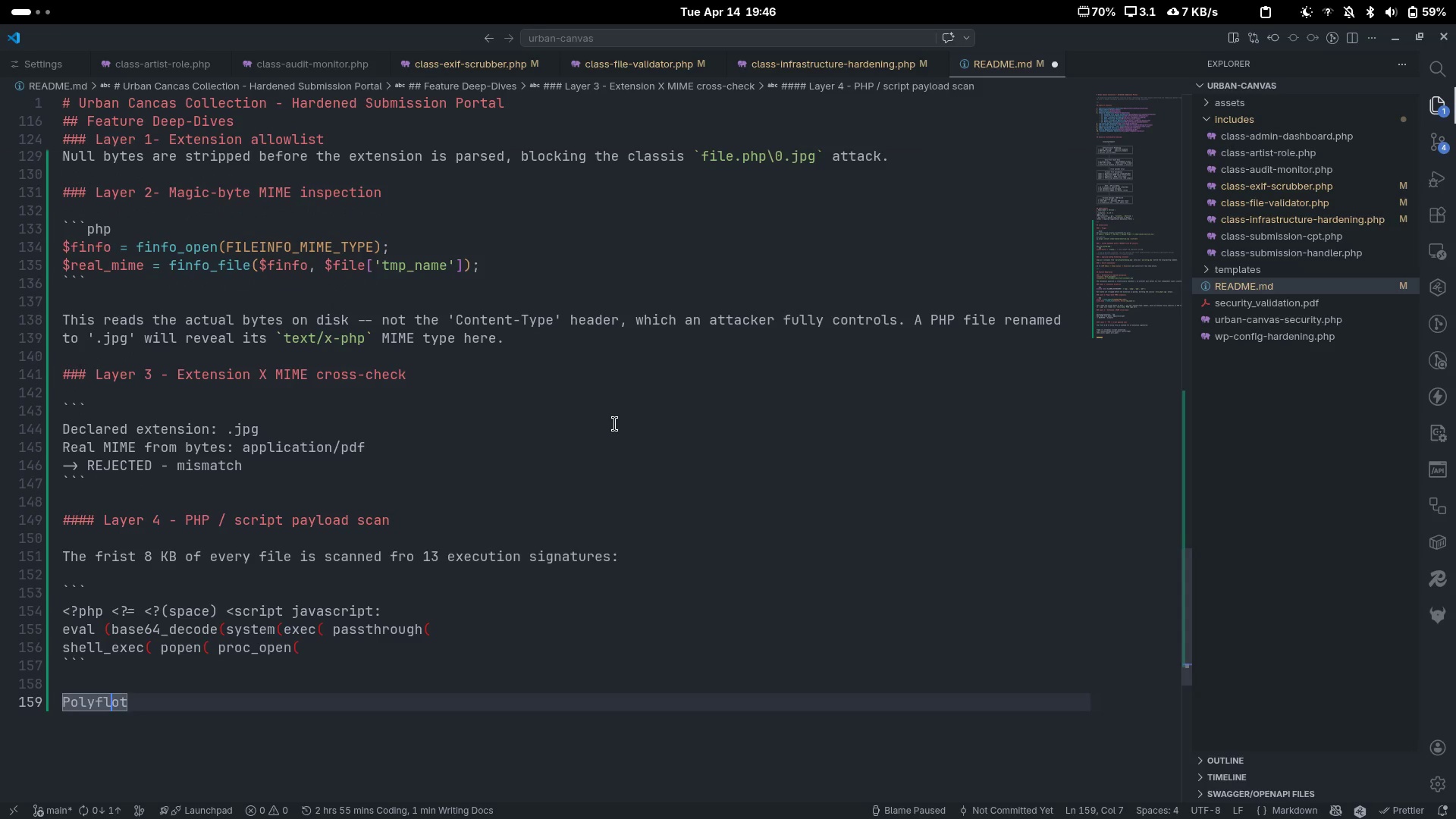 
key(Backspace)
 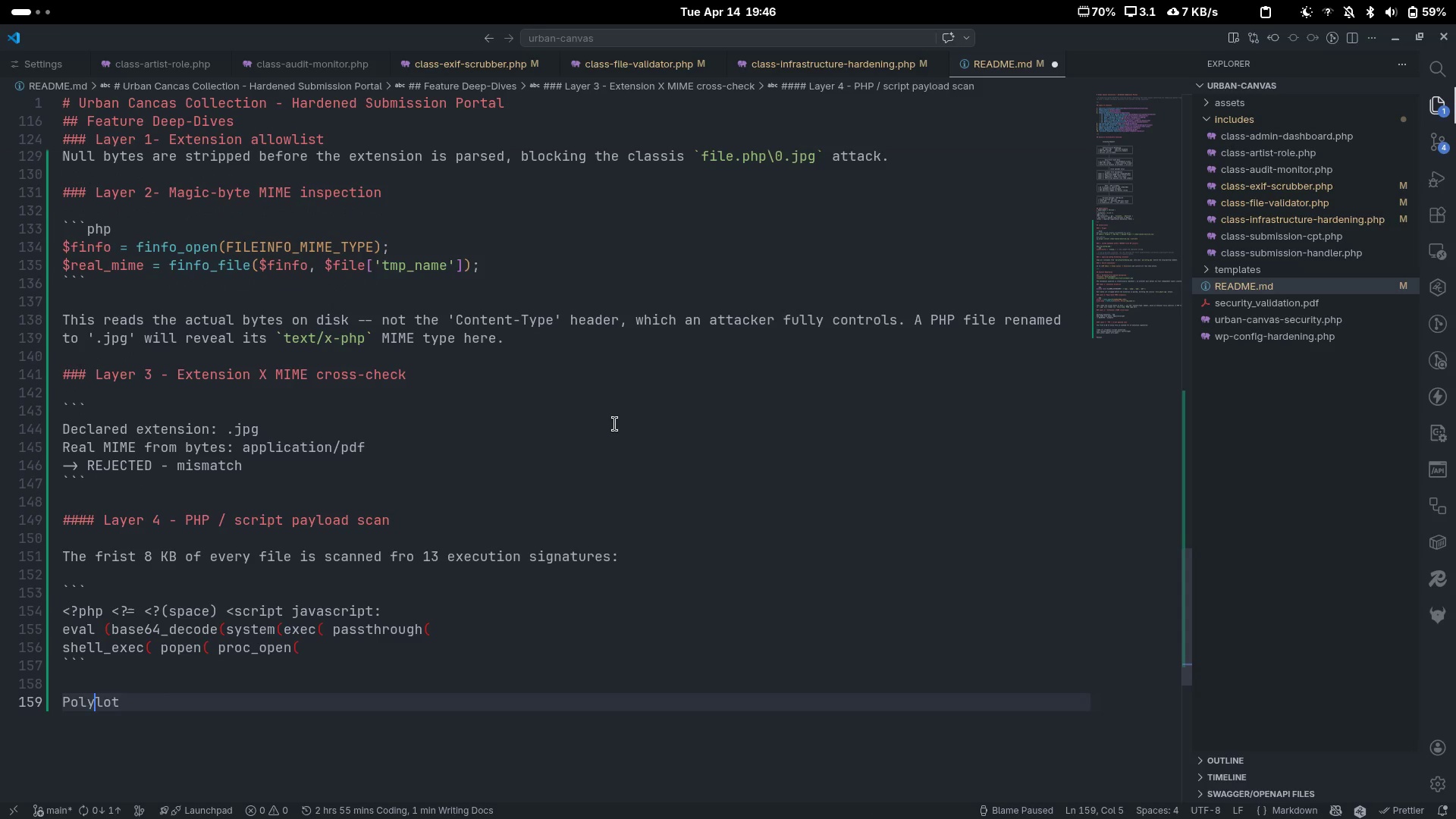 
key(G)
 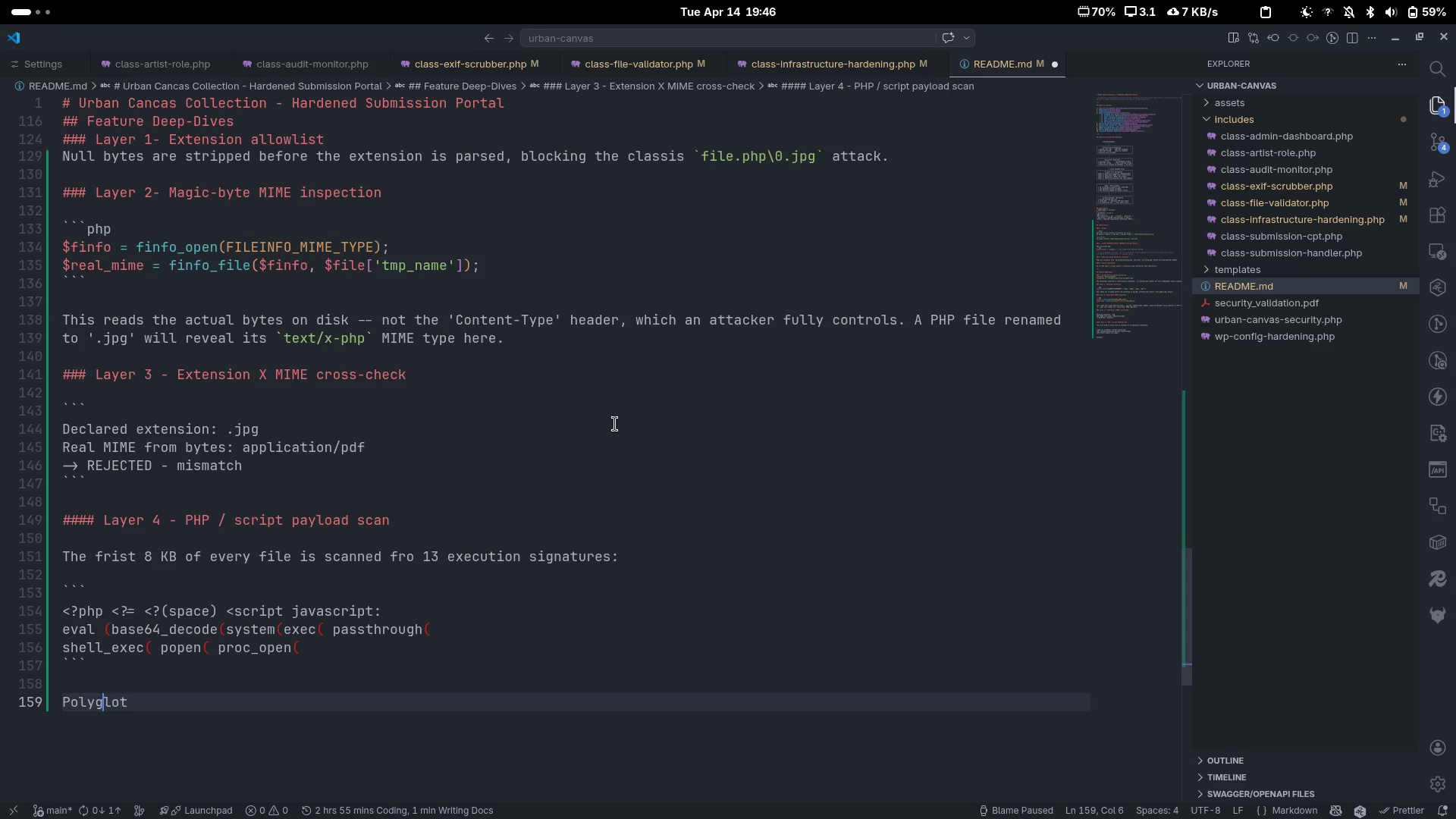 
key(ArrowRight)
 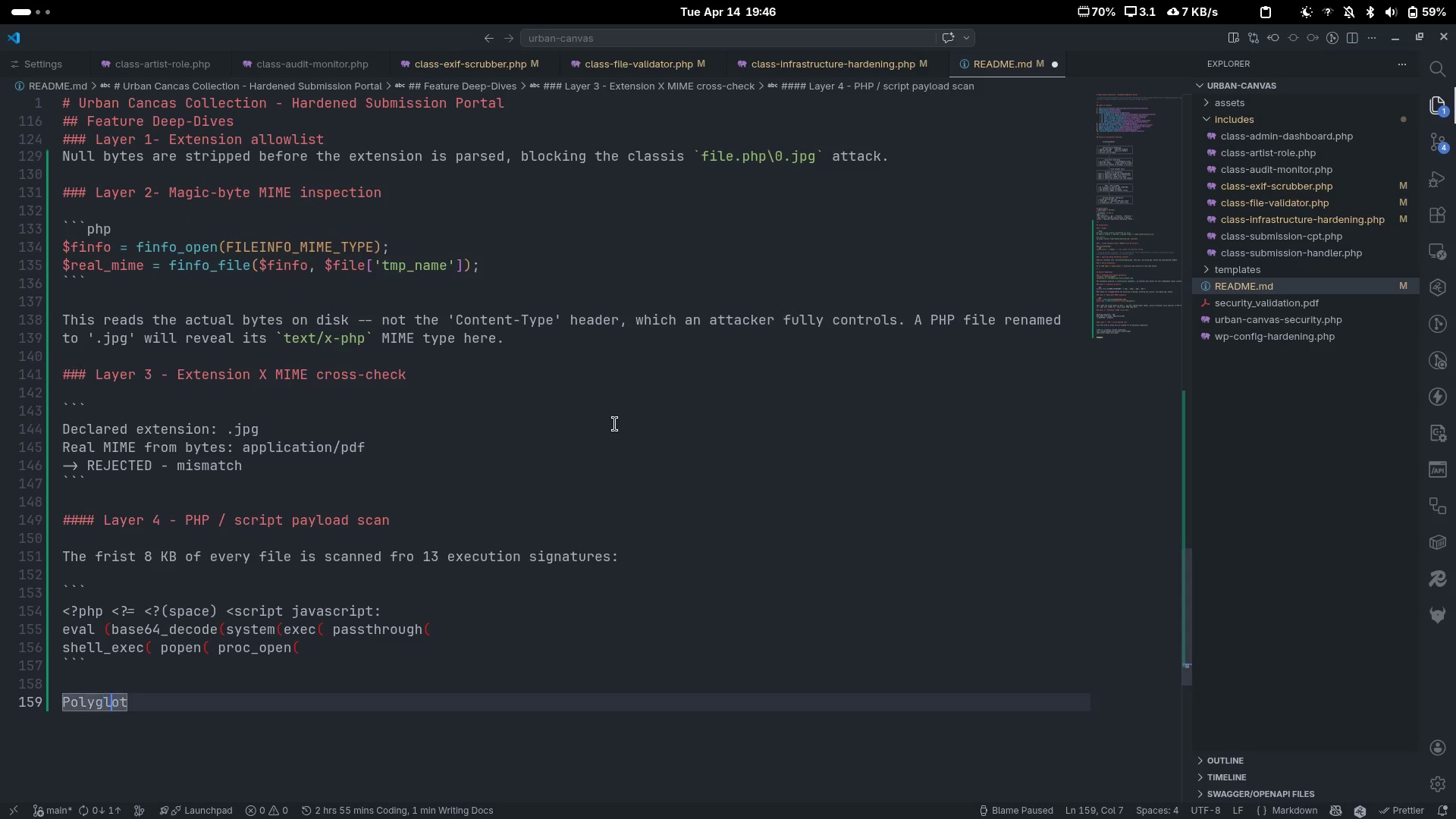 
key(Control+ControlLeft)
 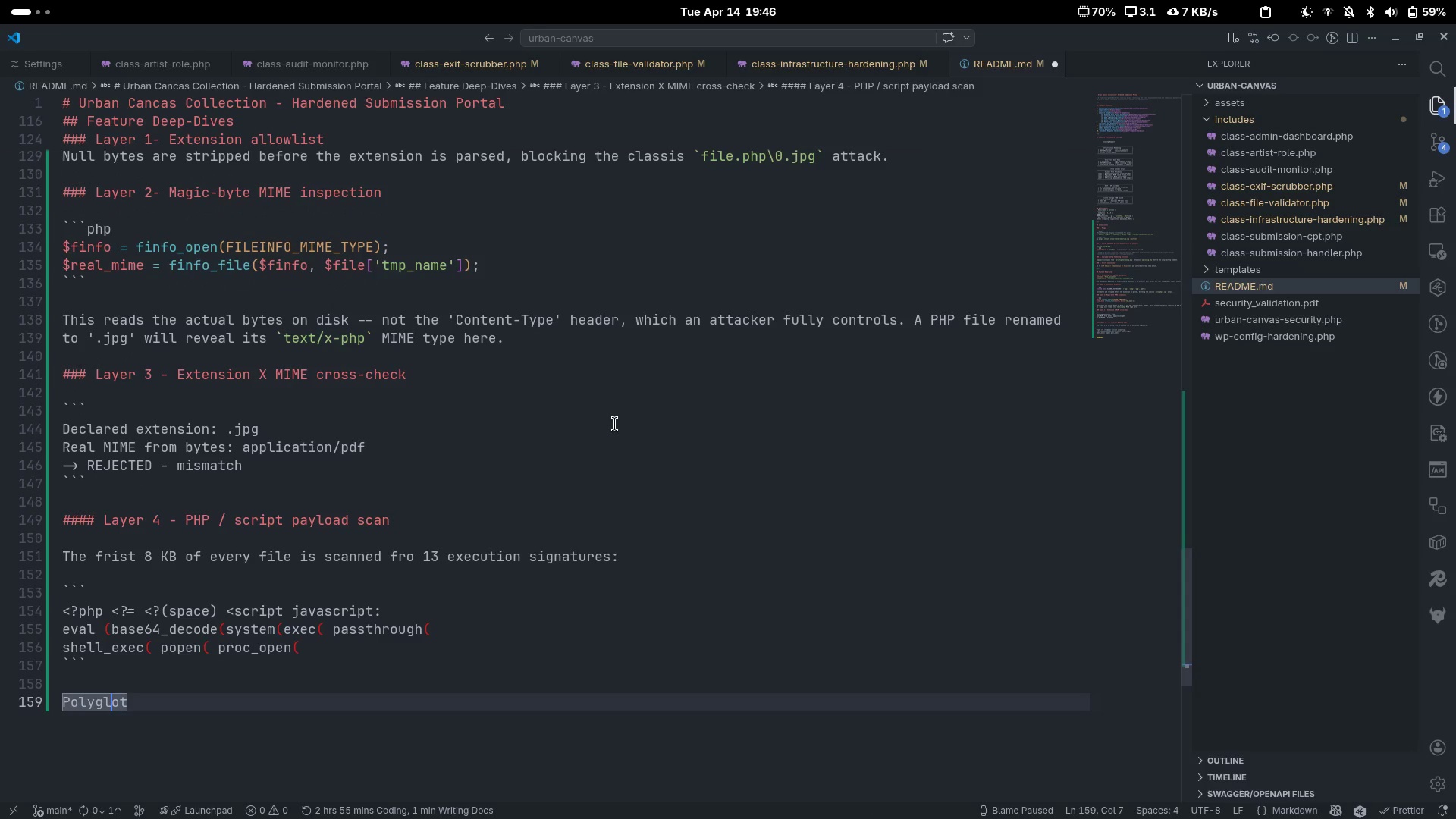 
key(Control+ArrowRight)
 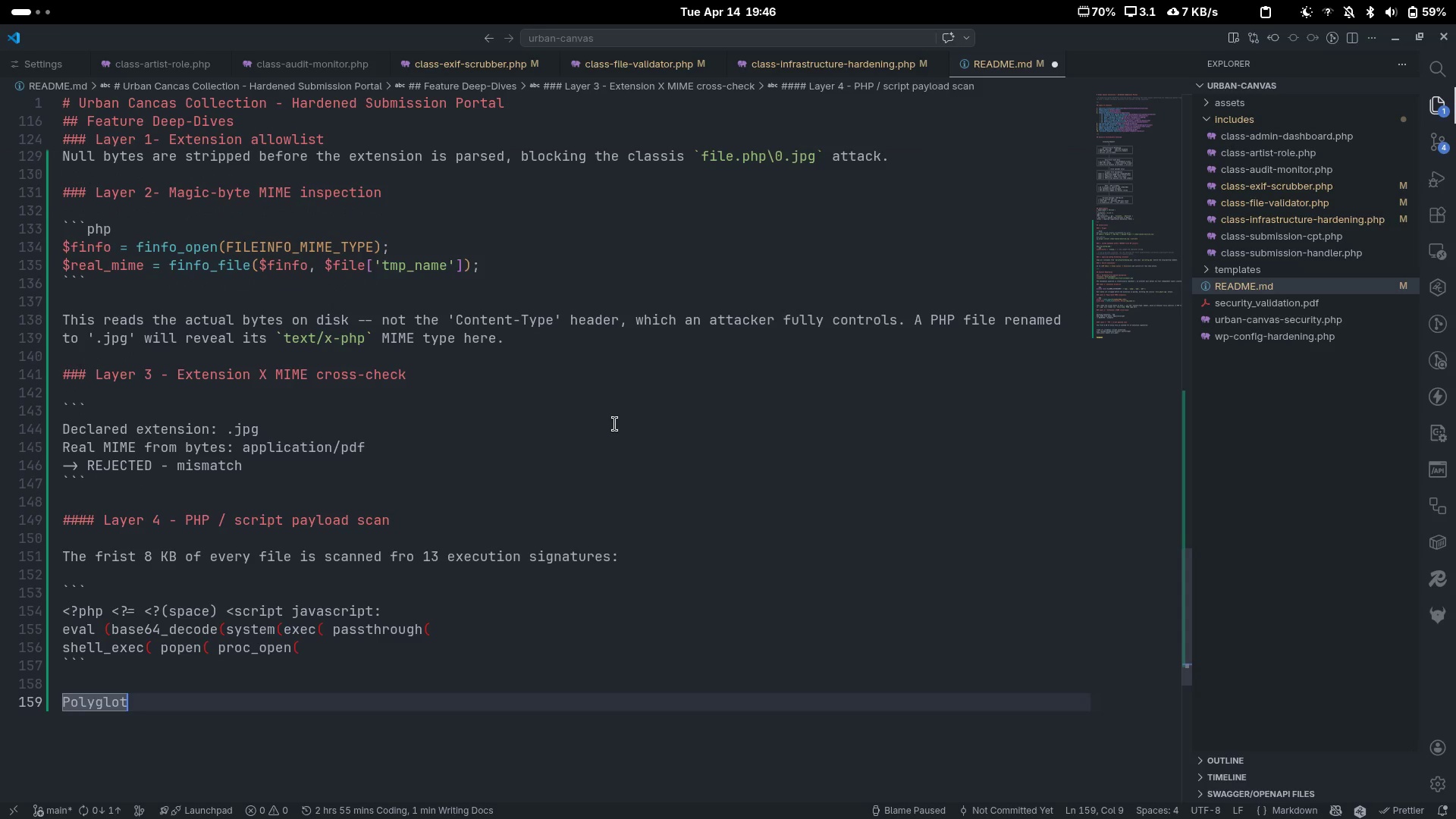 
type( files (valid JPRF)
key(Backspace)
key(Backspace)
type(EG with embedded php payload )
key(Backspace)
 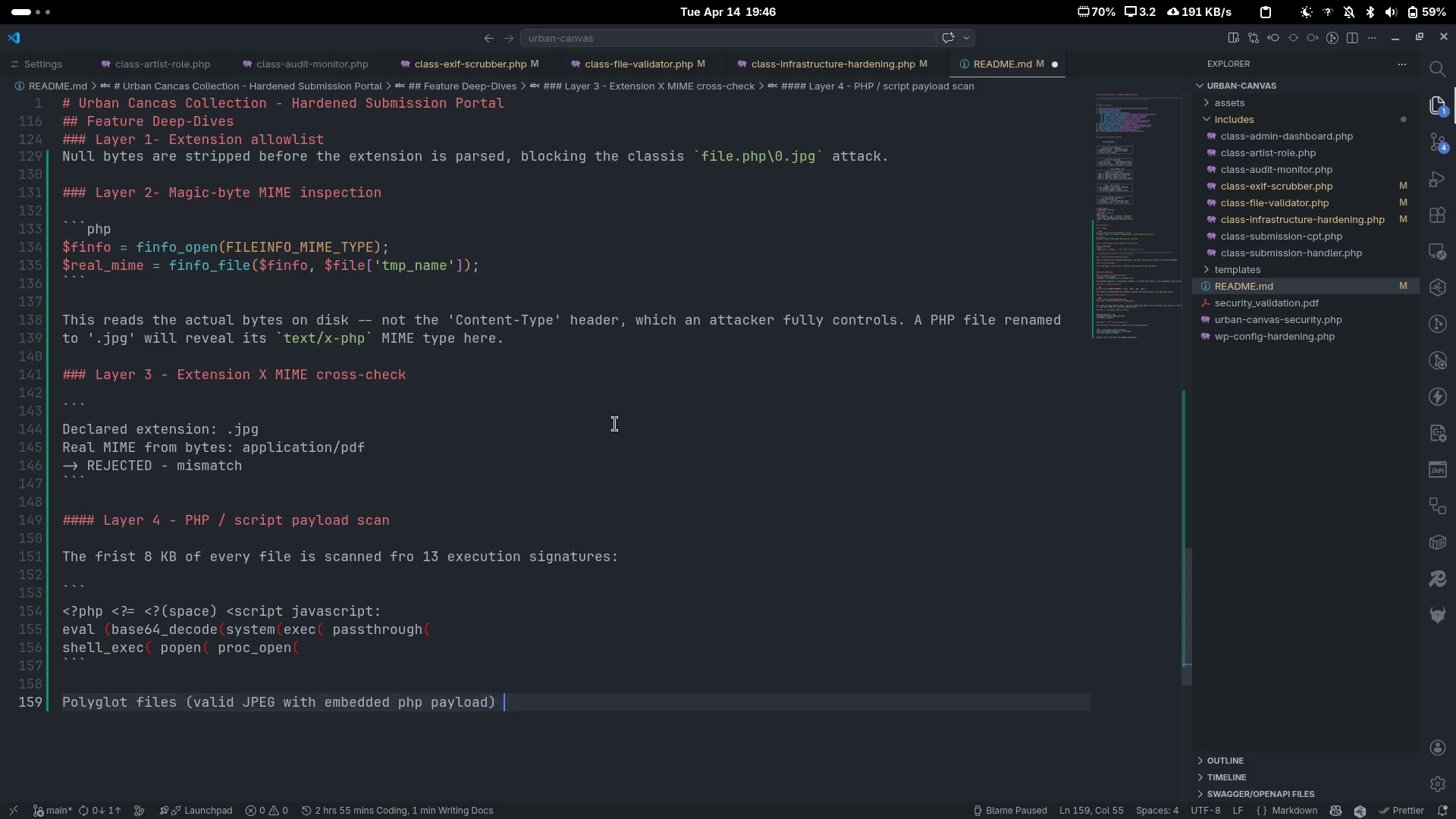 
 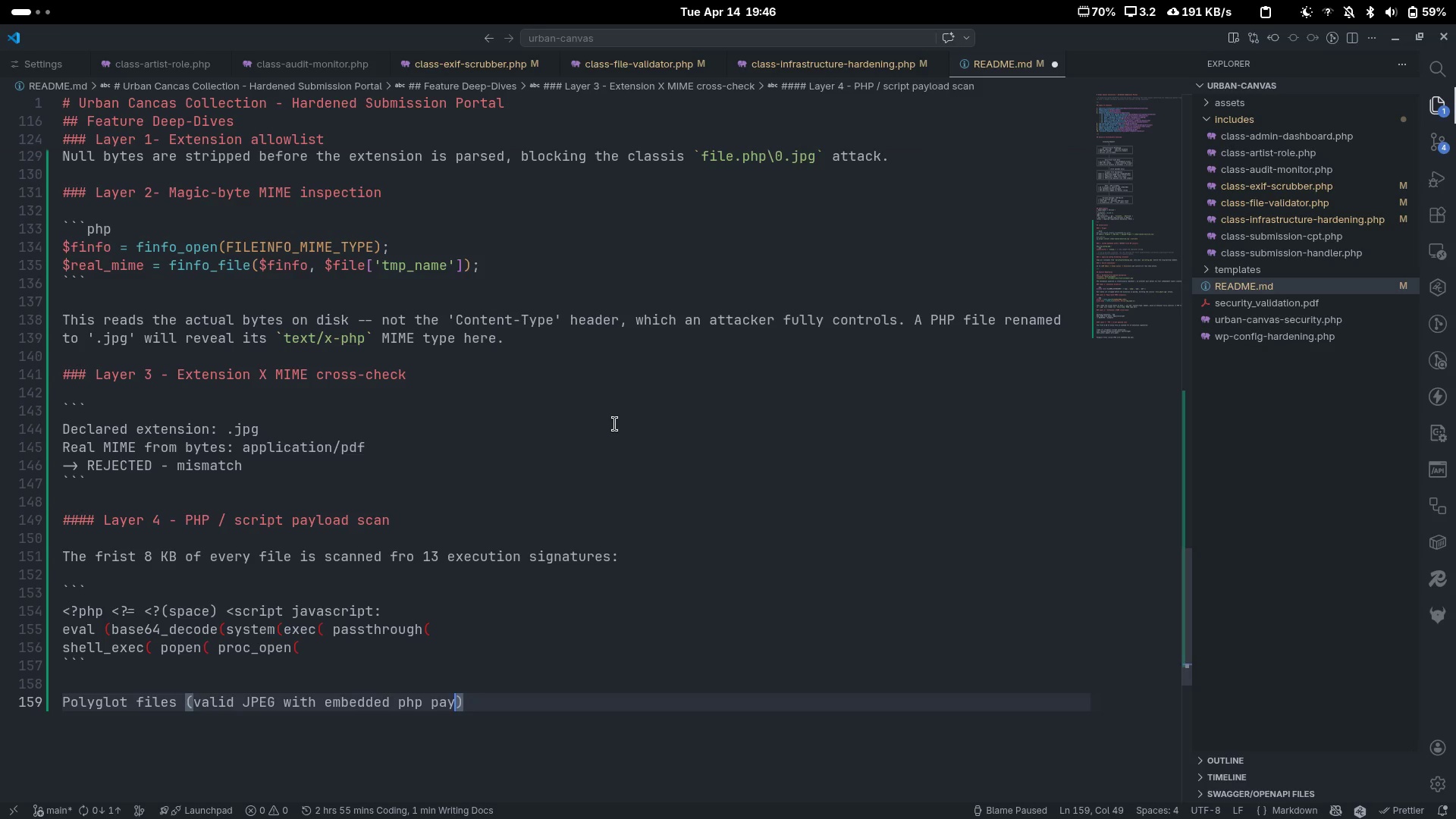 
key(ArrowRight)
 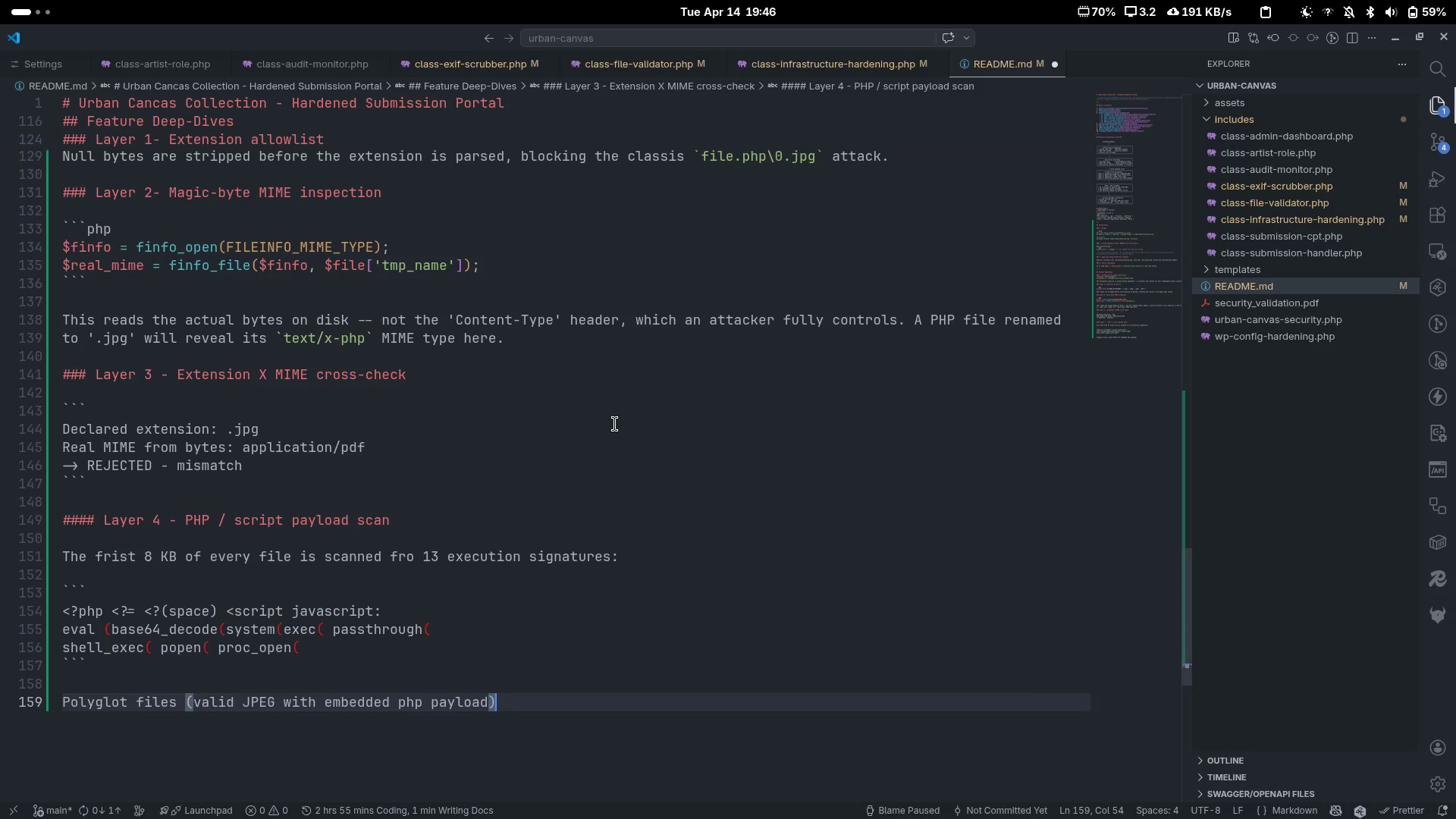 
type( are caught at ths )
key(Backspace)
key(Backspace)
type(s )
key(Backspace)
key(Backspace)
type(is layer even if the )
key(Backspace)
type(y a)
key(Backspace)
type(pass layers 1.2)
key(Backspace)
type(3)
key(Backspace)
key(Backspace)
type(-3.)
 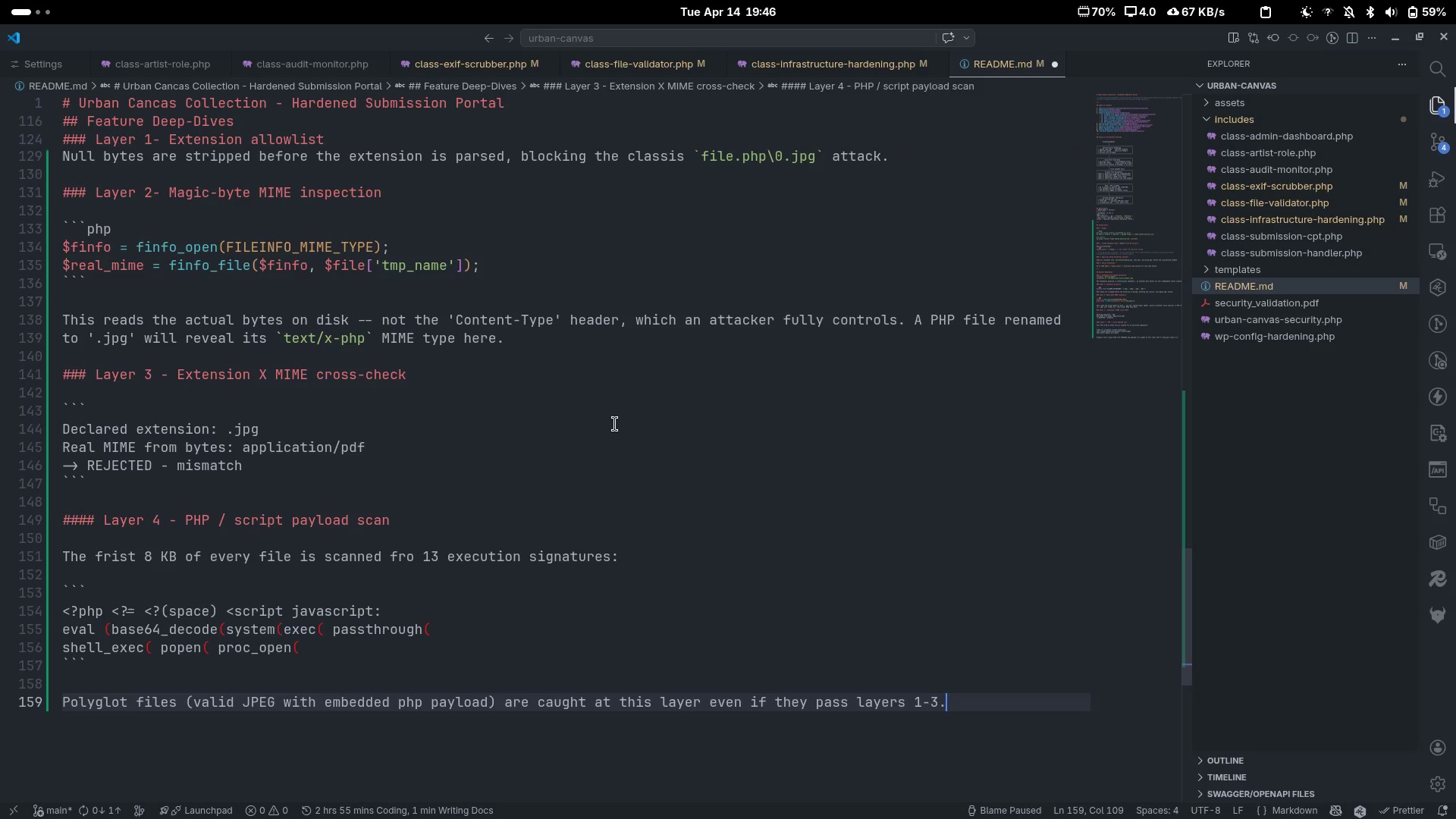 
key(Enter)
 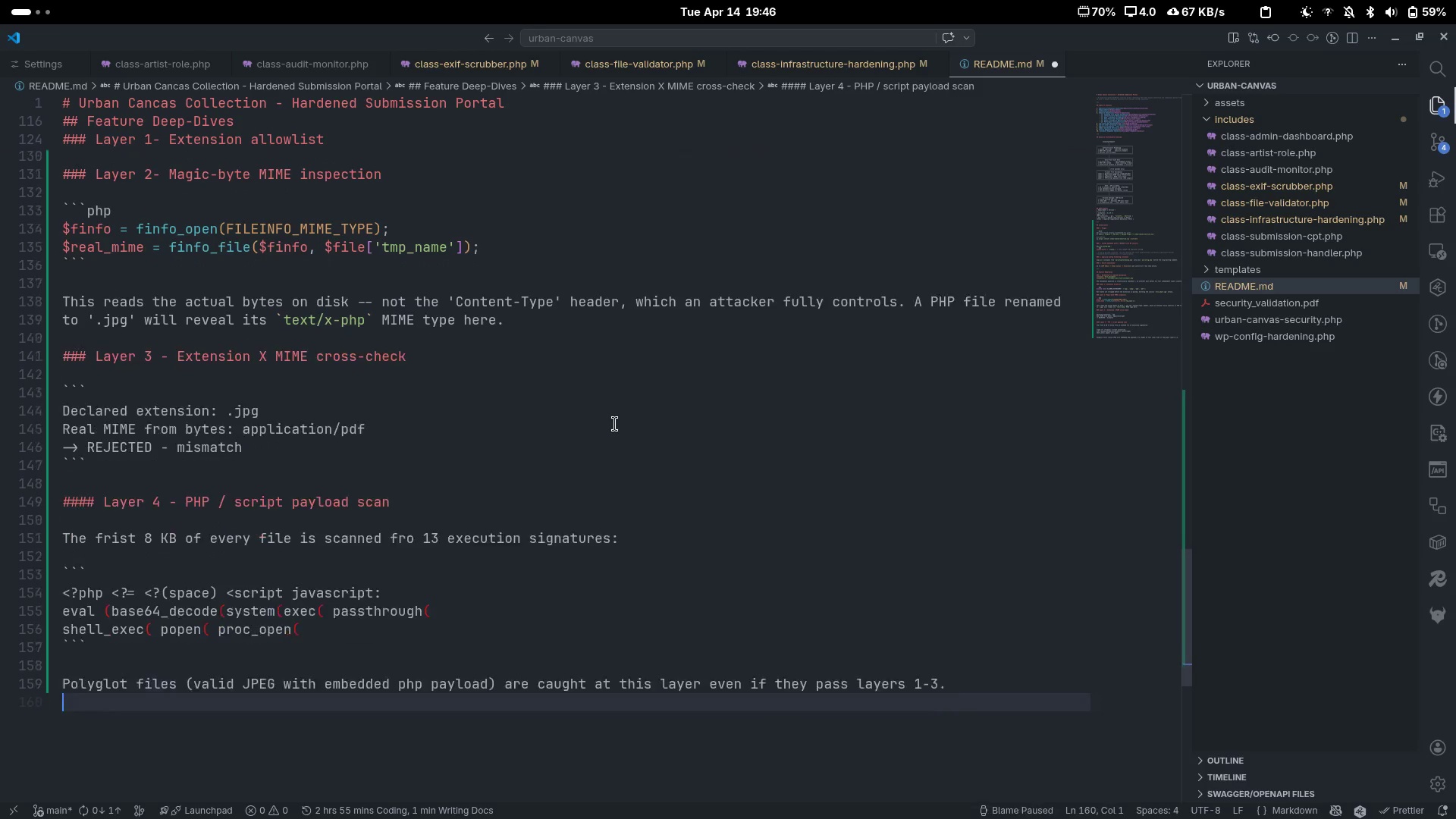 
key(Enter)
 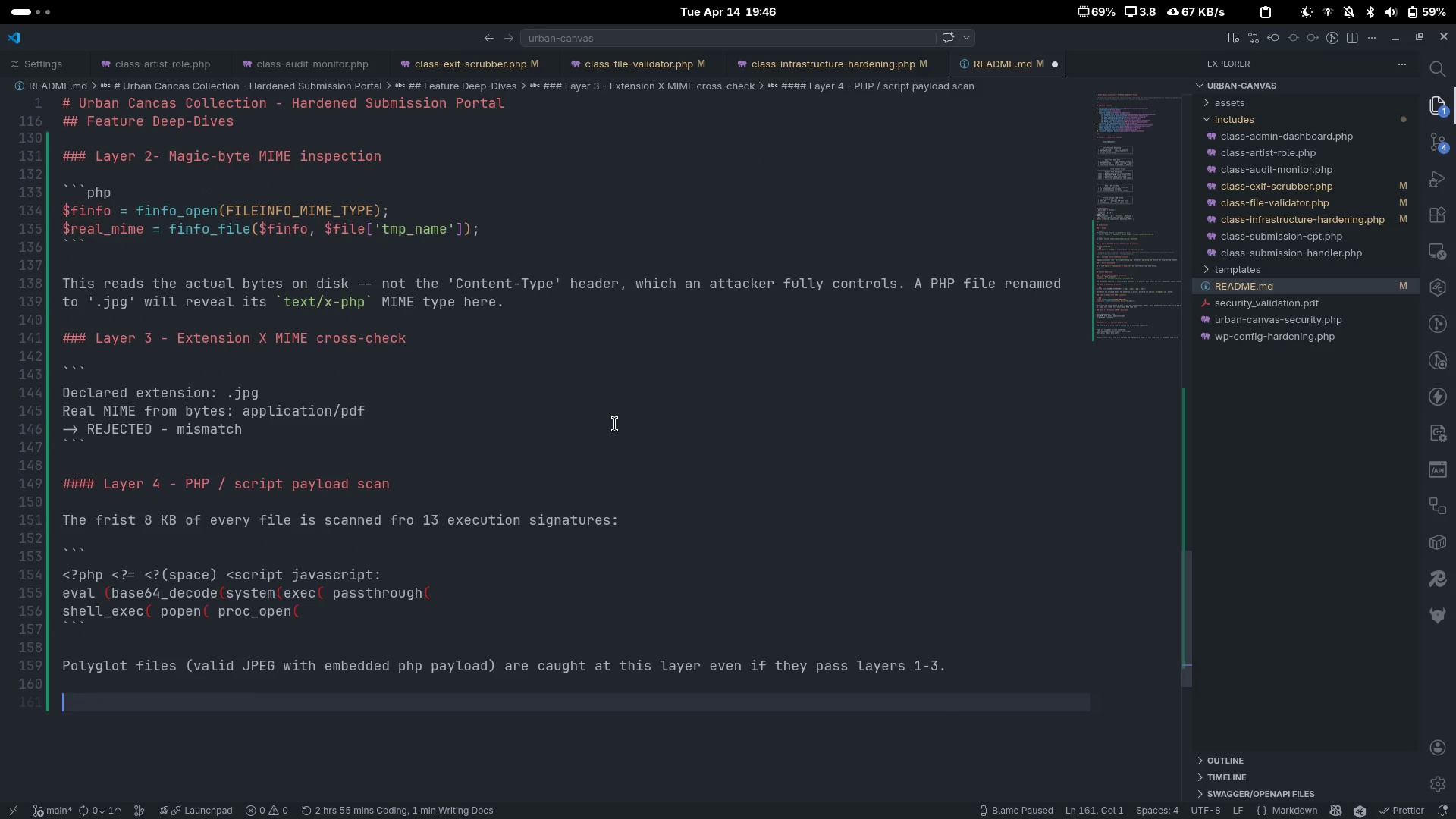 
type(#### a)
key(Backspace)
type(Dafe)
 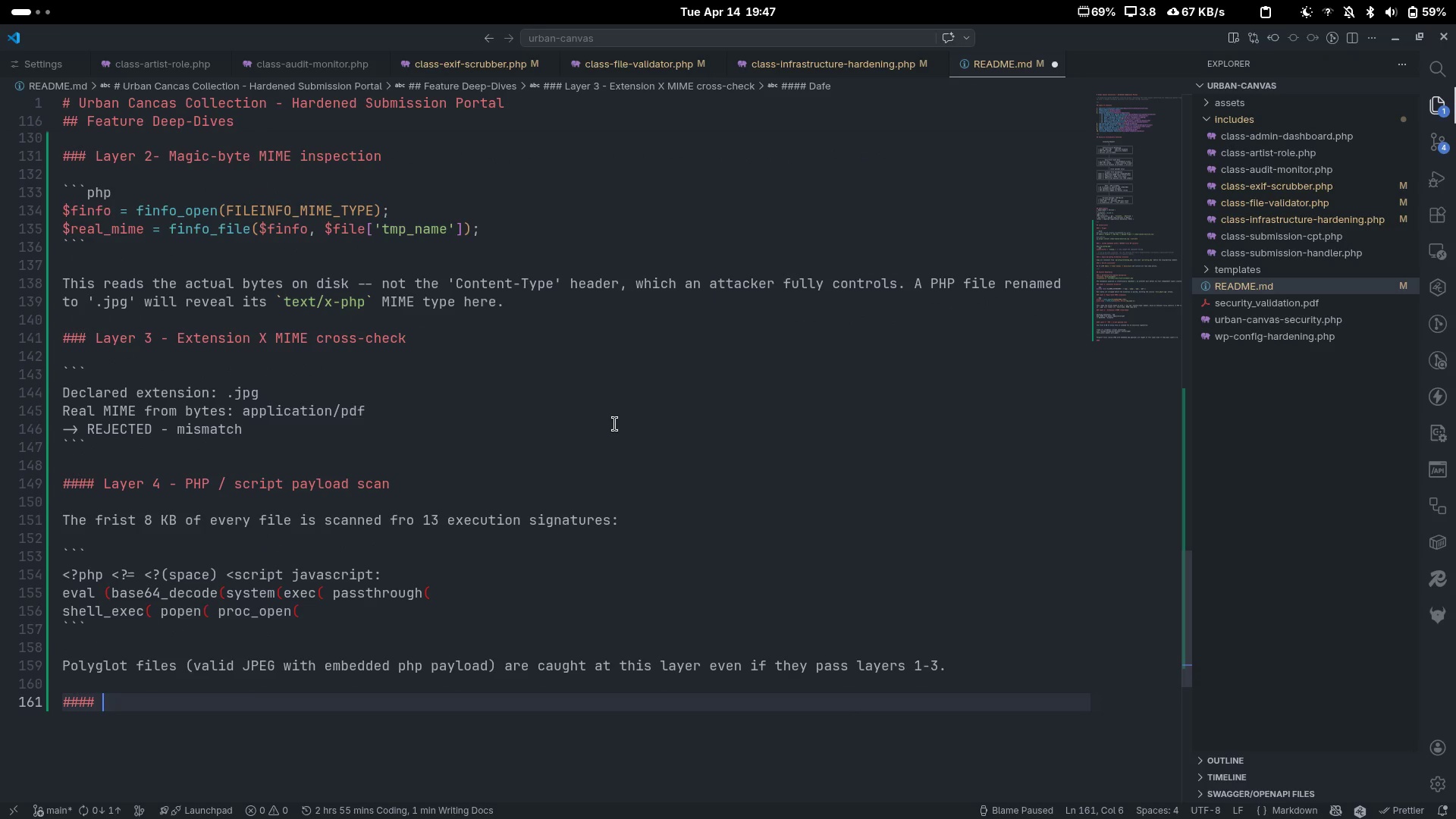 
 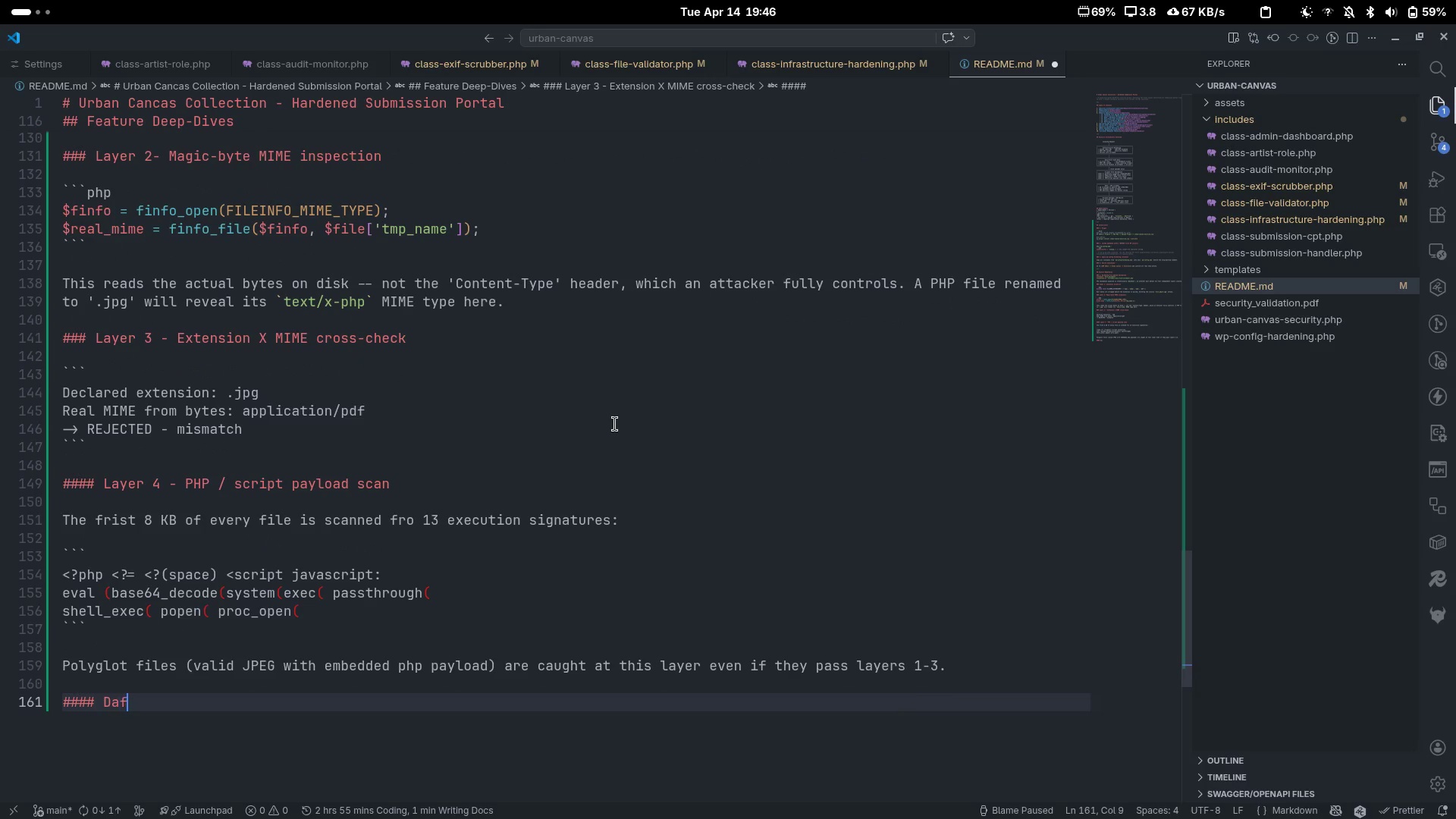 
key(Control+ControlLeft)
 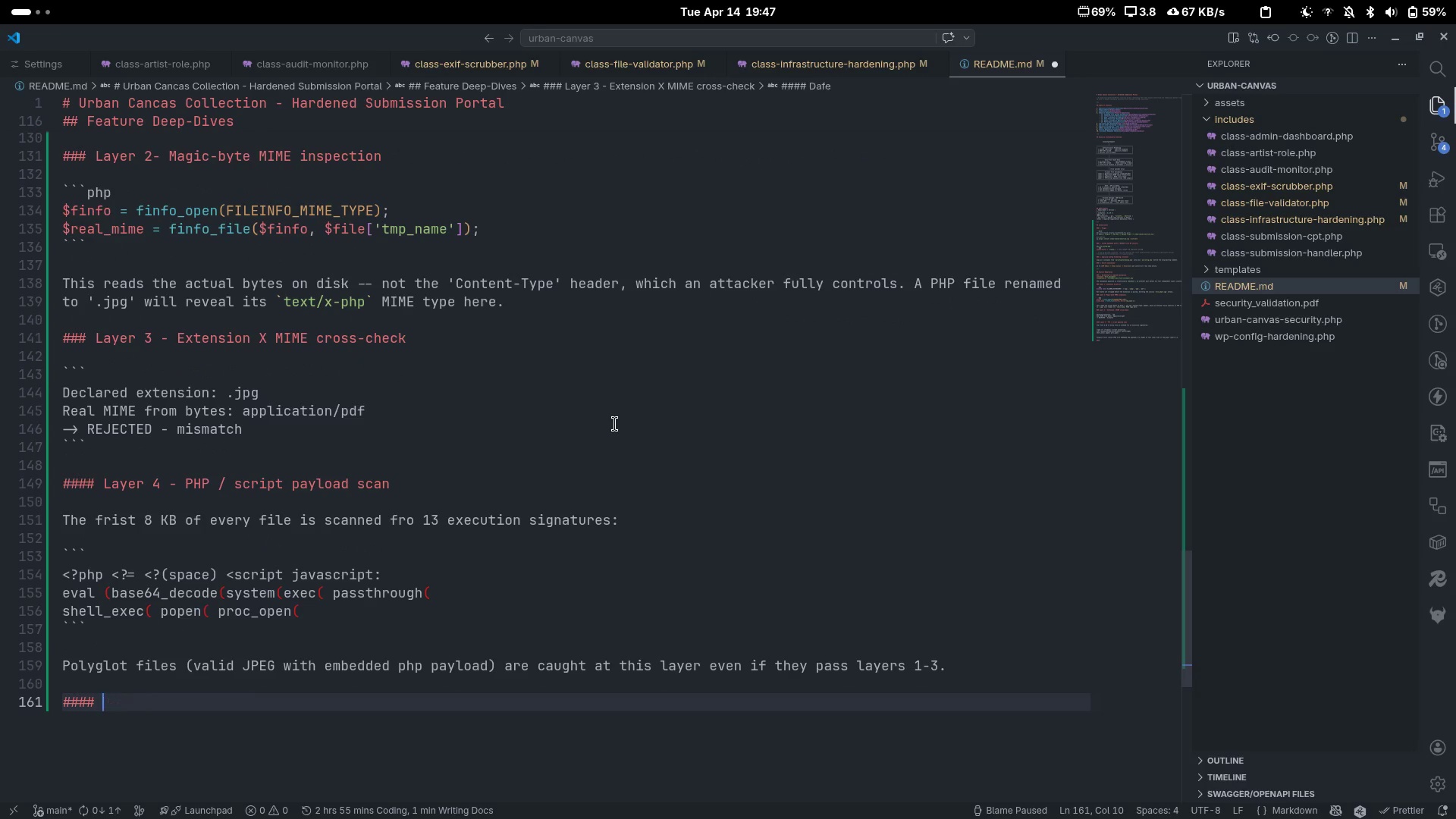 
key(Control+Backspace)
 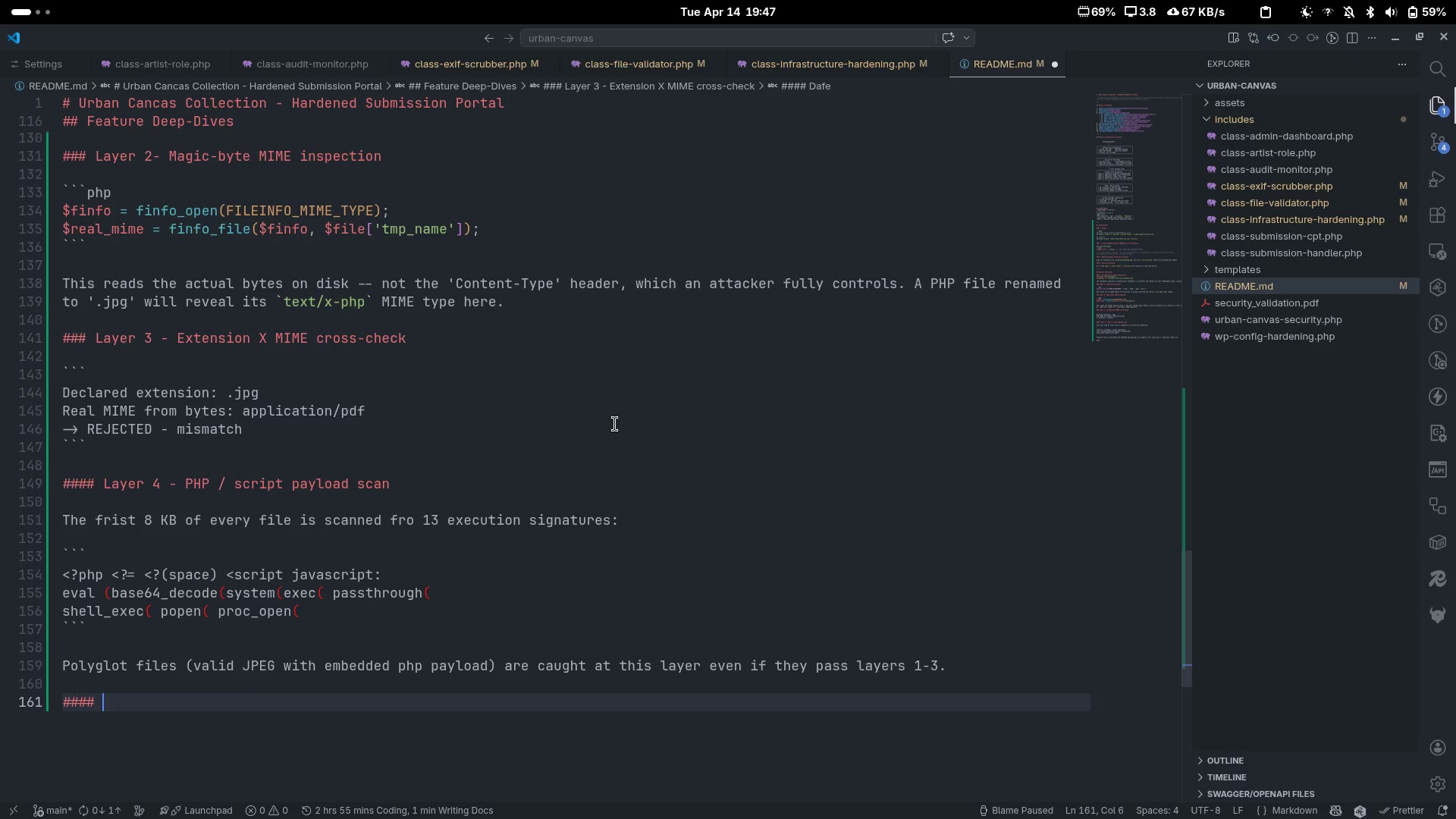 
type(Safe filename generation)
 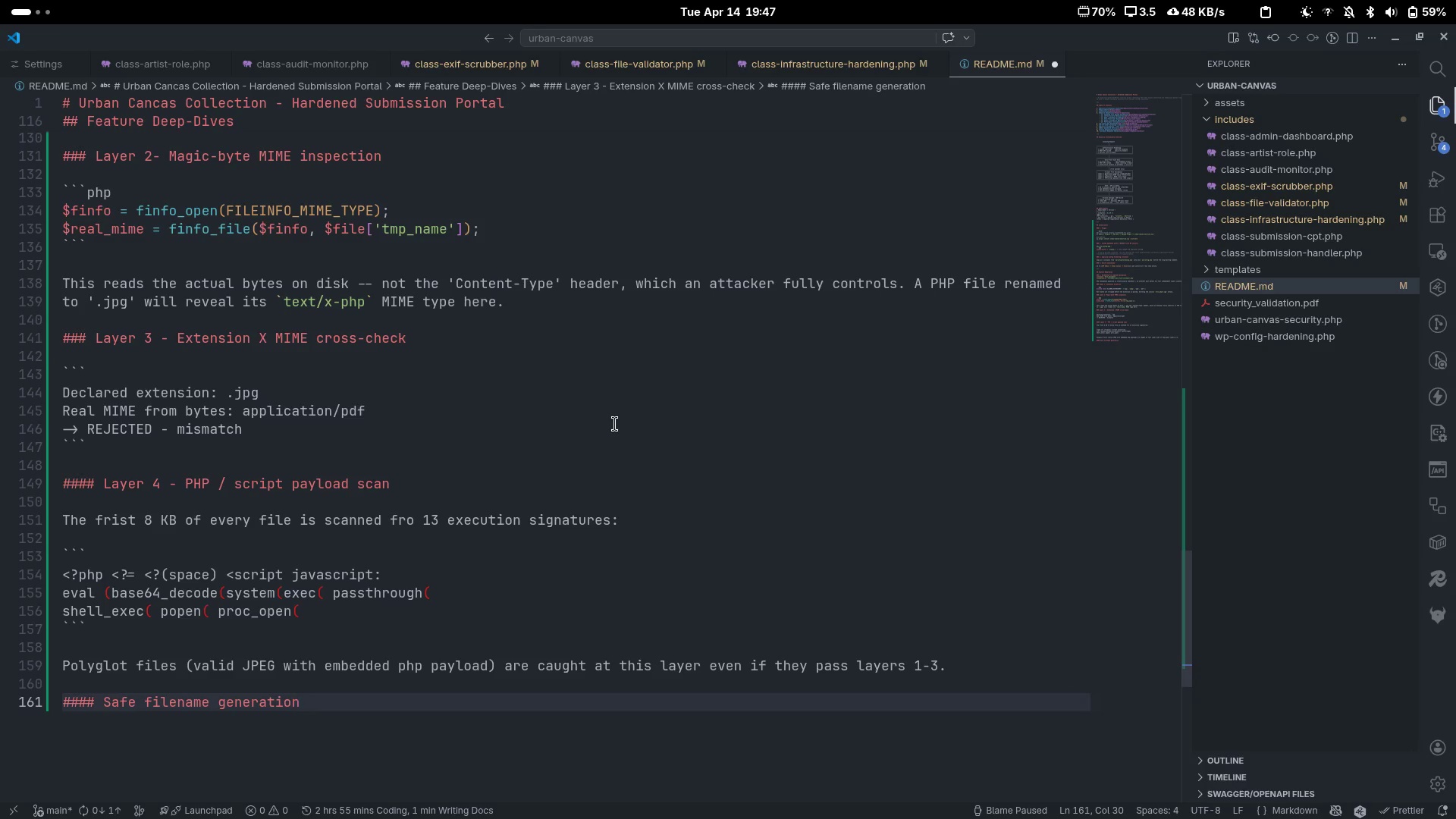 
key(Enter)
 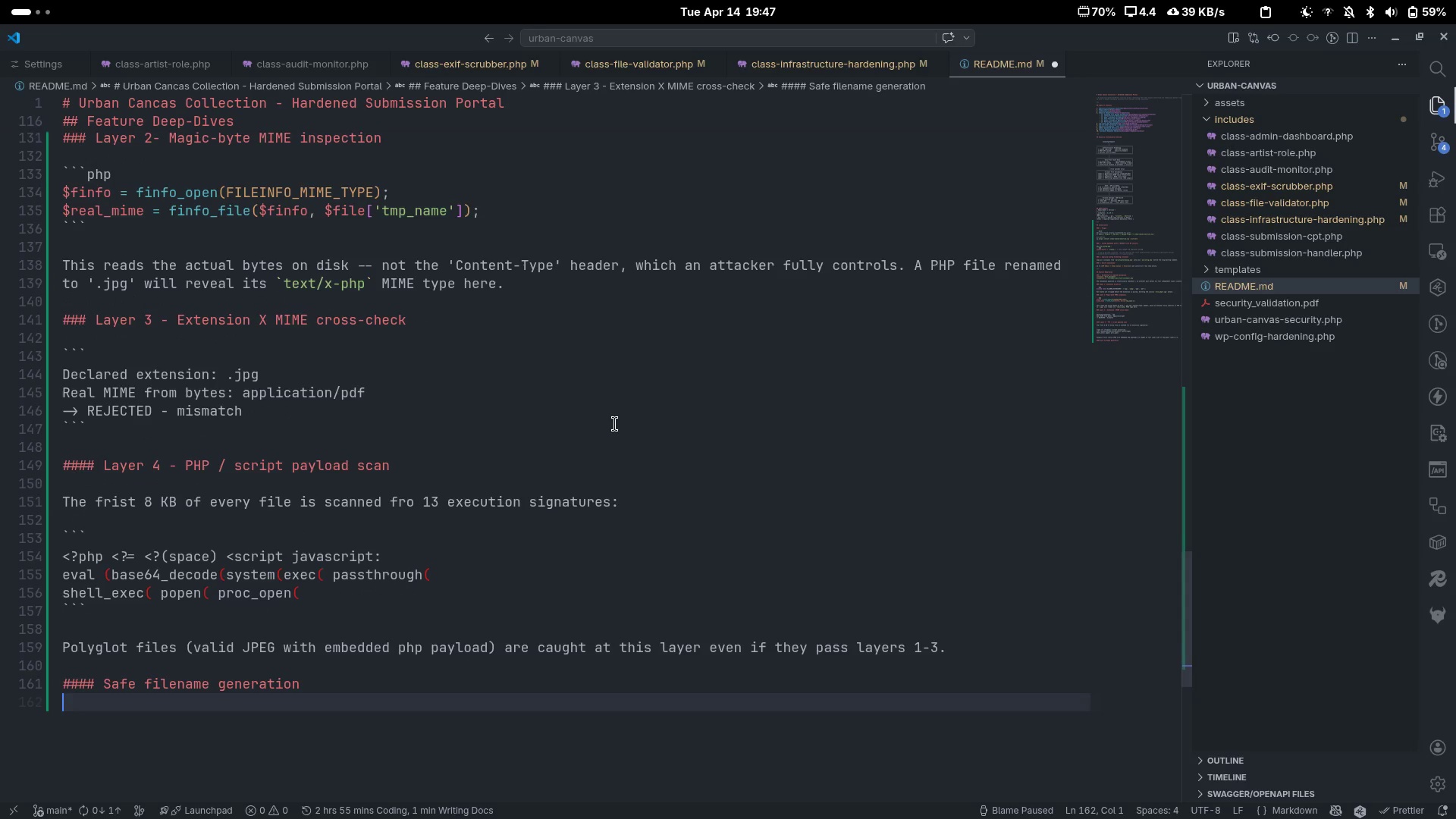 
key(Enter)
 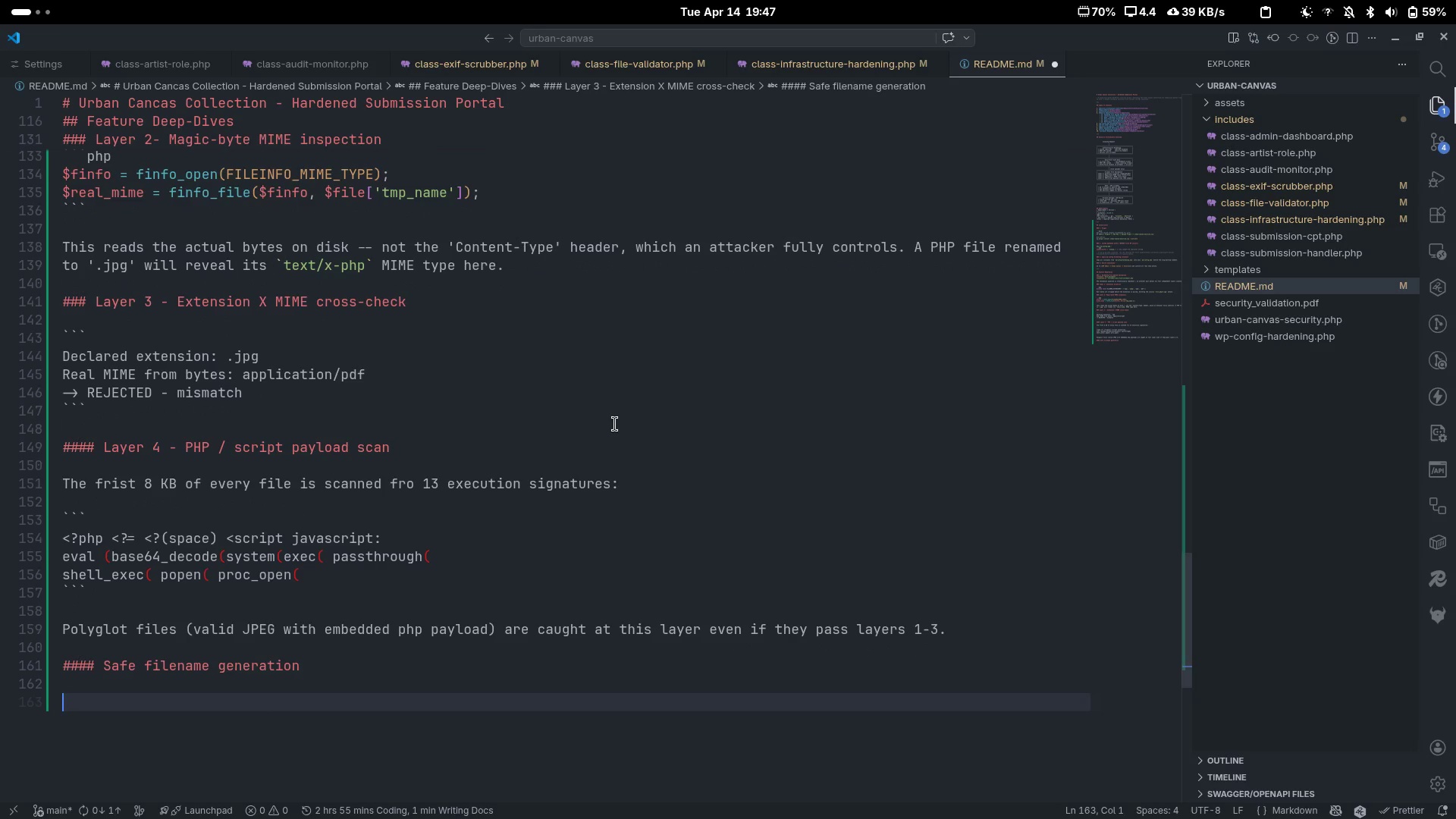 
key(Backquote)
 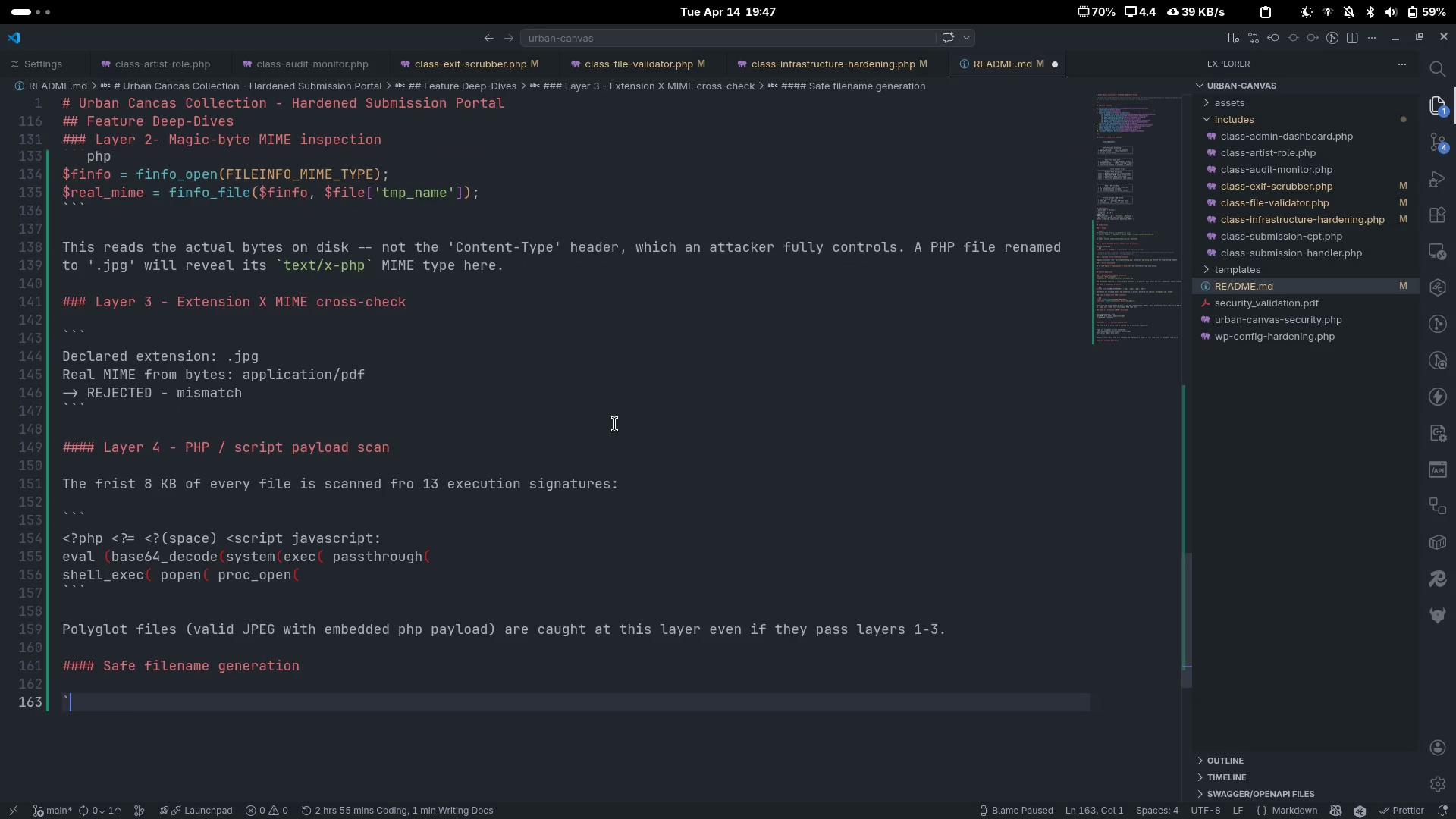 
key(Backquote)
 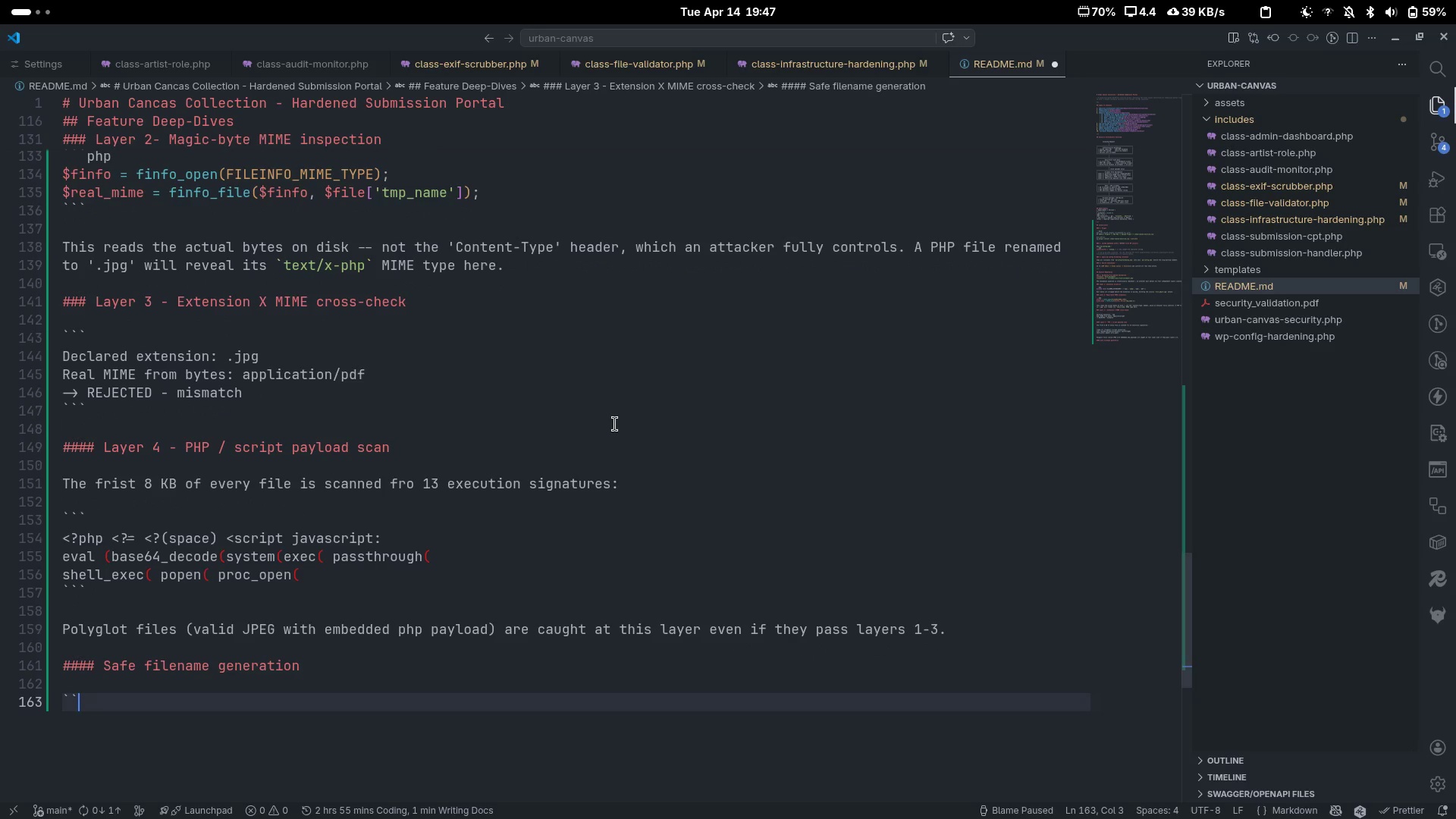 
key(Backquote)
 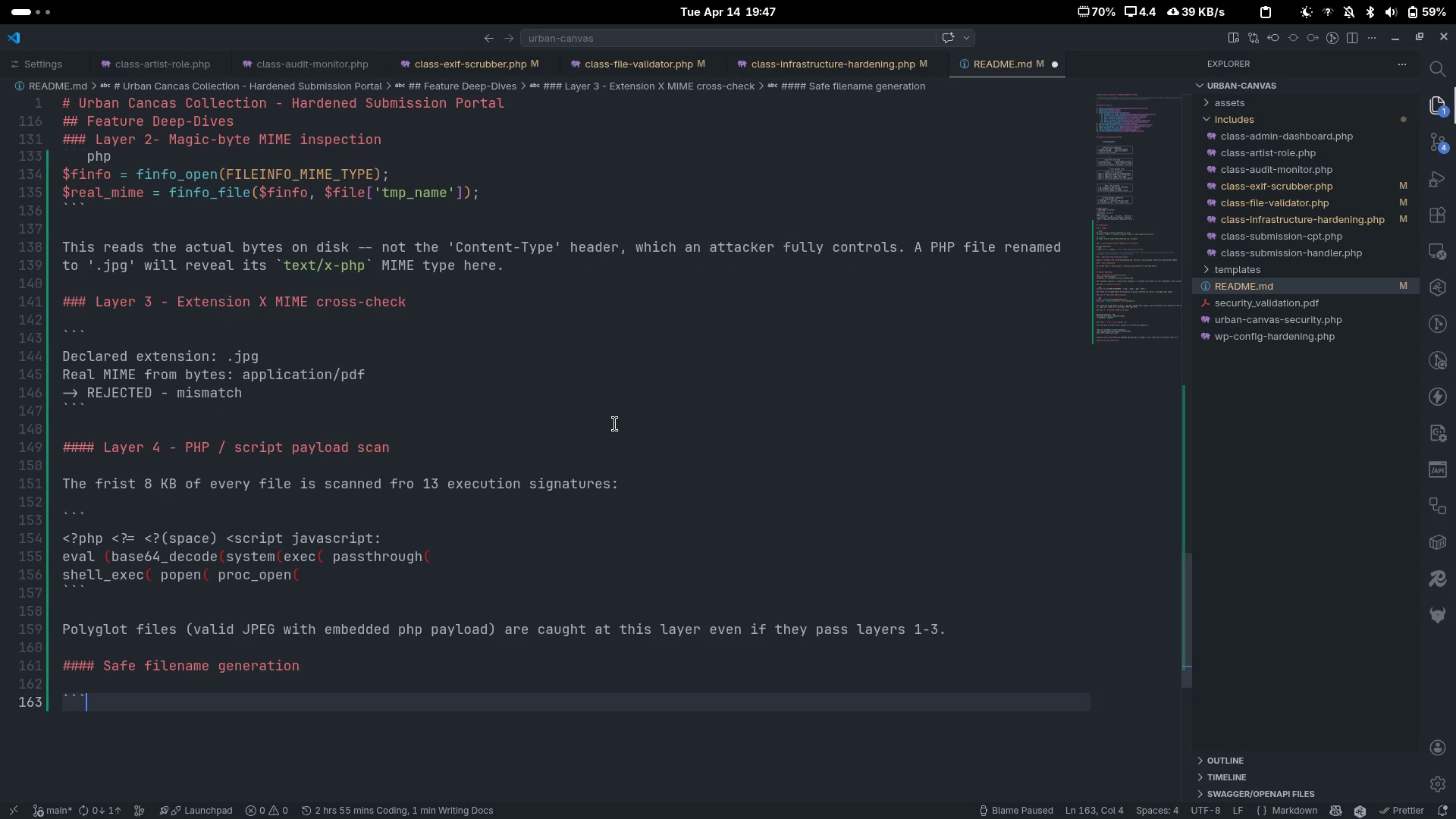 
key(Enter)
 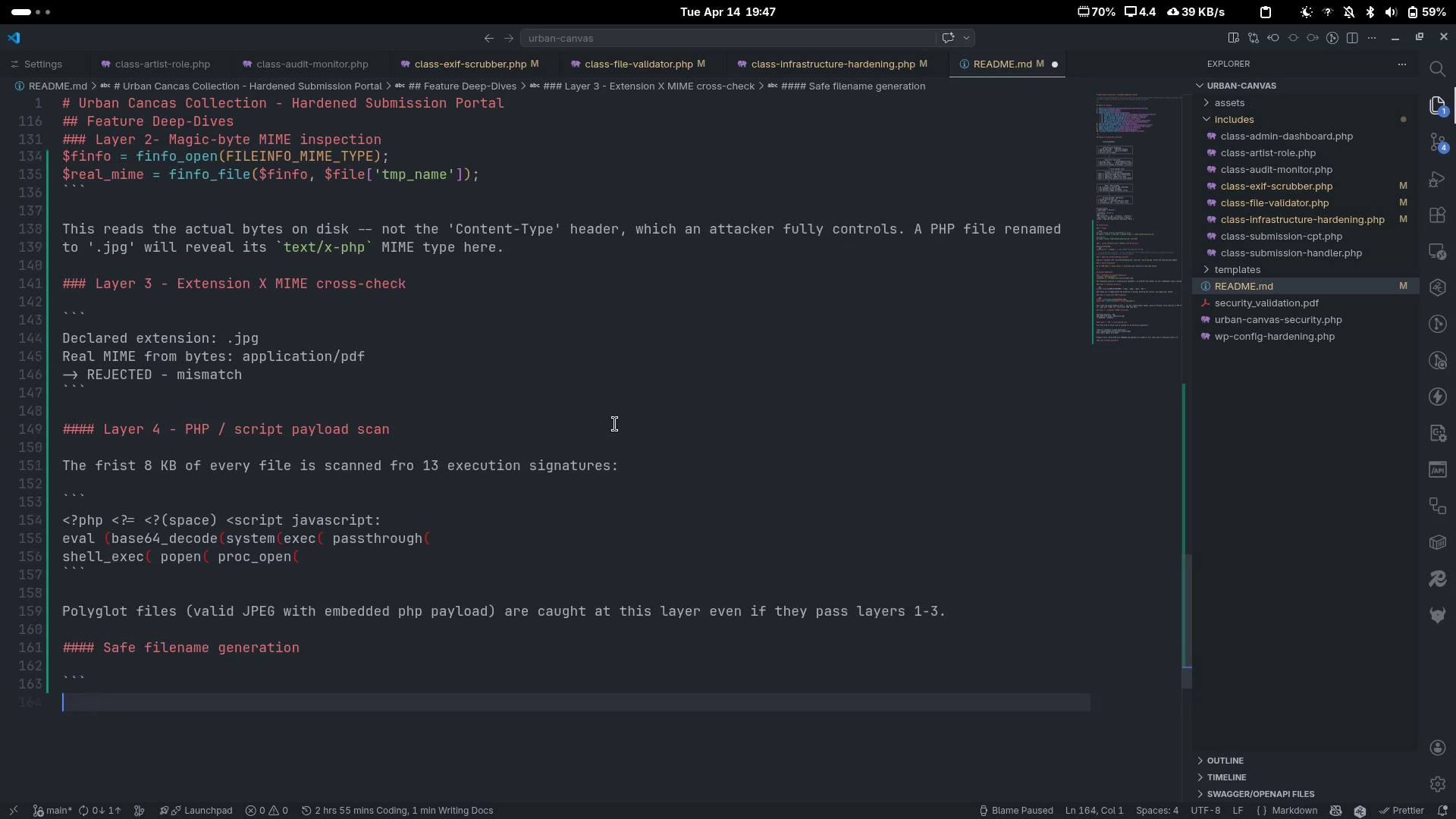 
key(Enter)
 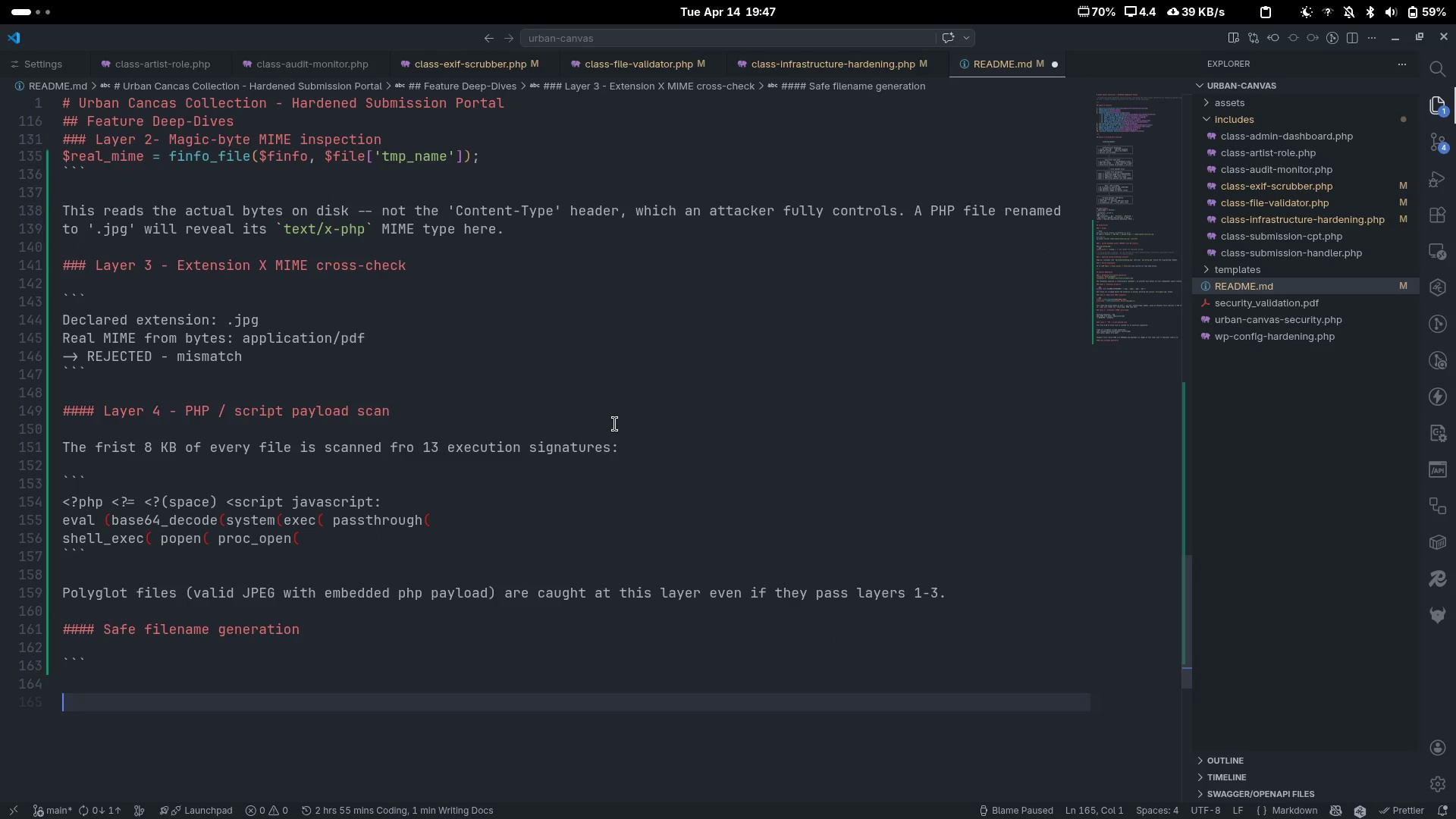 
key(Backquote)
 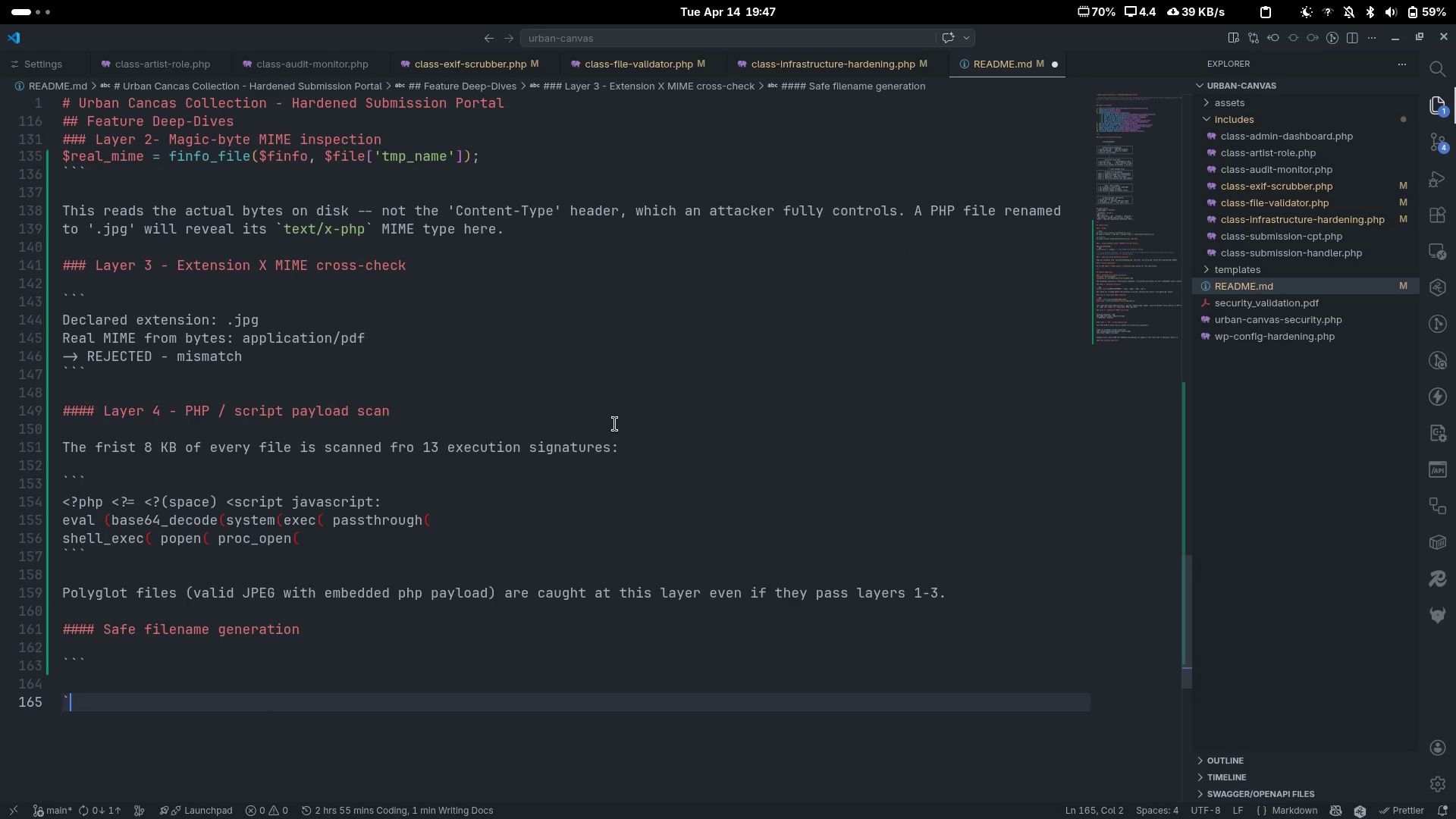 
key(Backquote)
 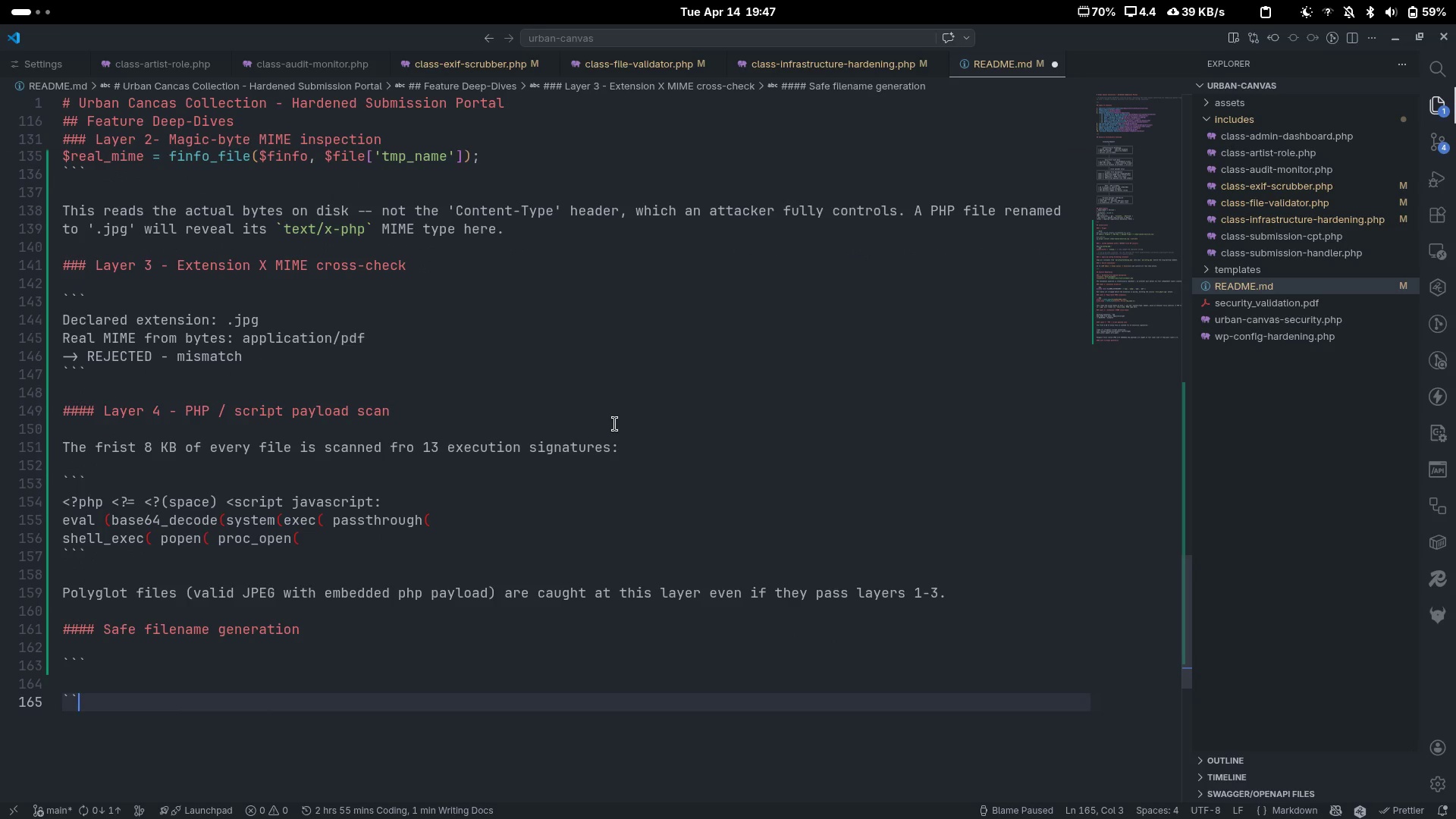 
key(Backquote)
 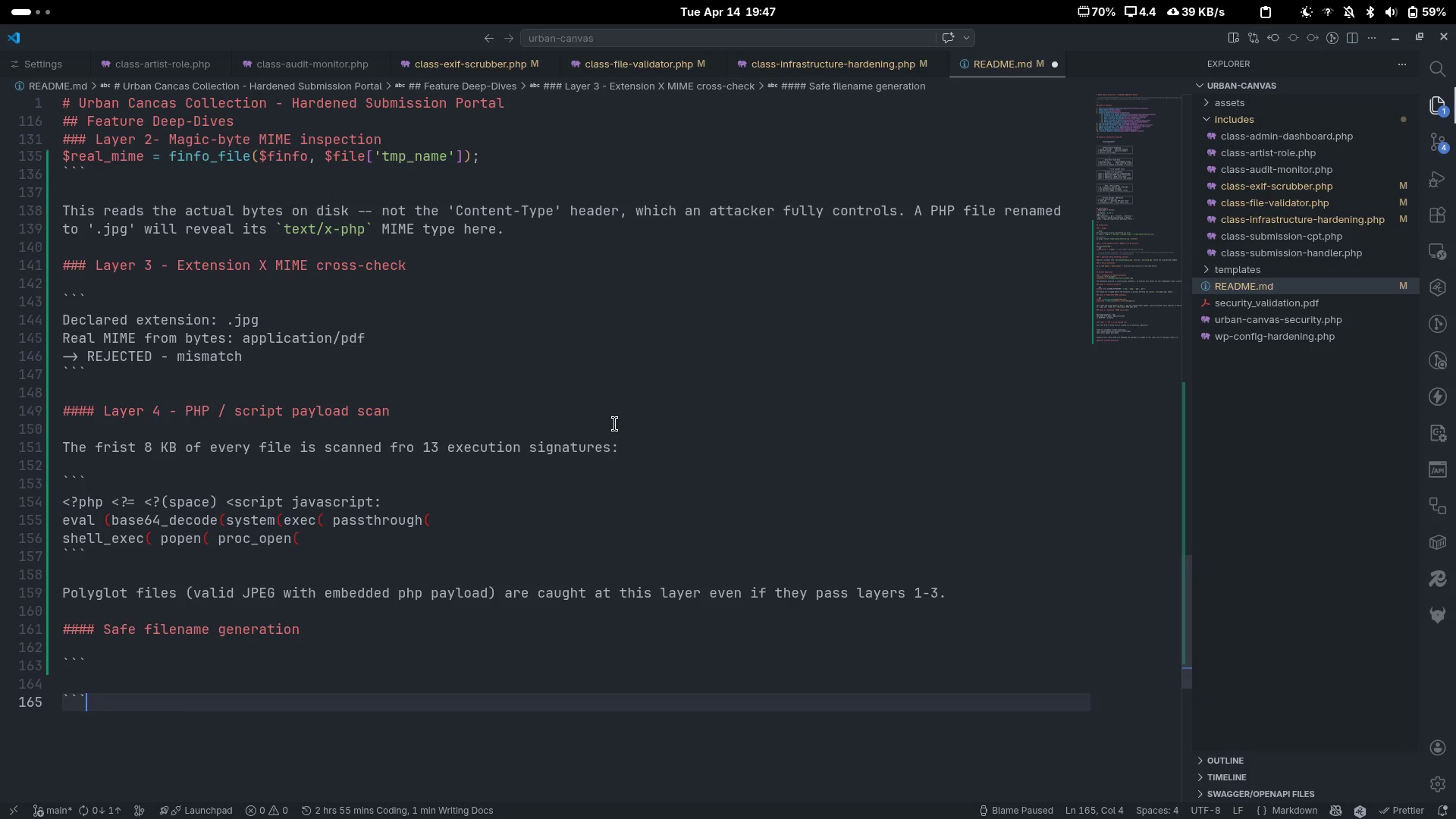 
key(ArrowUp)
 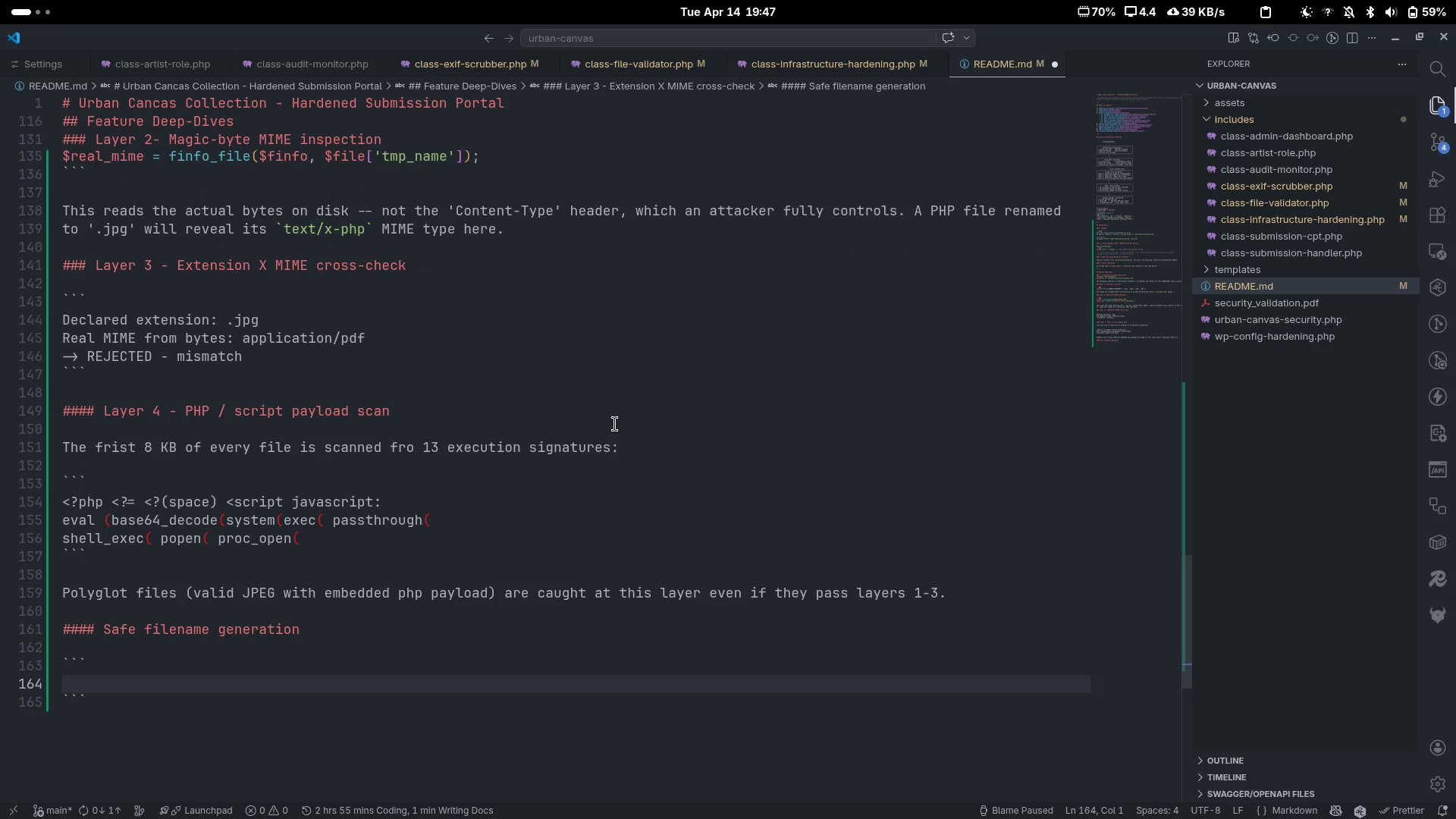 
key(Shift+BracketLeft)
 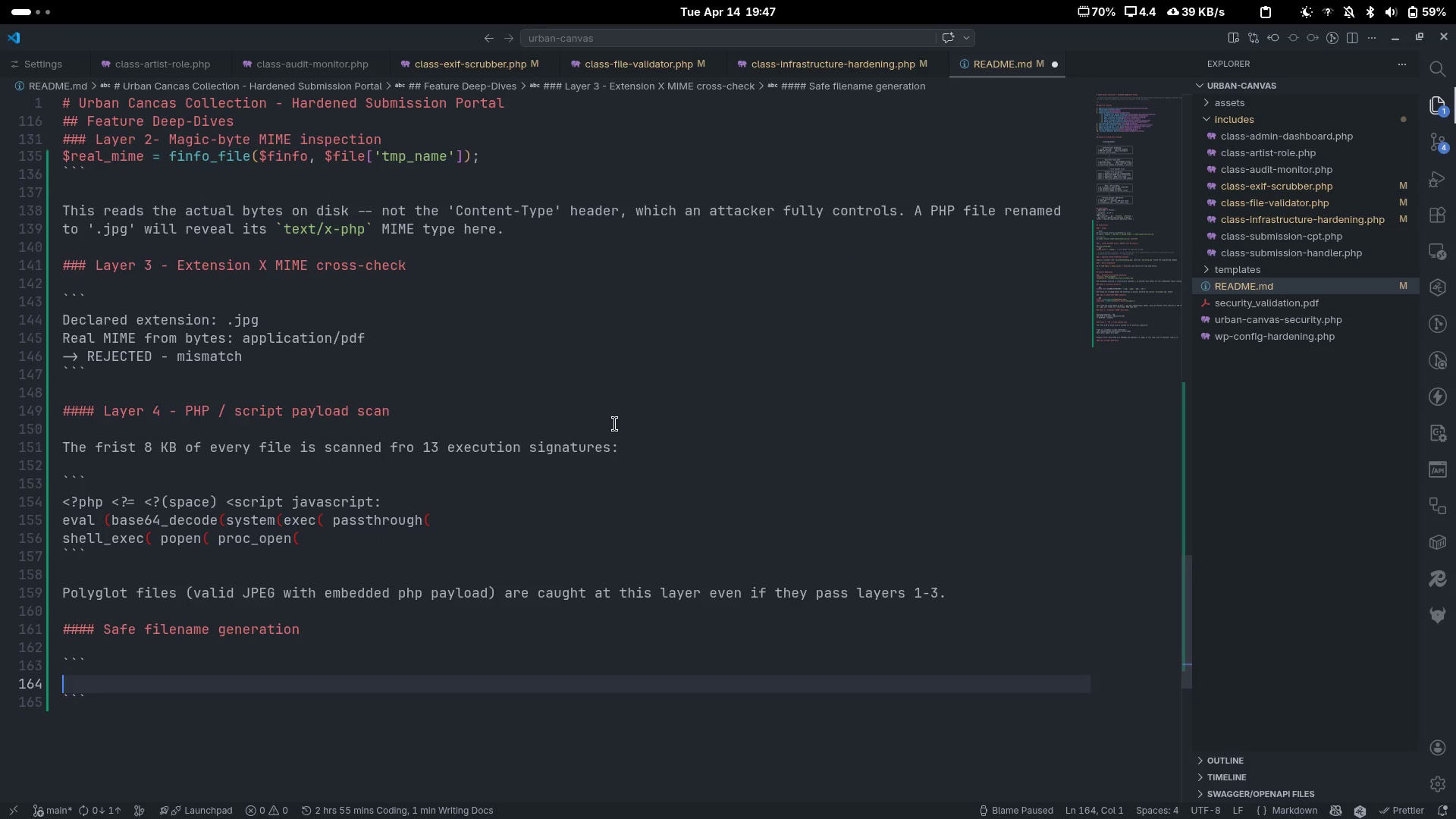 
key(Shift+BracketRight)
 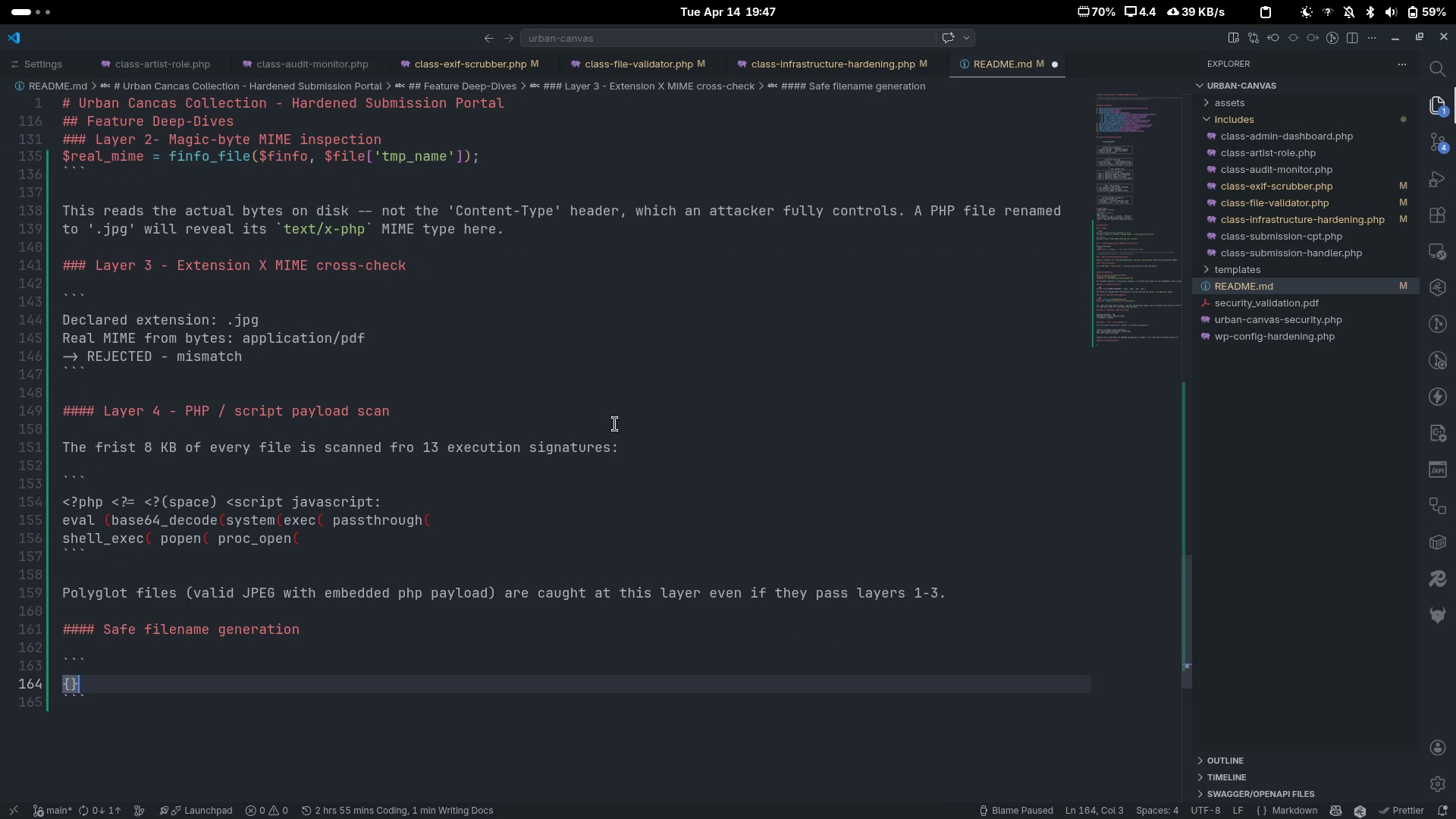 
key(ArrowLeft)
 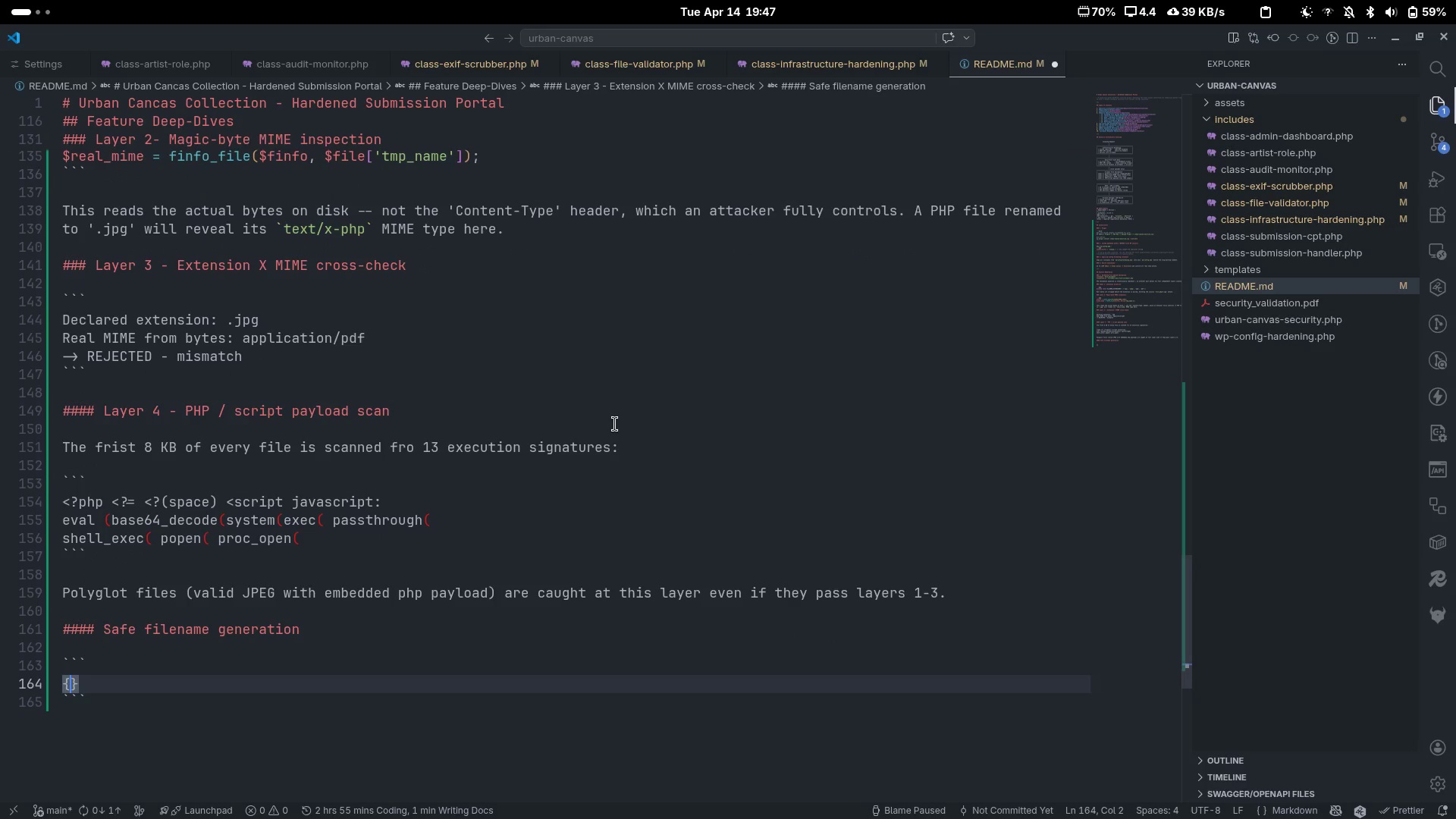 
type(slug)
 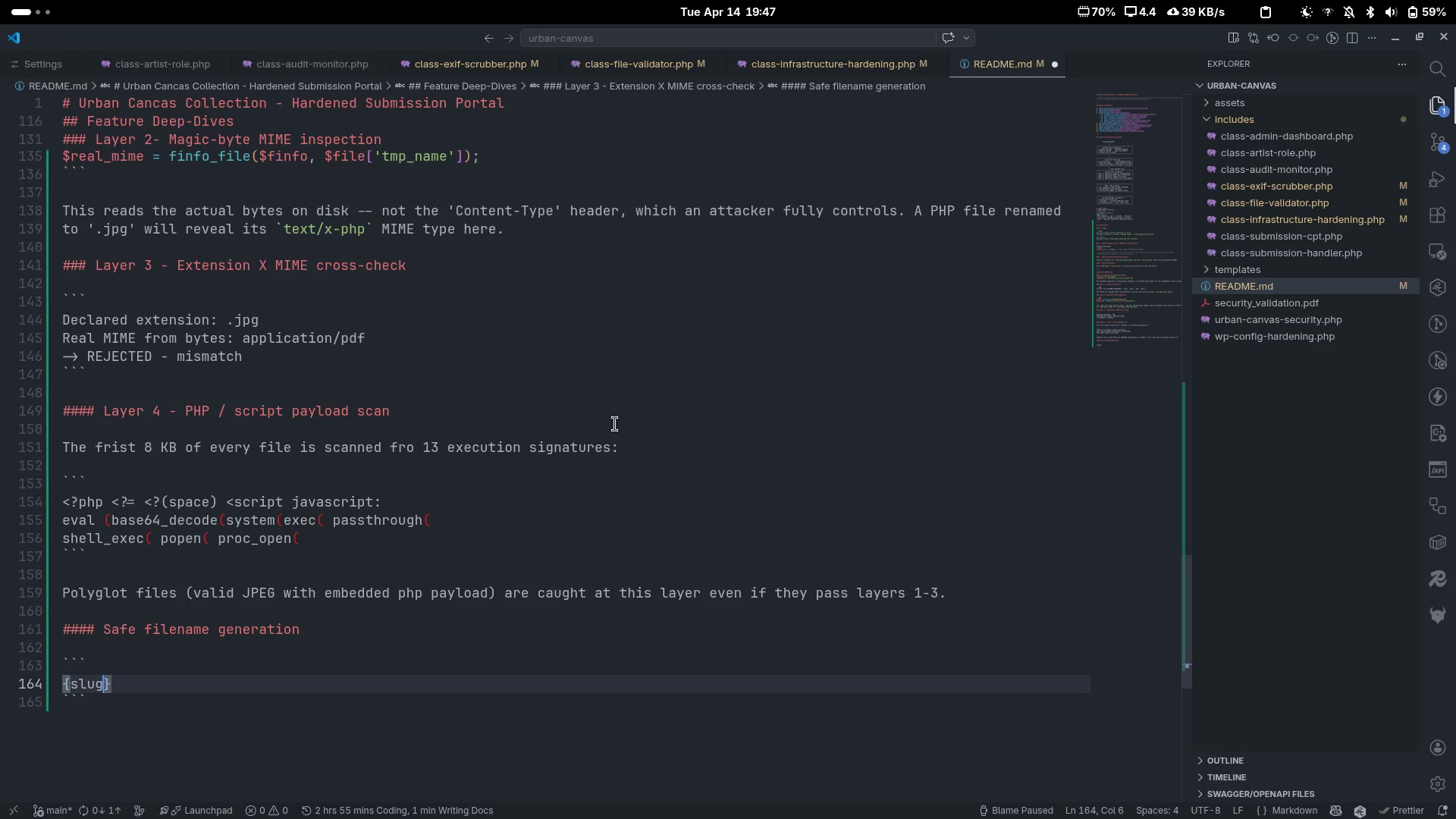 
key(ArrowRight)
 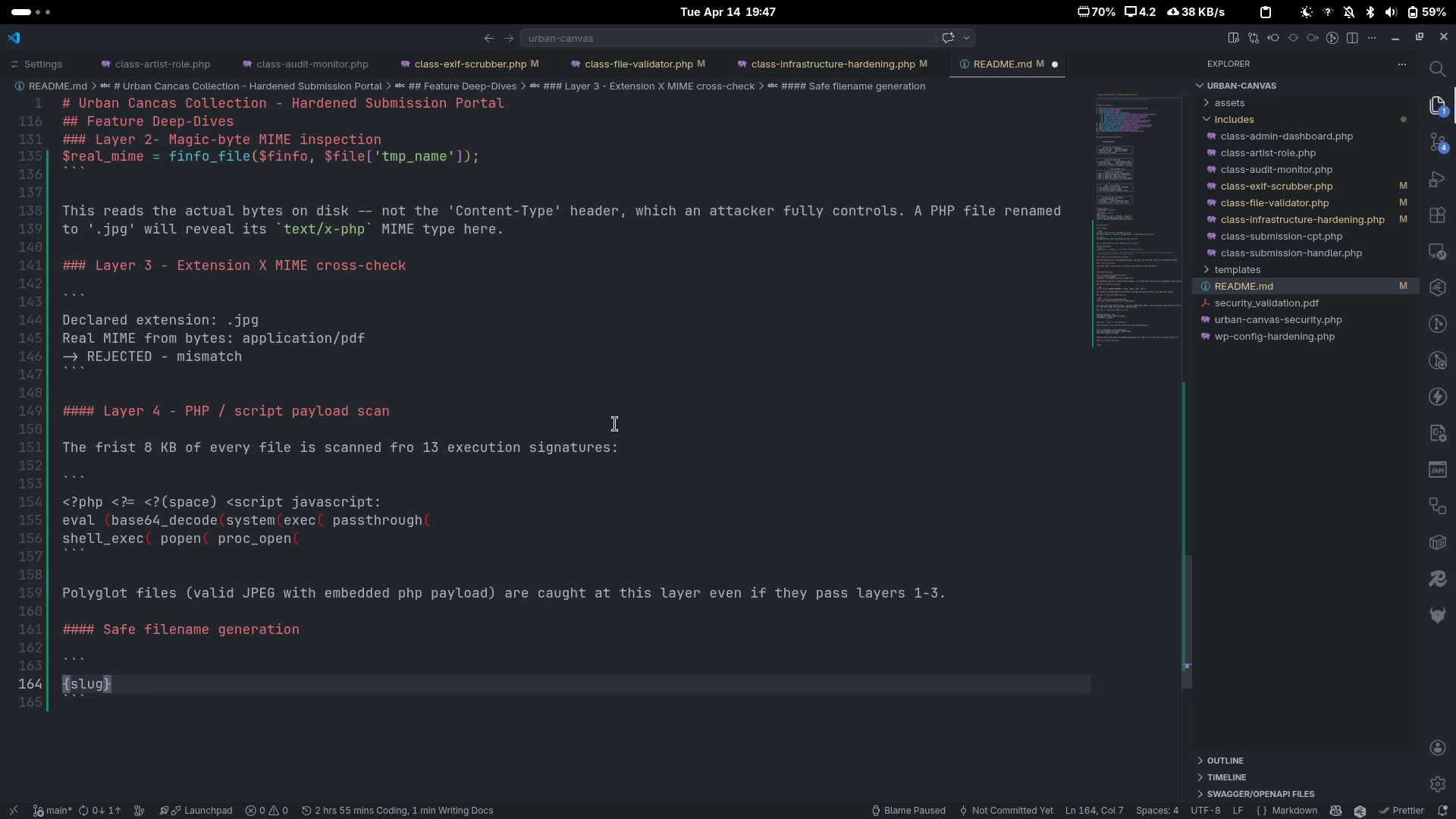 
key(Shift+Minus)
 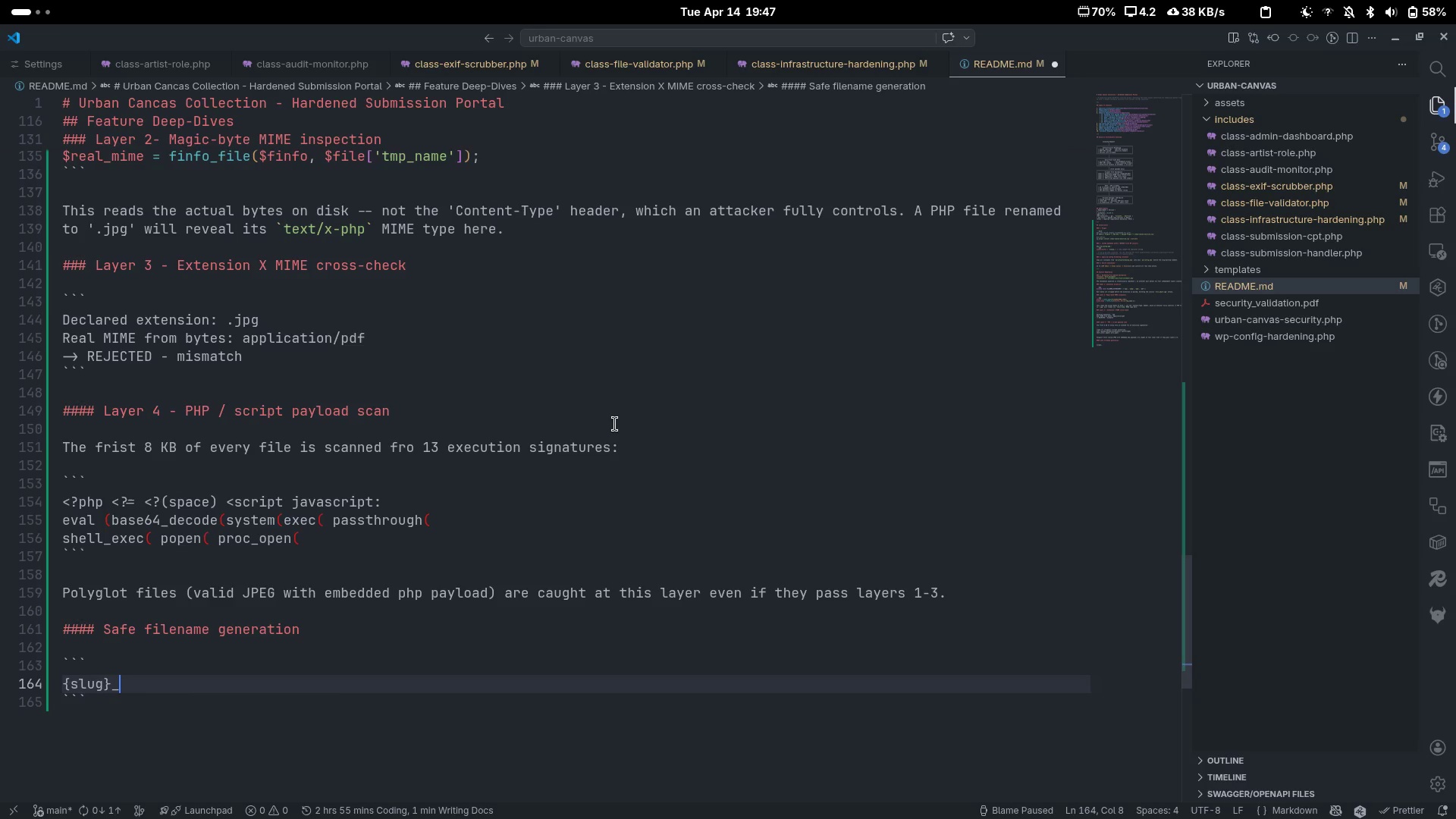 
key(Shift+ShiftLeft)
 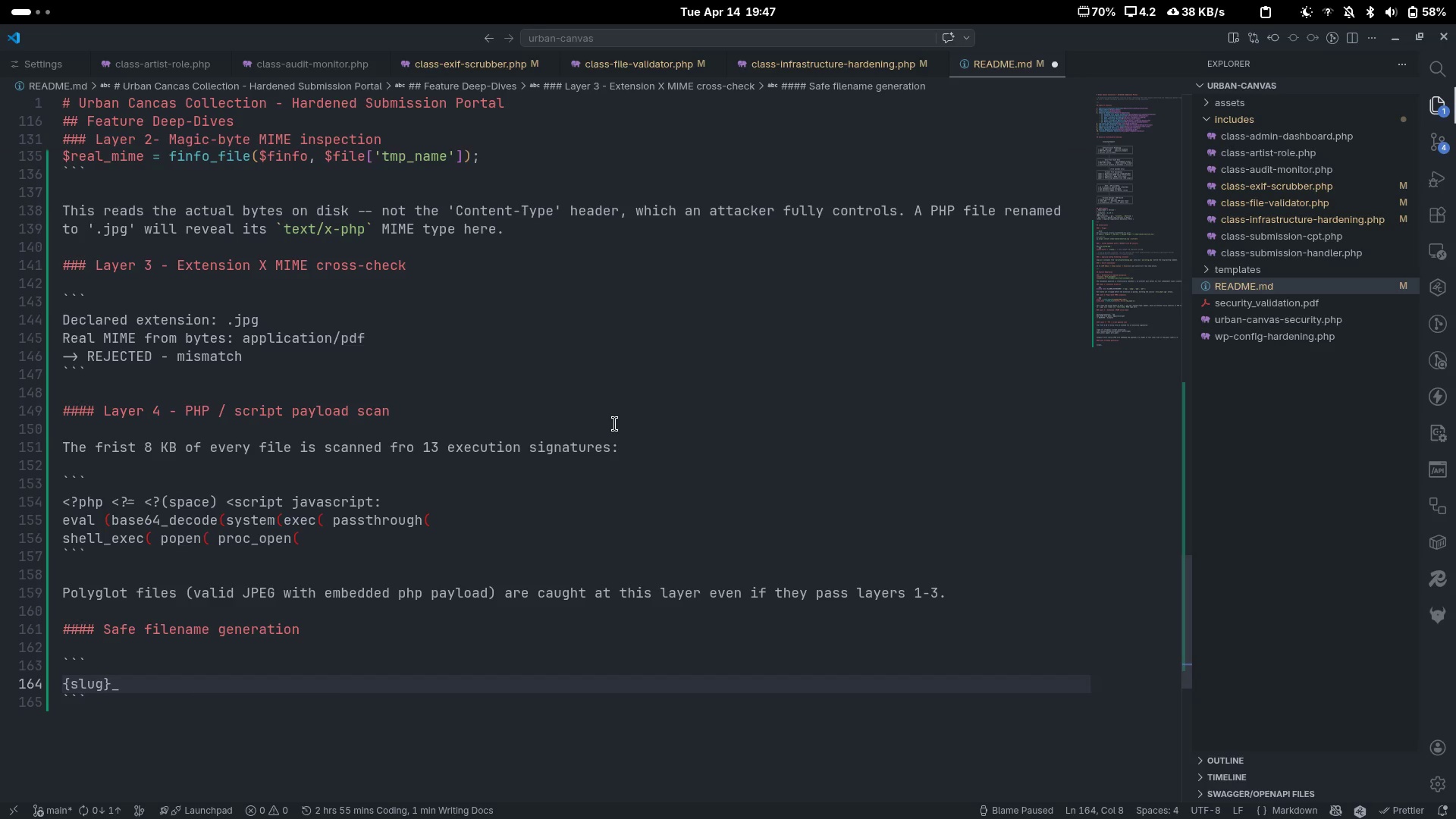 
key(Shift+BracketLeft)
 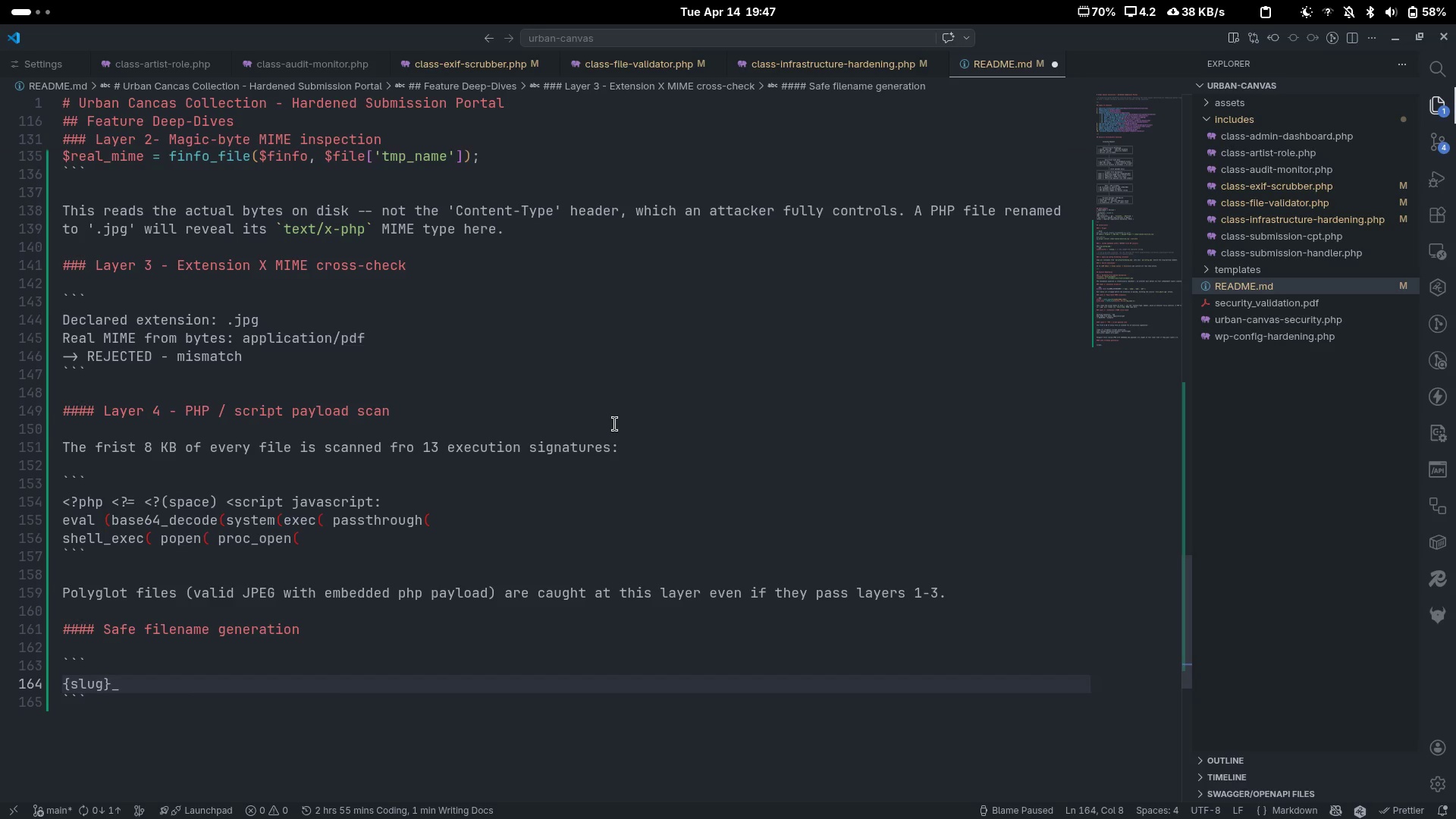 
key(Shift+BracketRight)
 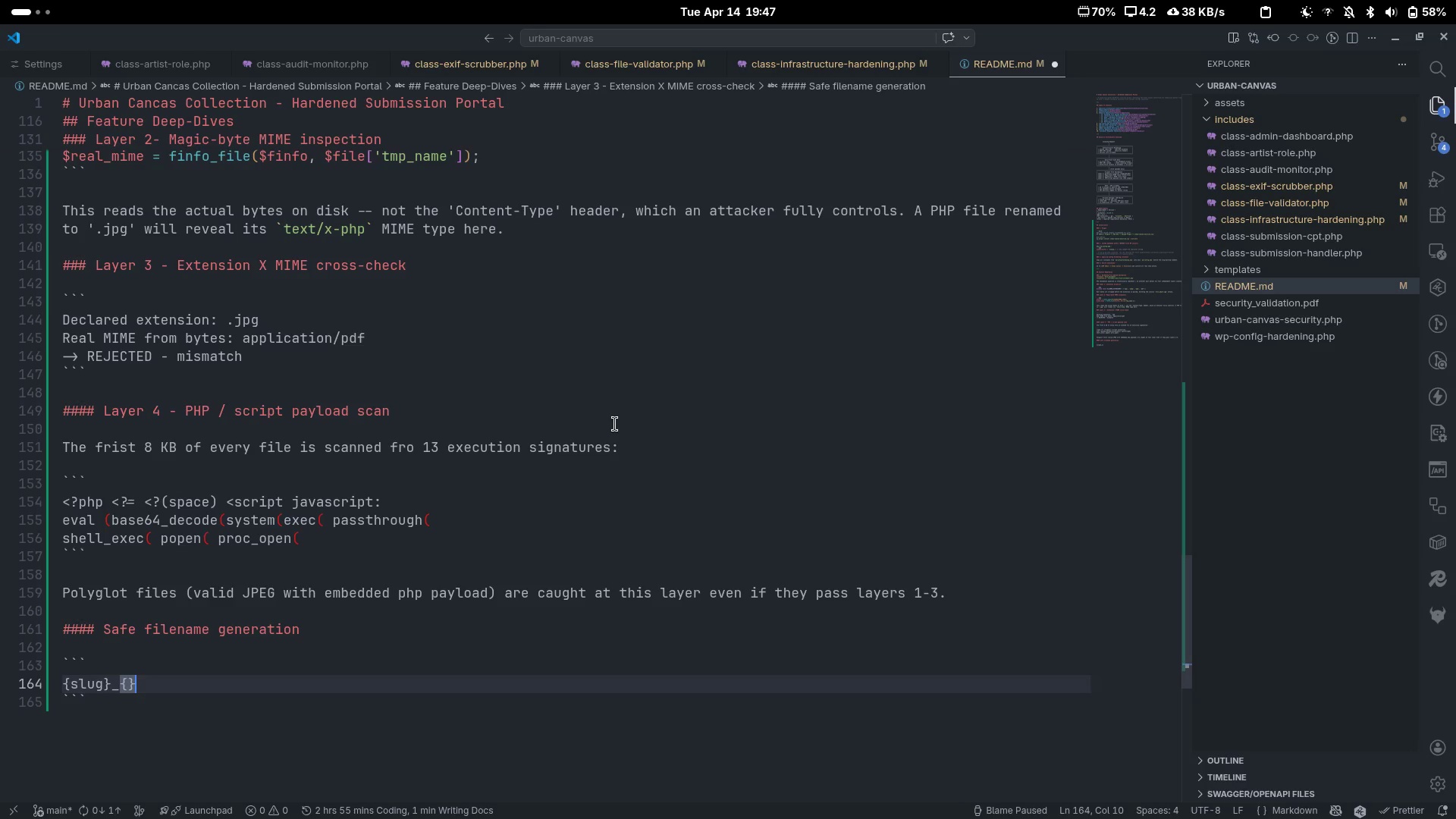 
key(ArrowLeft)
 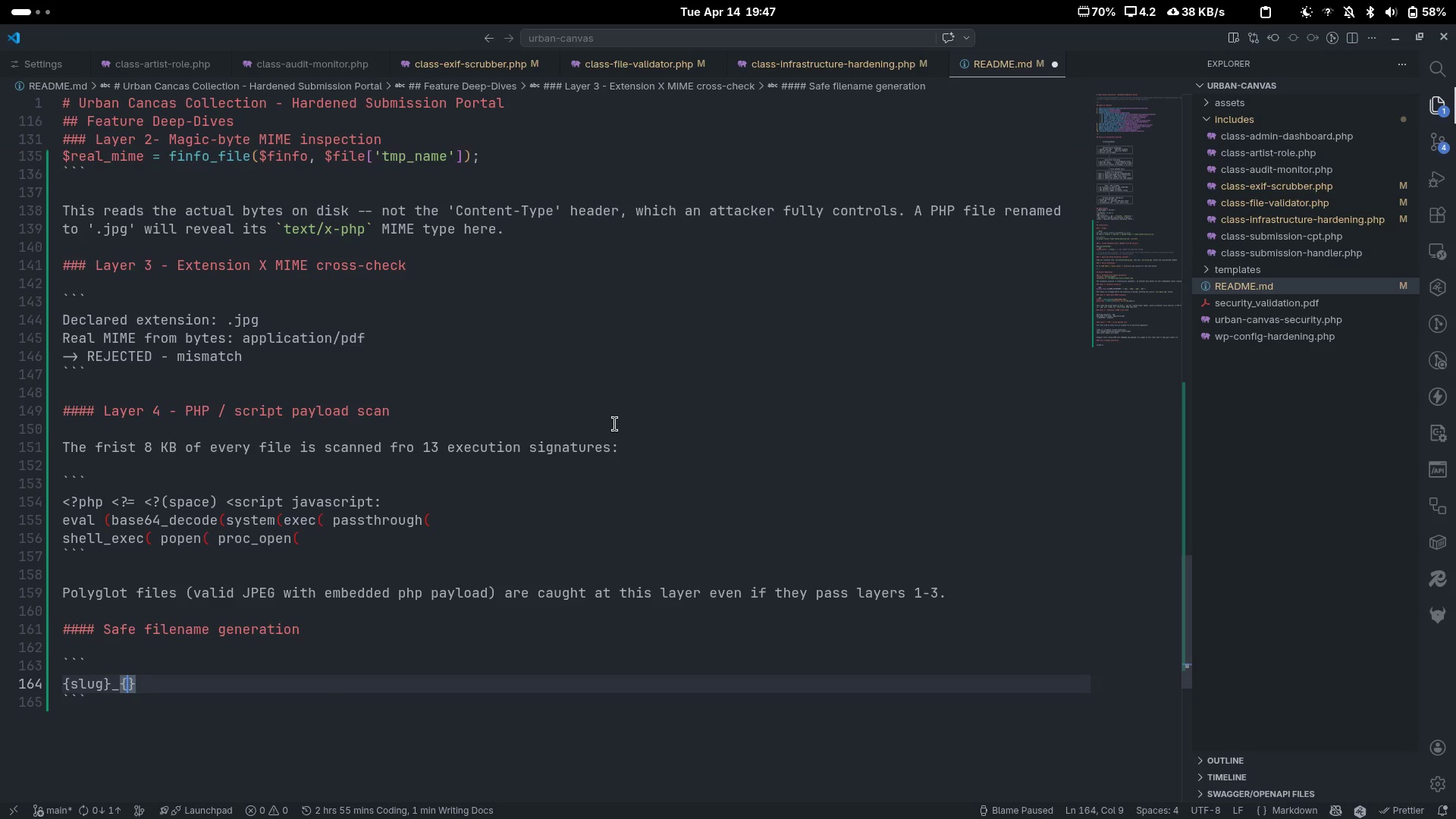 
type(unix)
 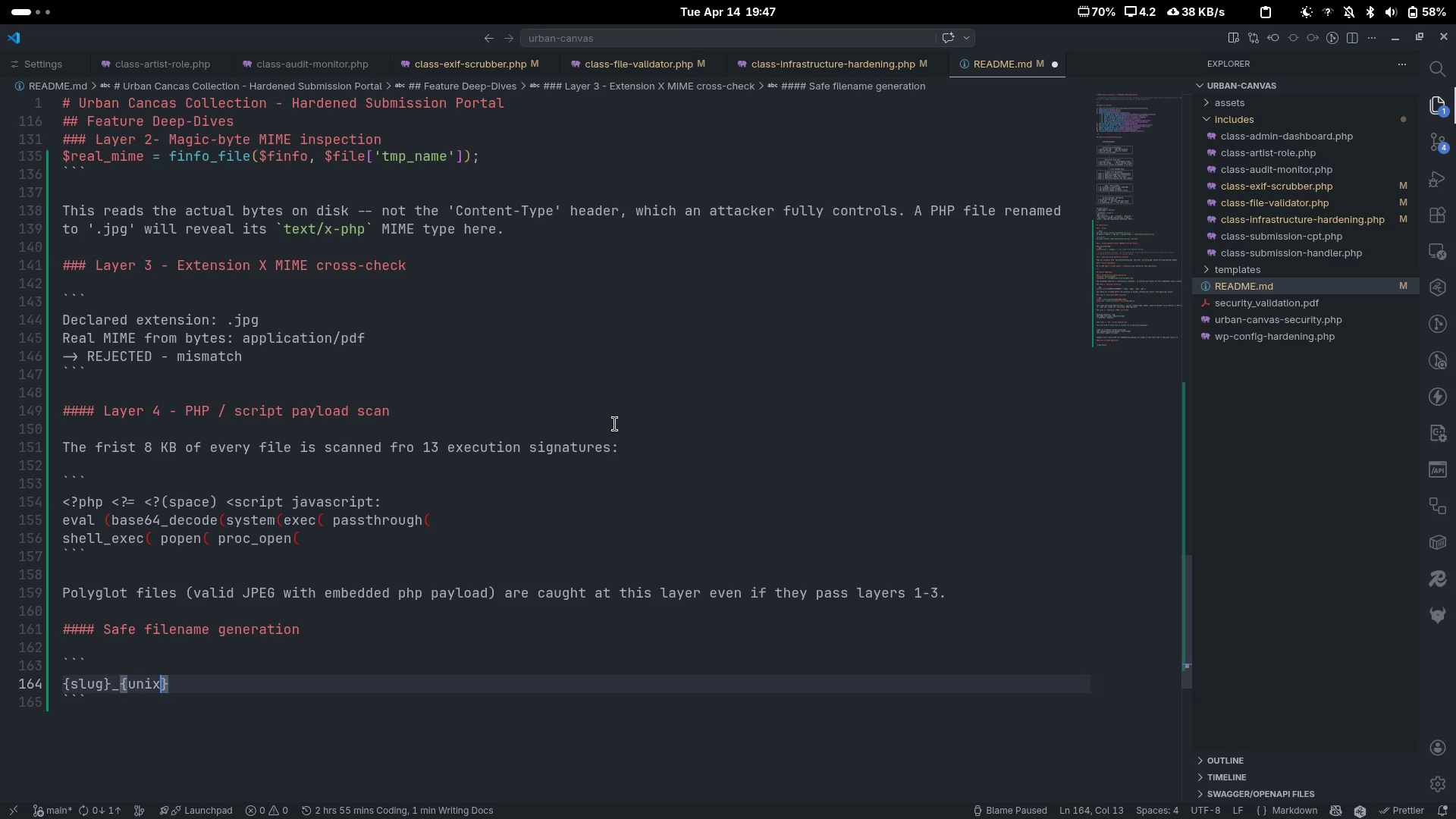 
key(ArrowRight)
 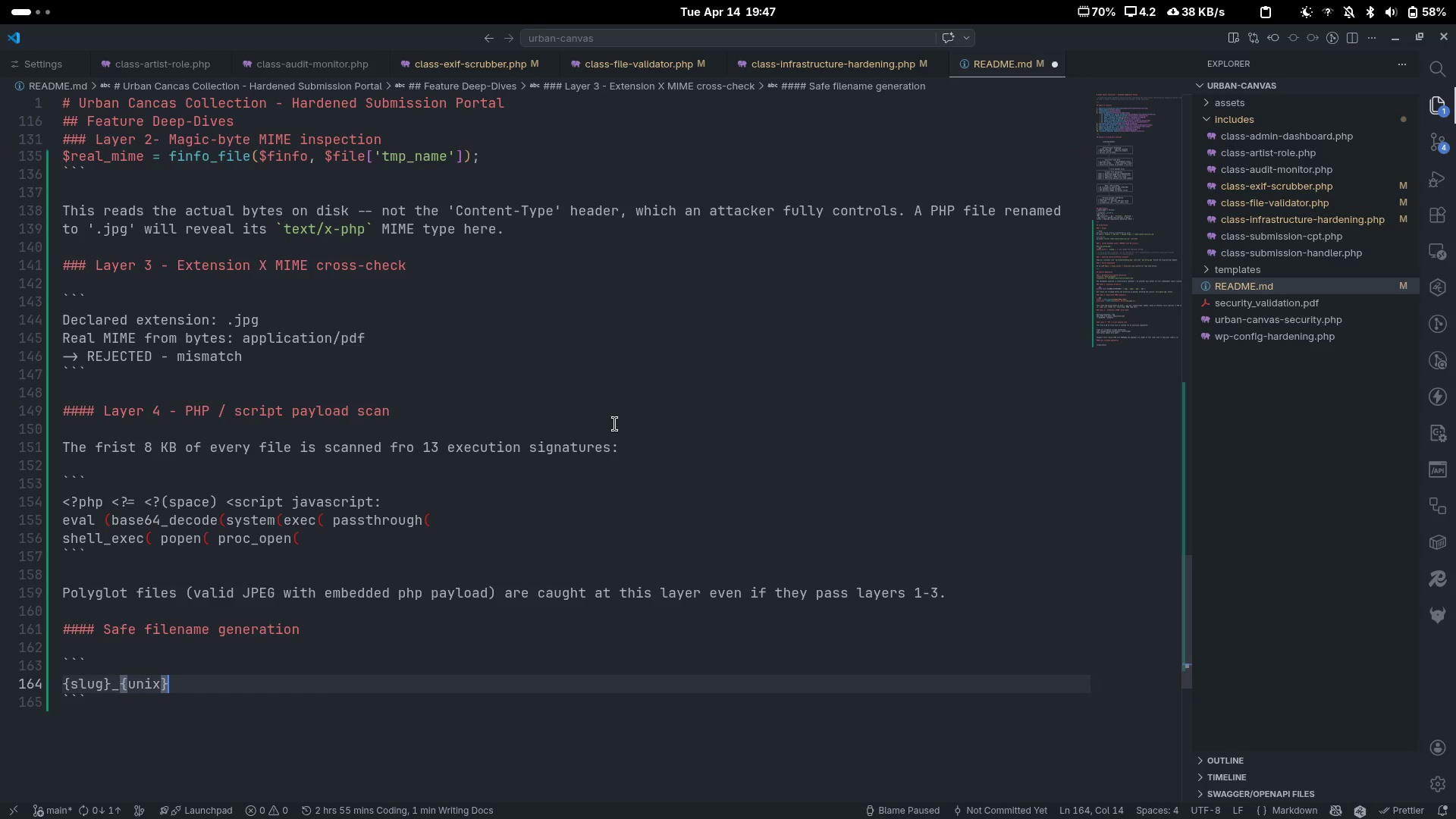 
key(ArrowLeft)
 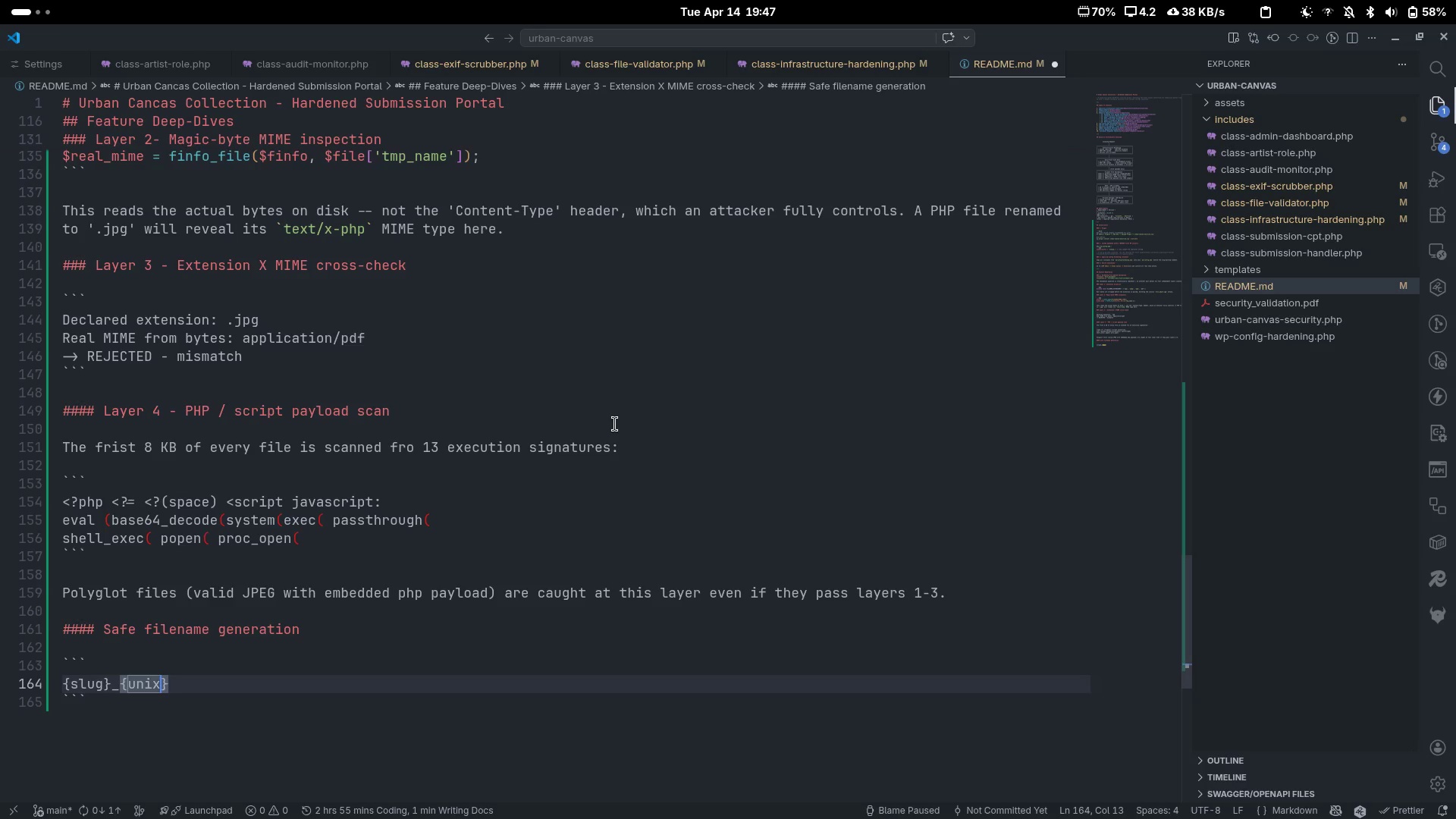 
type(_timestamp)
 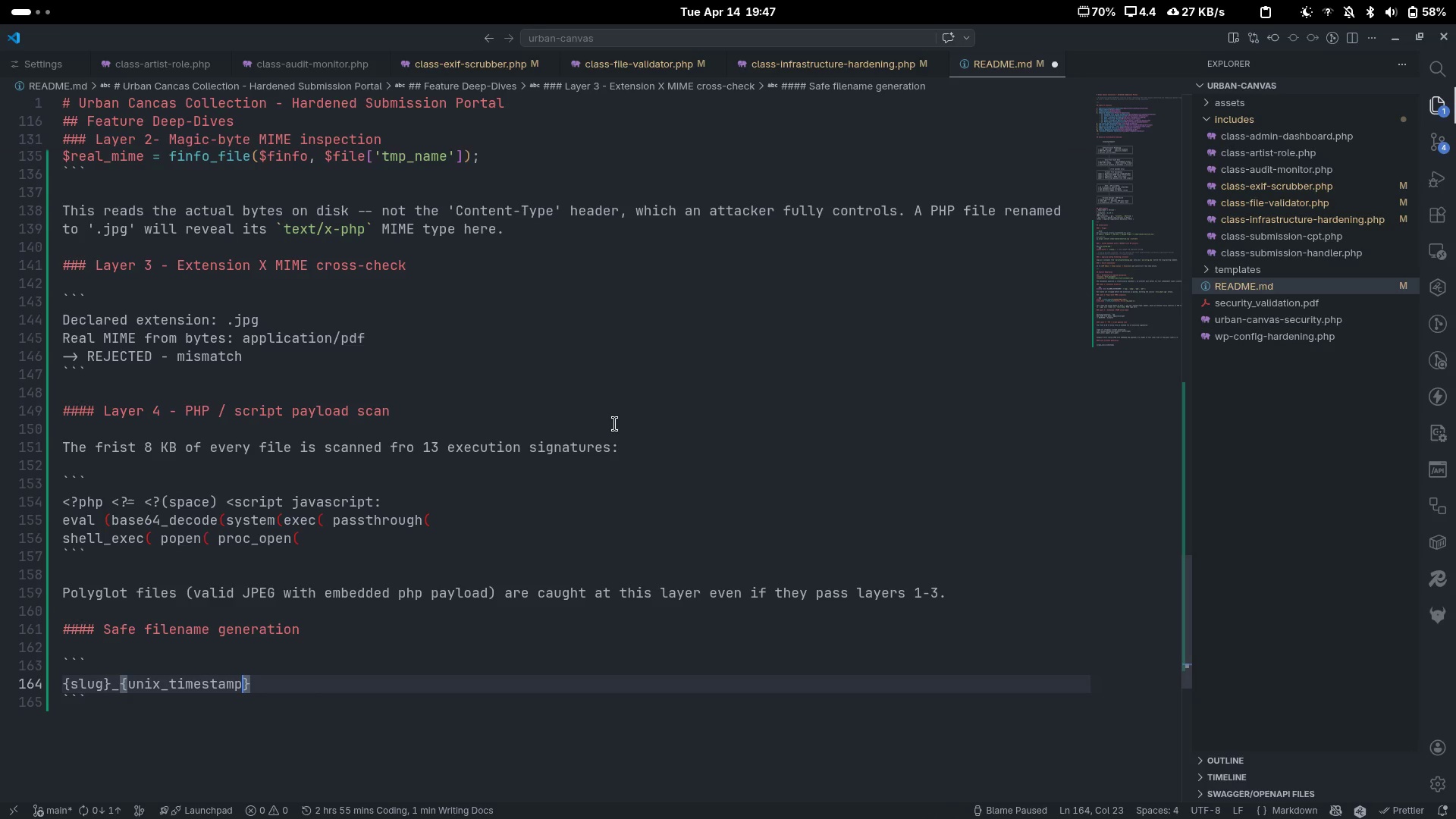 
key(ArrowRight)
 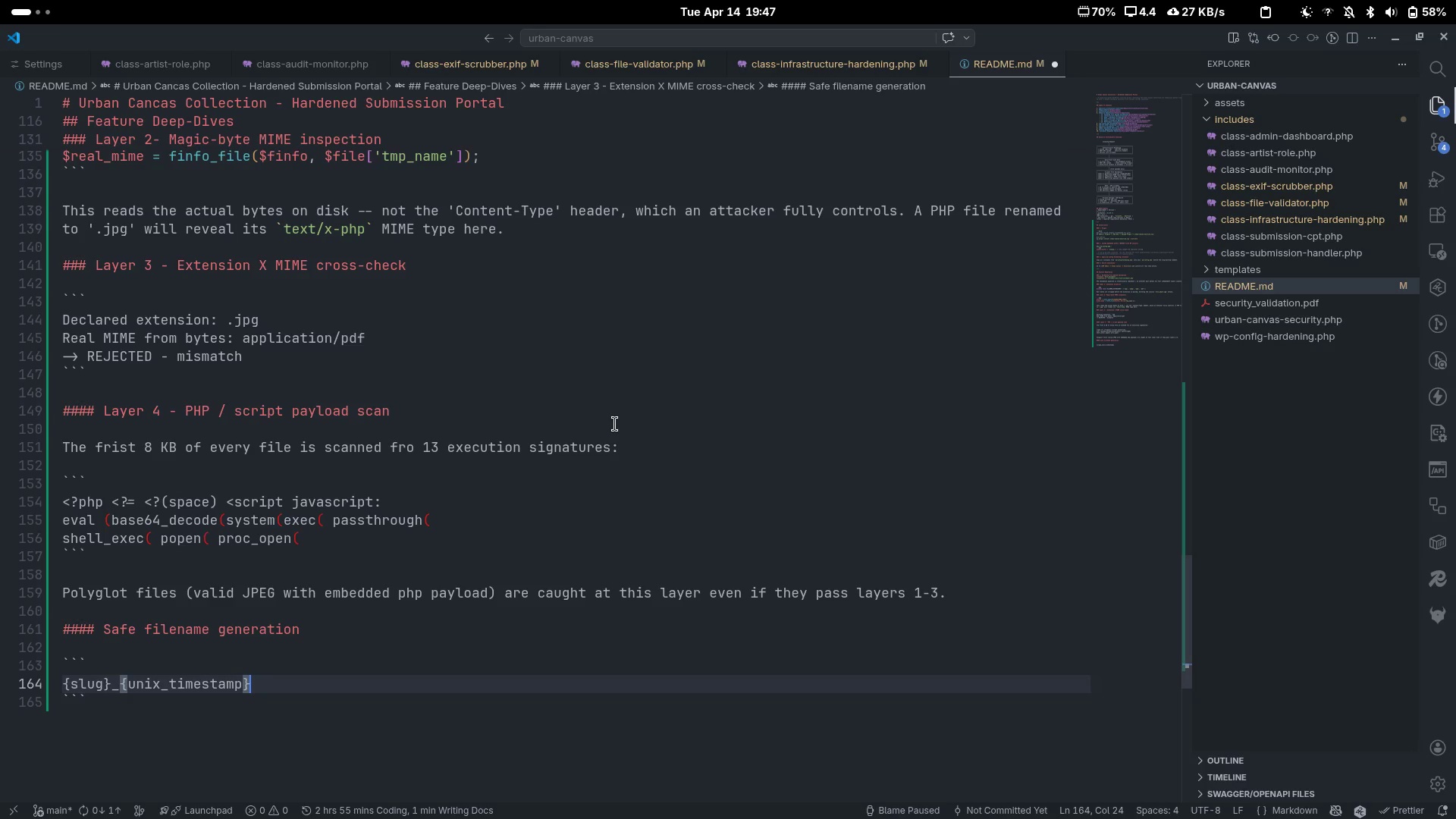 
key(Shift+9)
 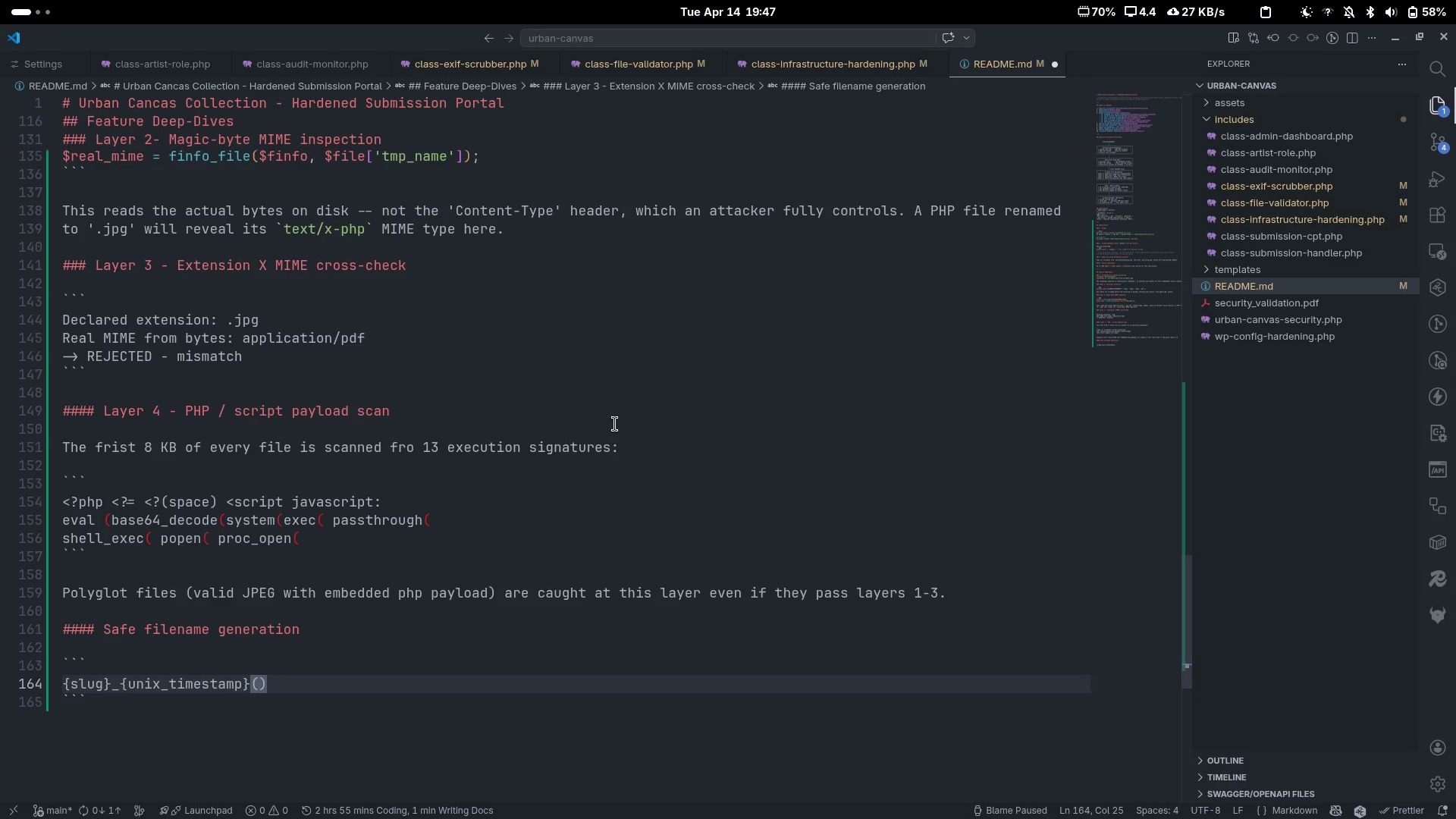 
key(Backspace)
 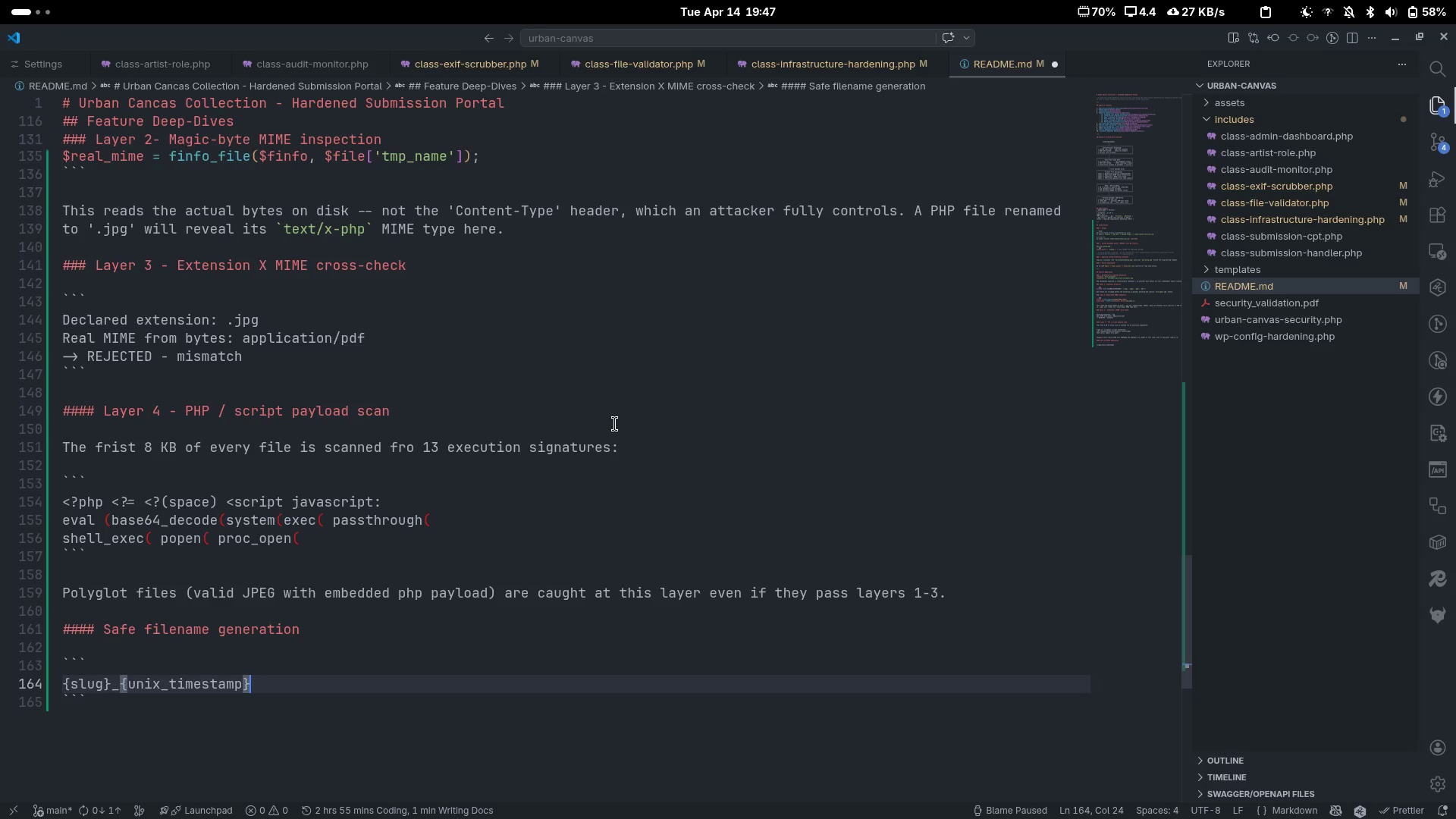 
key(Shift+Minus)
 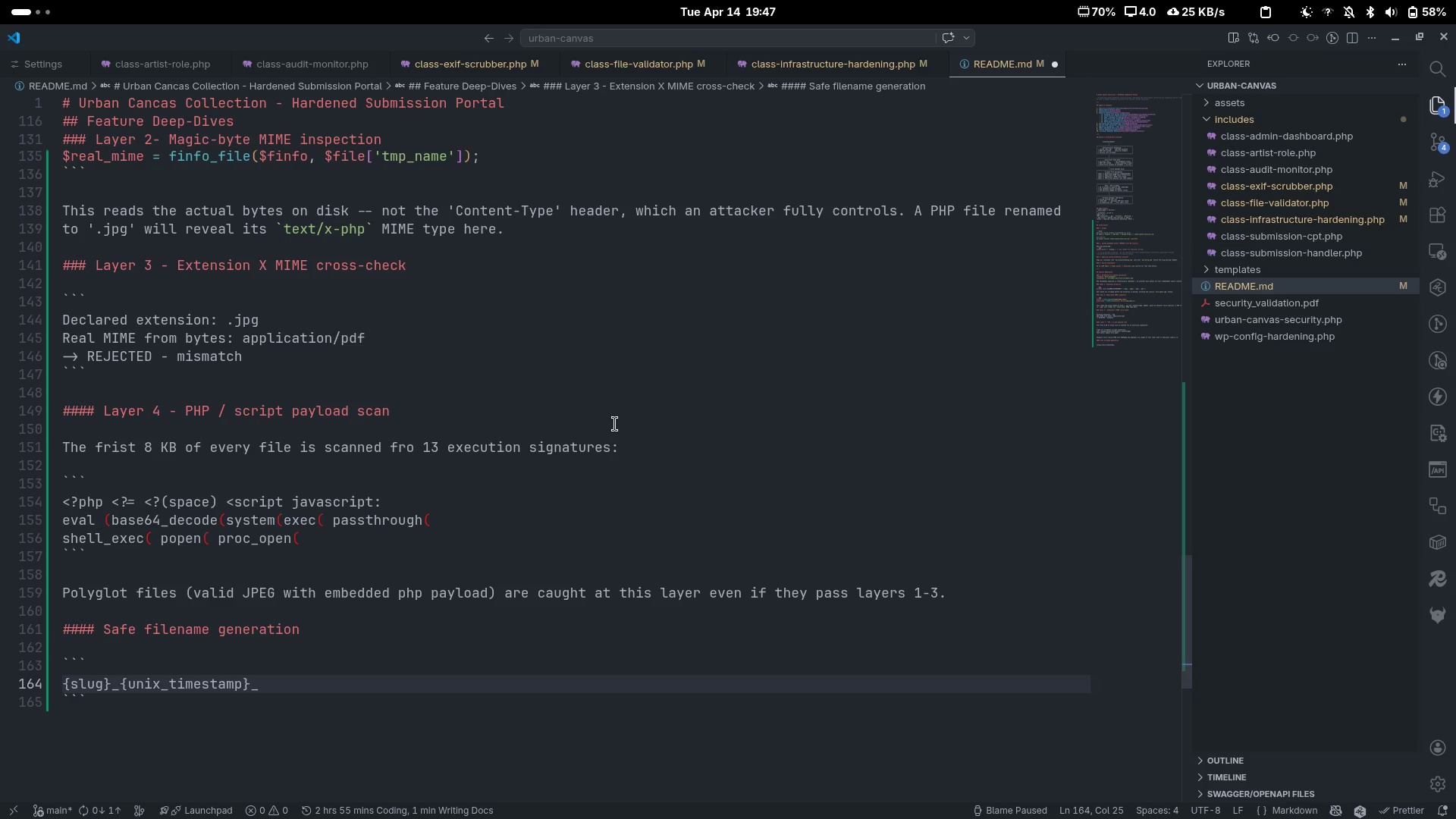 
key(Shift+Minus)
 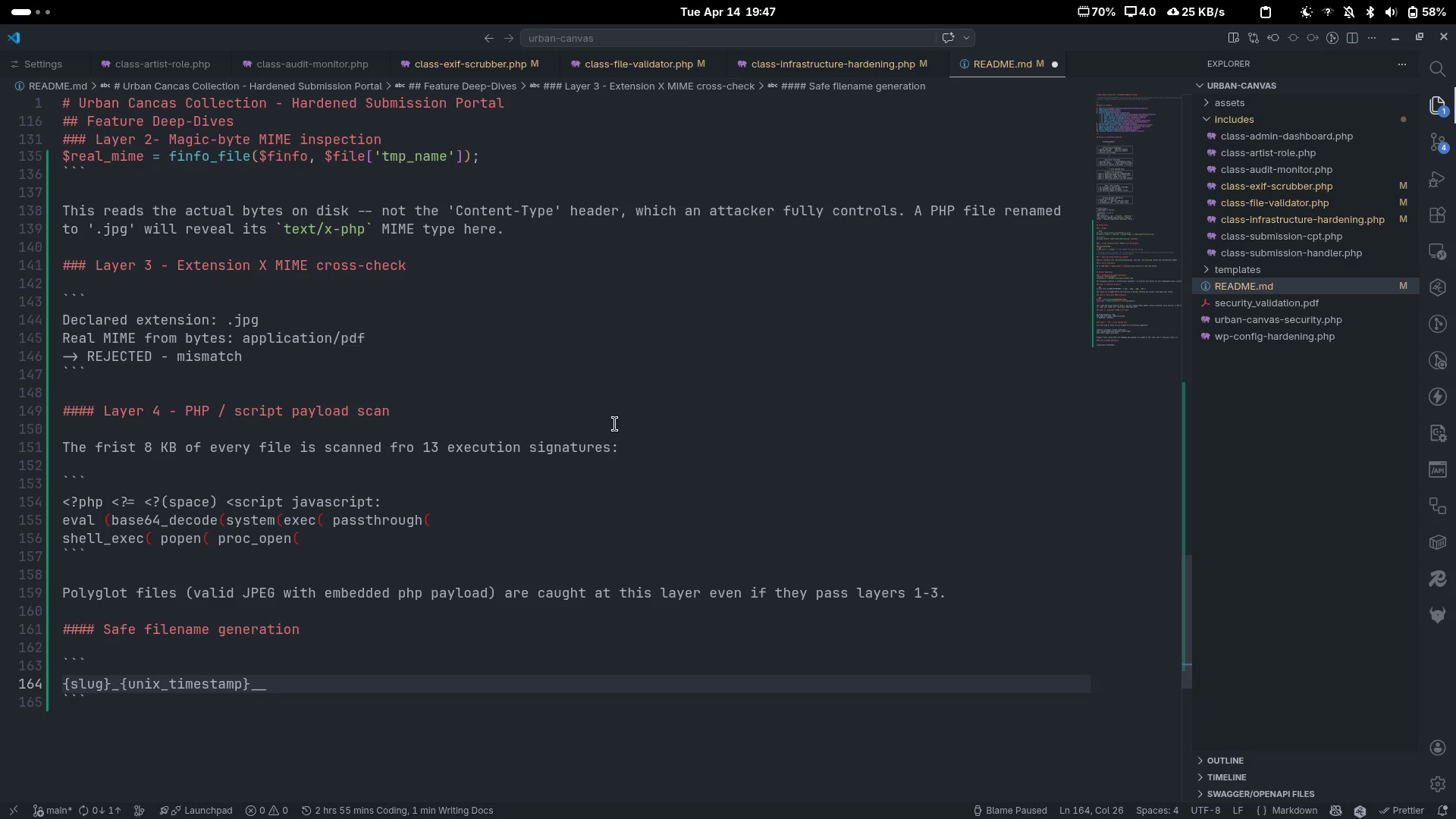 
key(Backspace)
 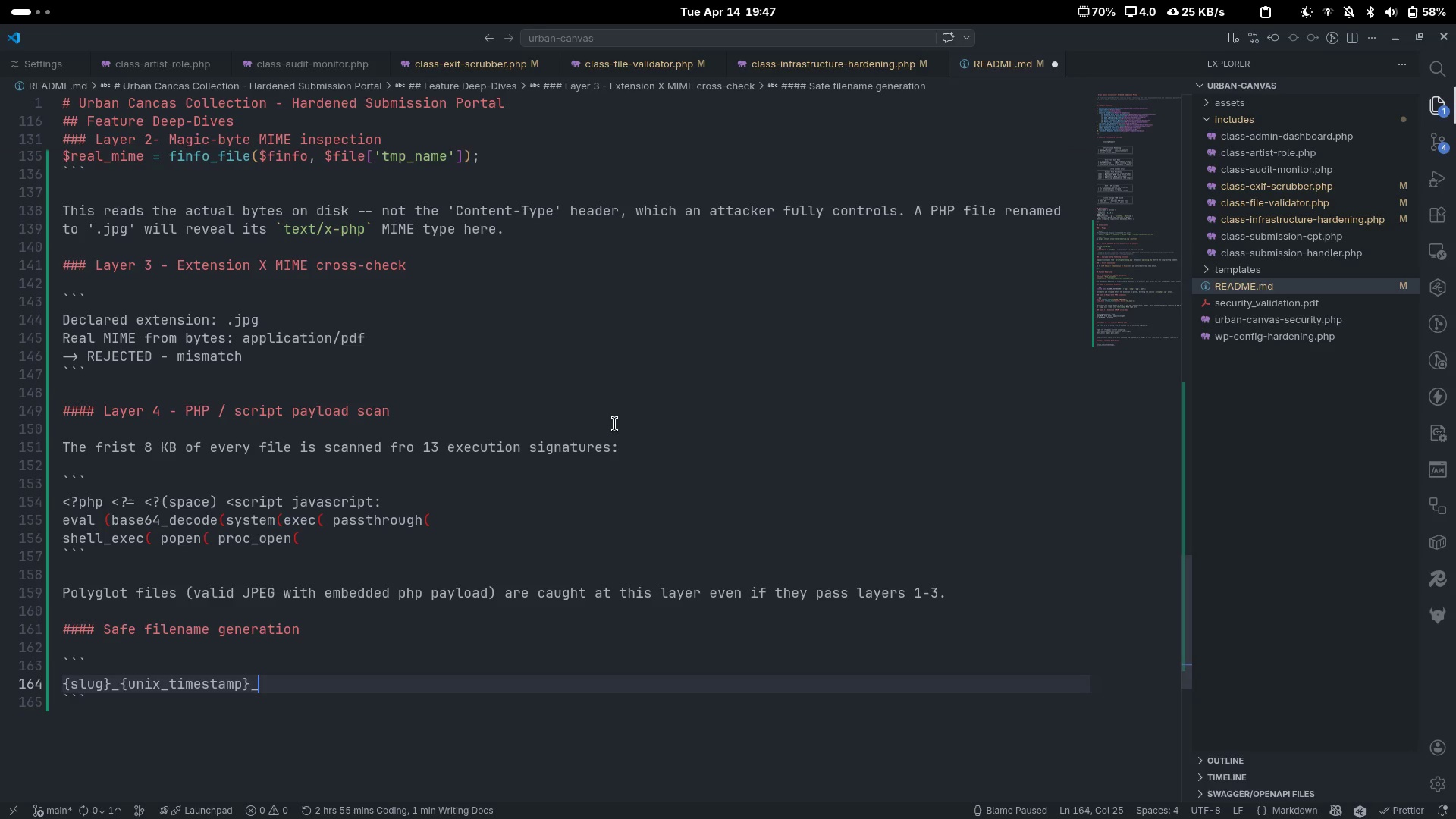 
key(Shift+BracketLeft)
 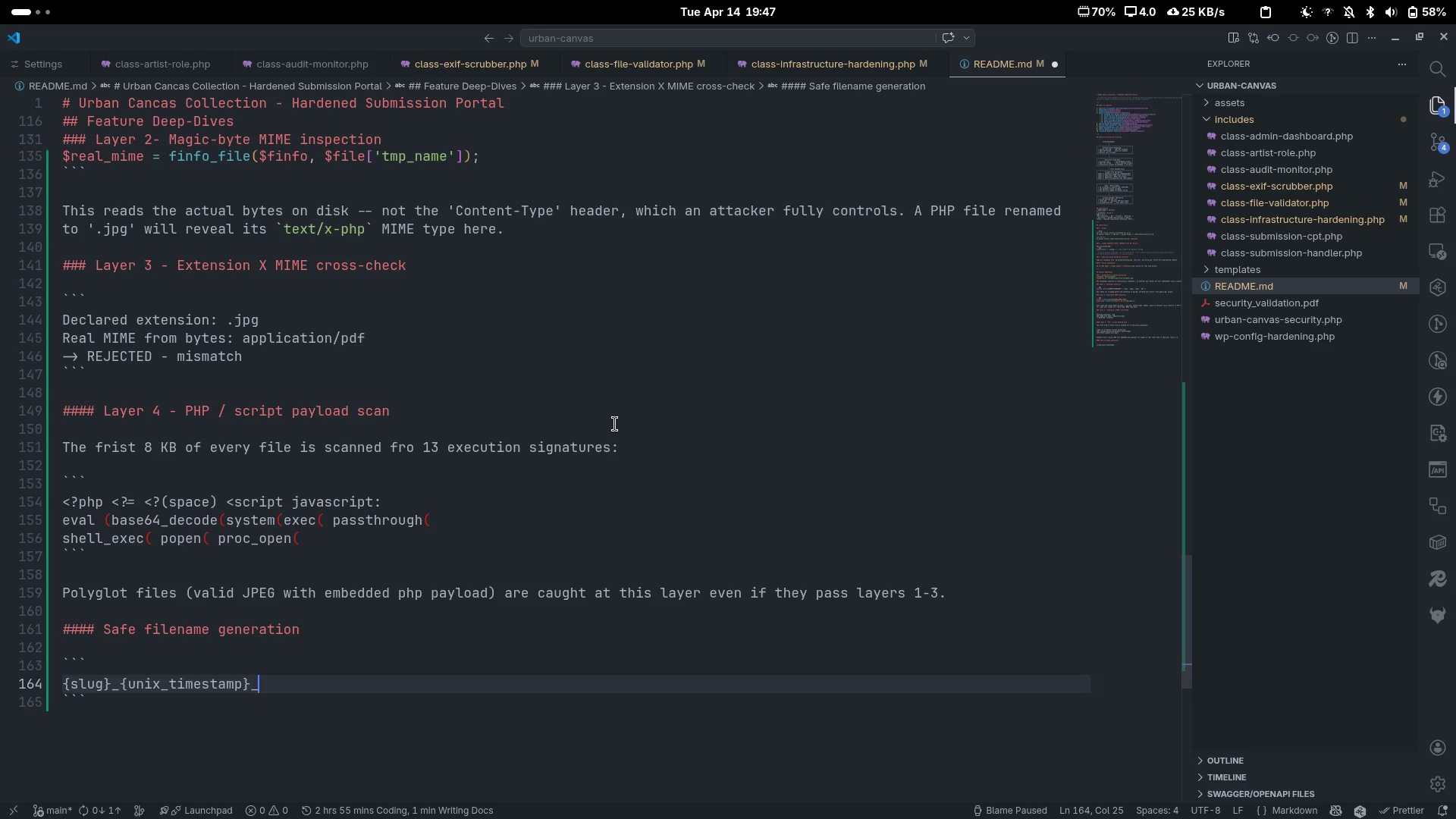 
key(Shift+BracketRight)
 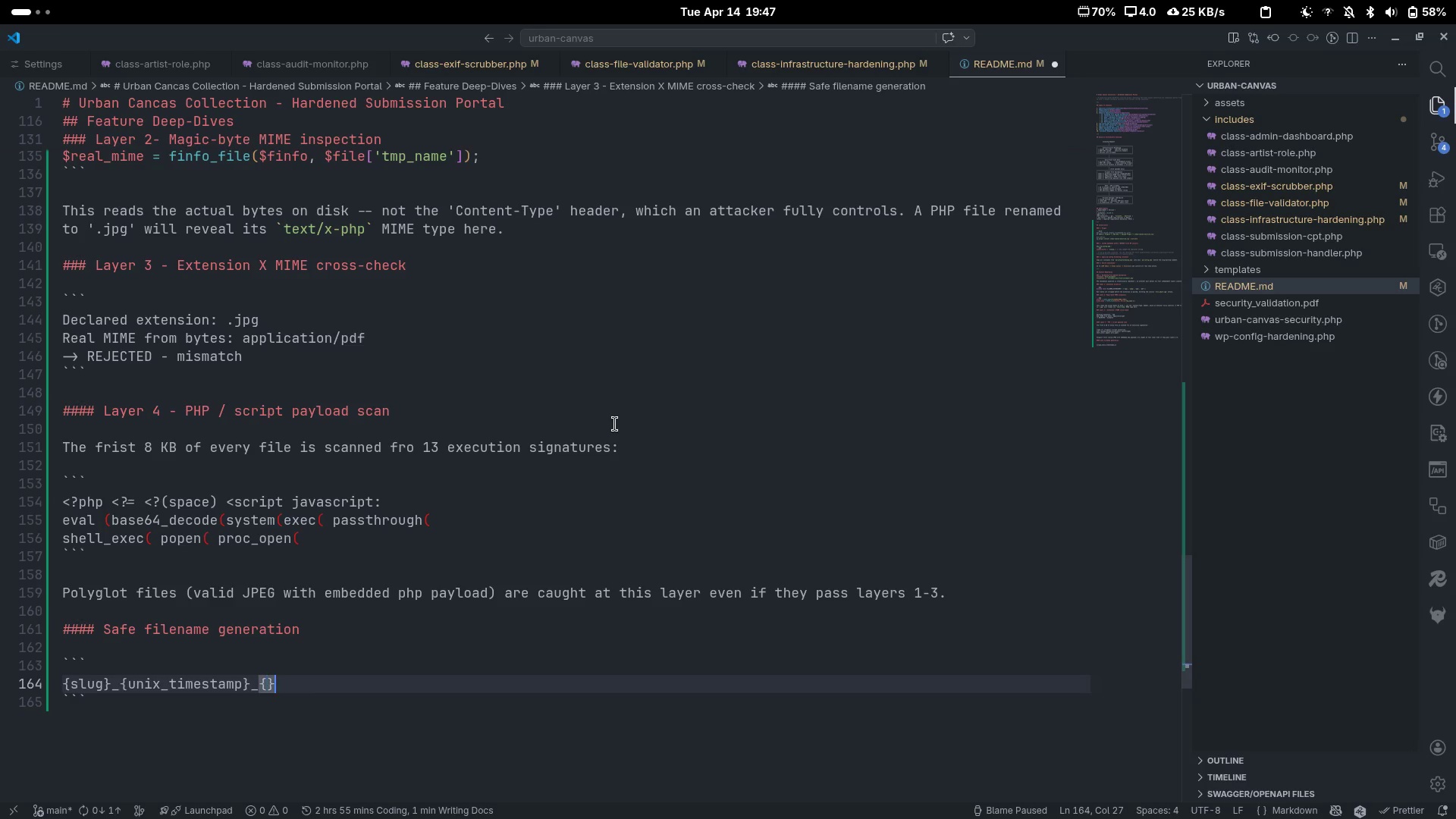 
key(ArrowLeft)
 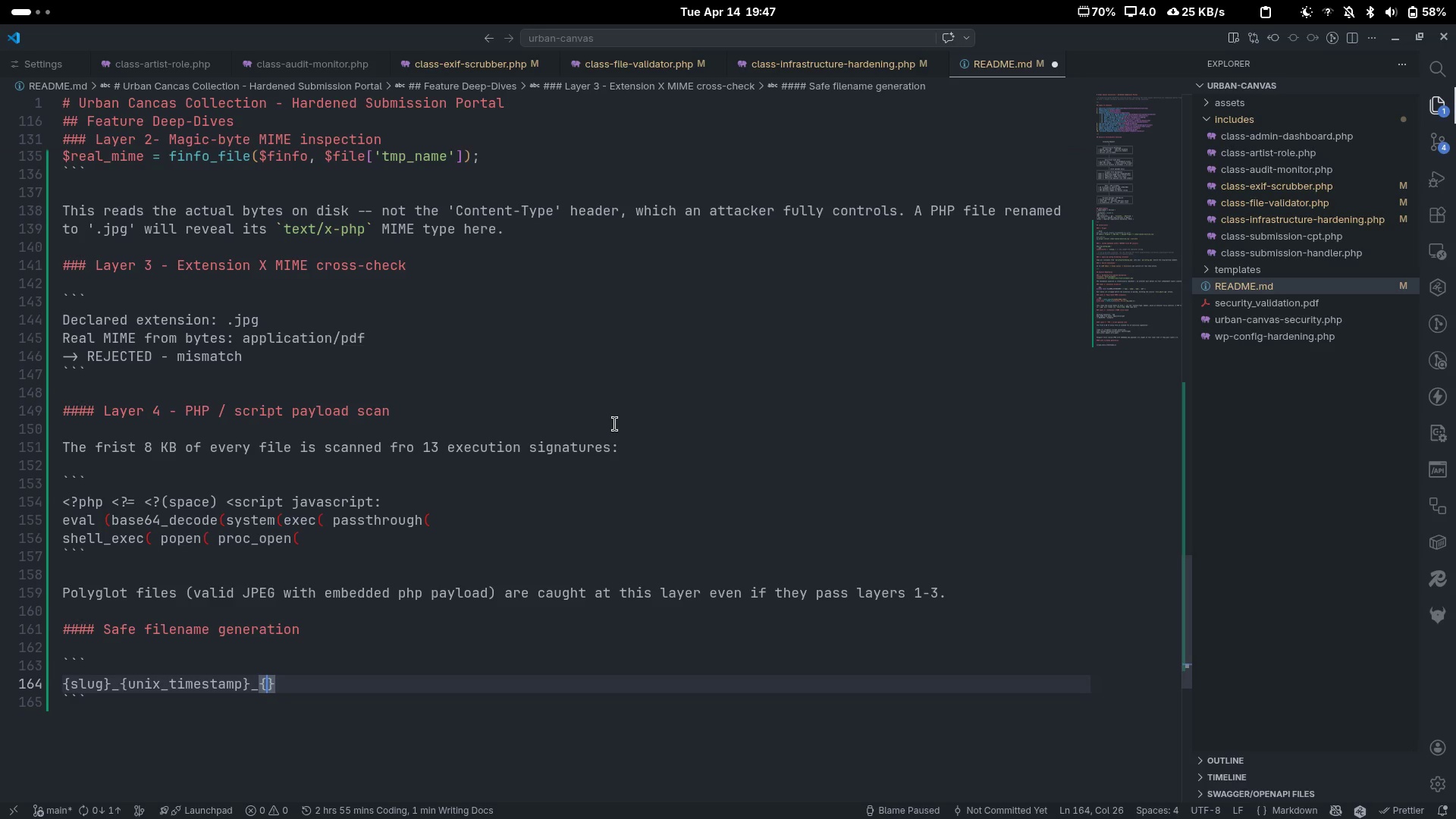 
type(6-bu)
key(Backspace)
type(yte-random)
 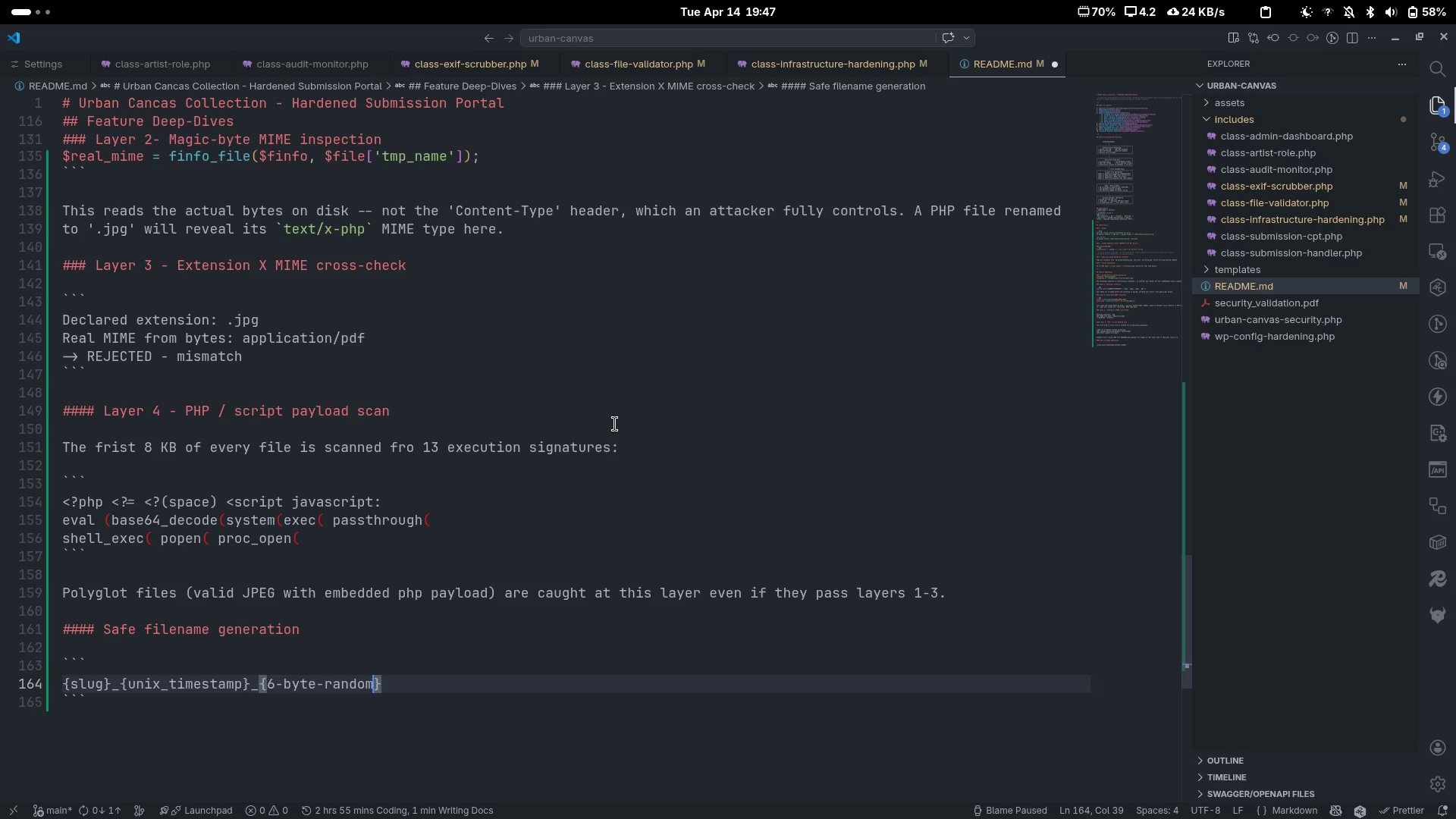 
key(ArrowRight)
 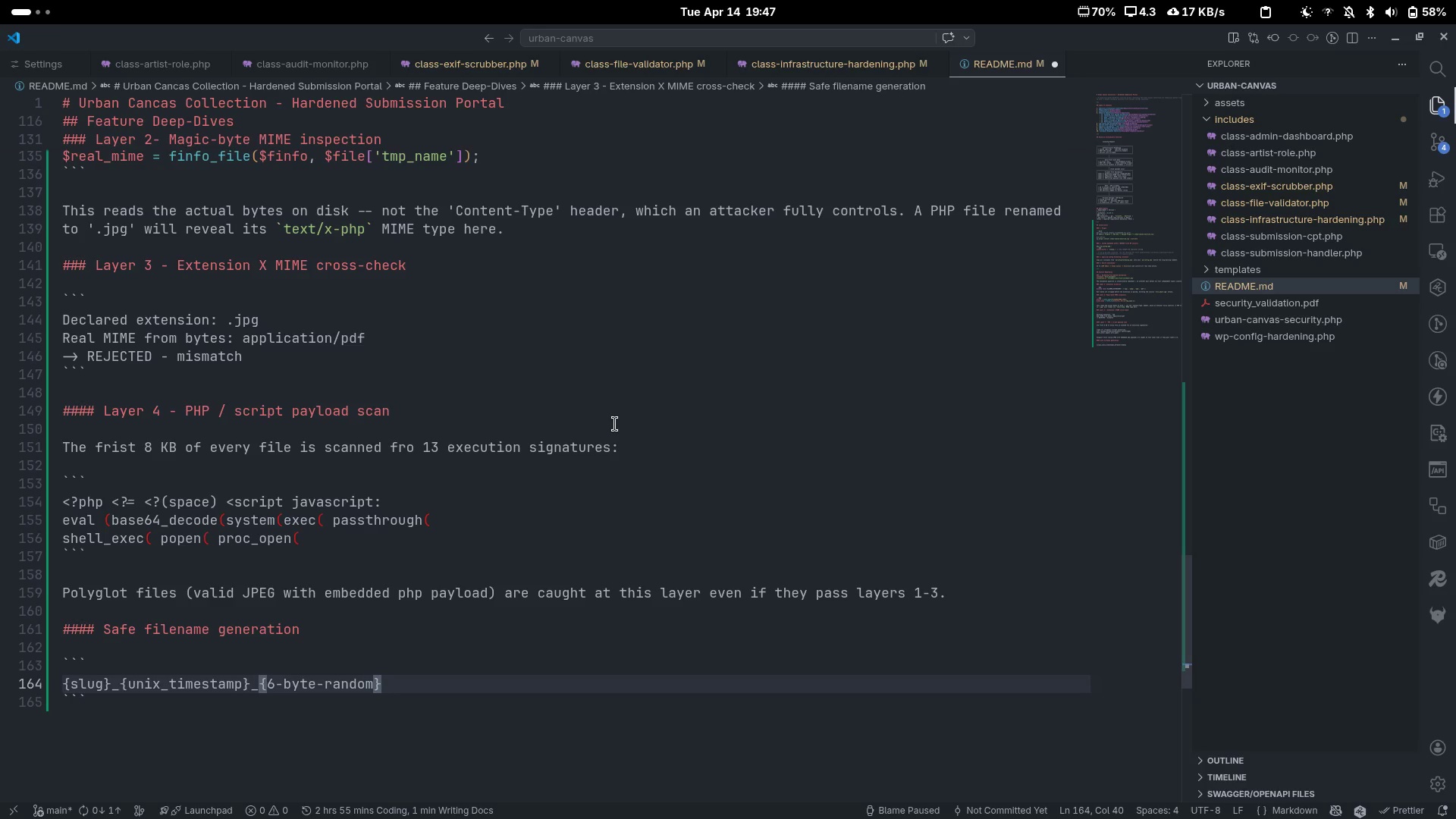 
key(Period)
 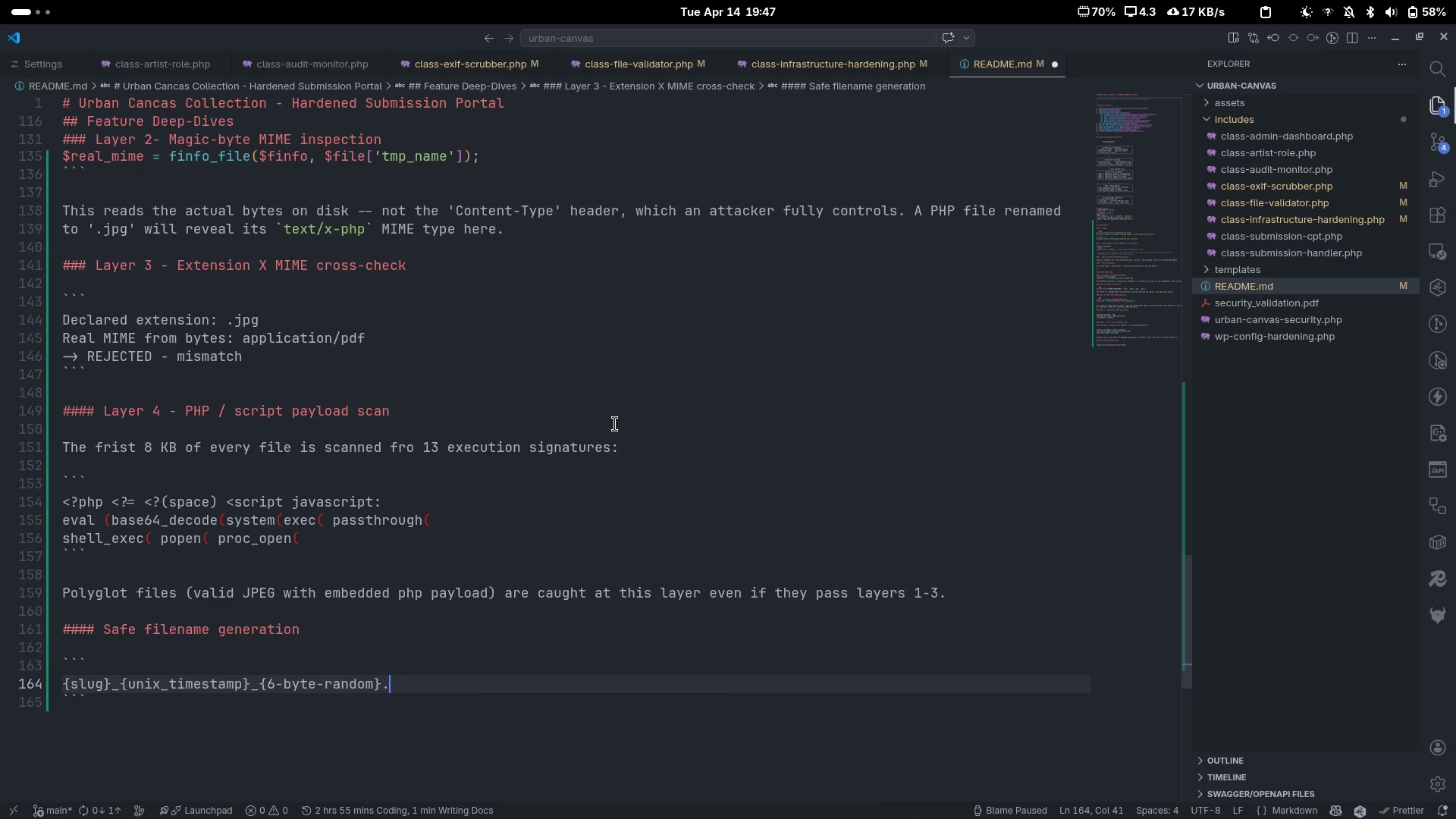 
key(Shift+BracketLeft)
 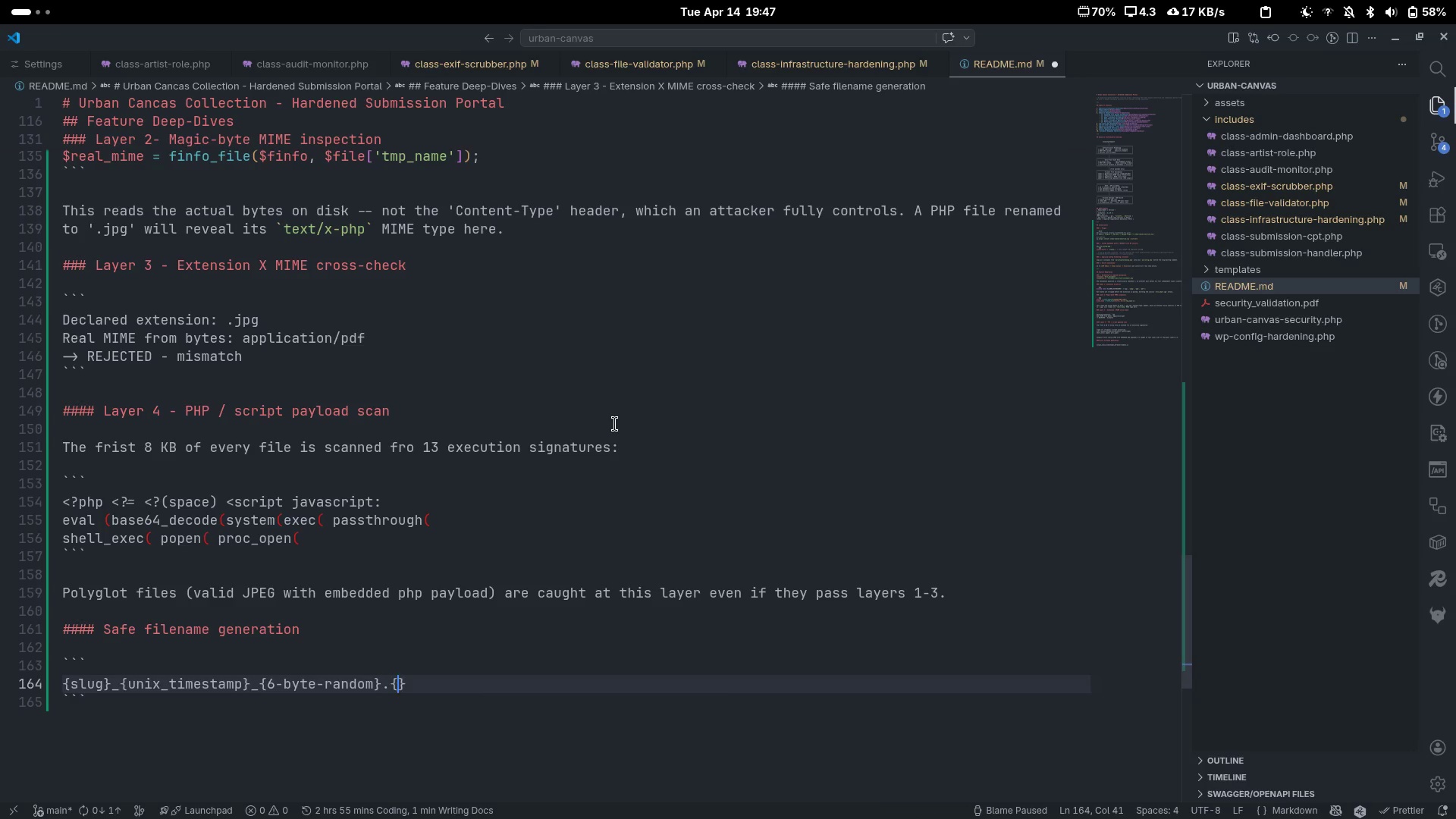 
key(Shift+BracketRight)
 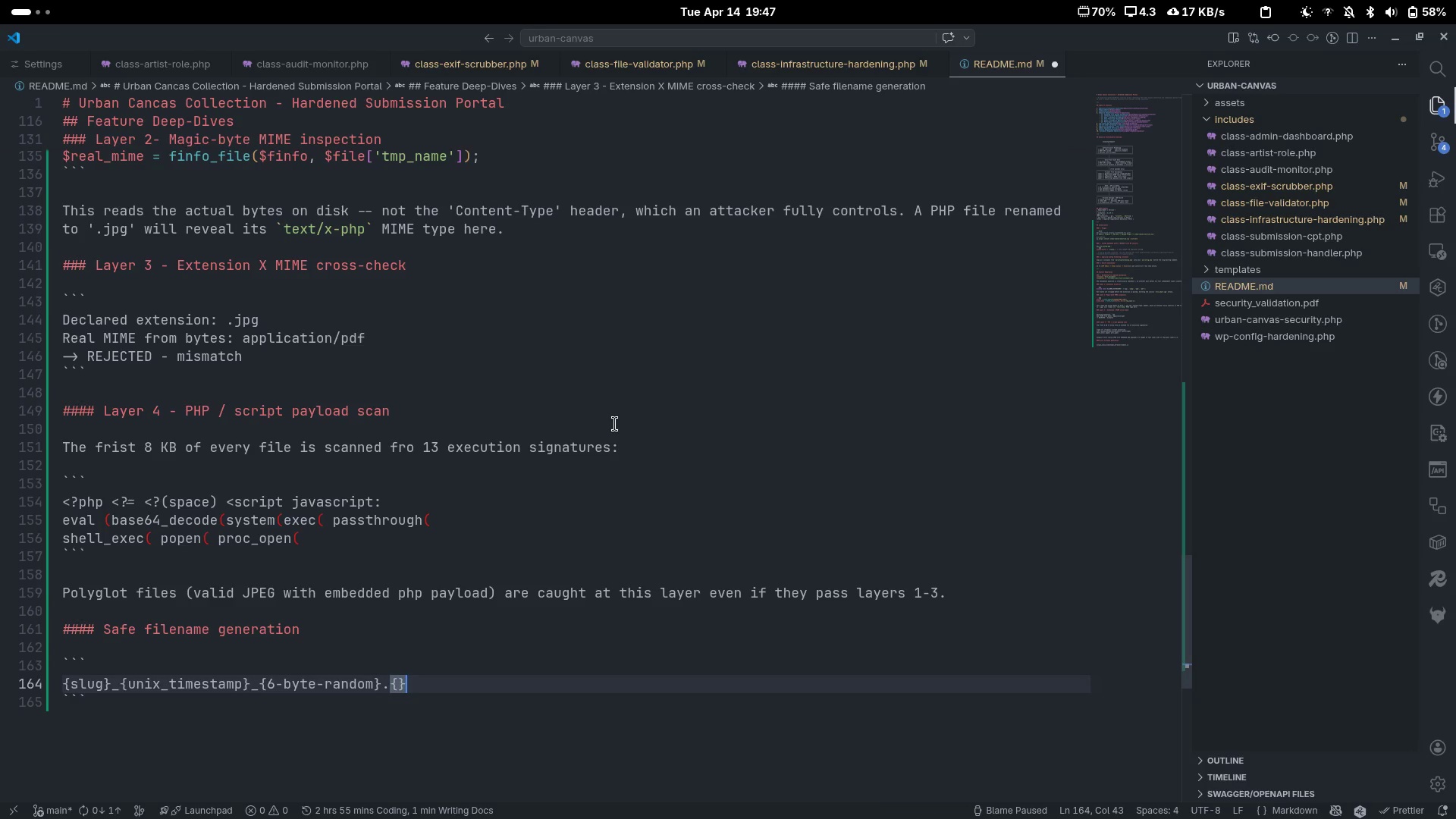 
key(ArrowLeft)
 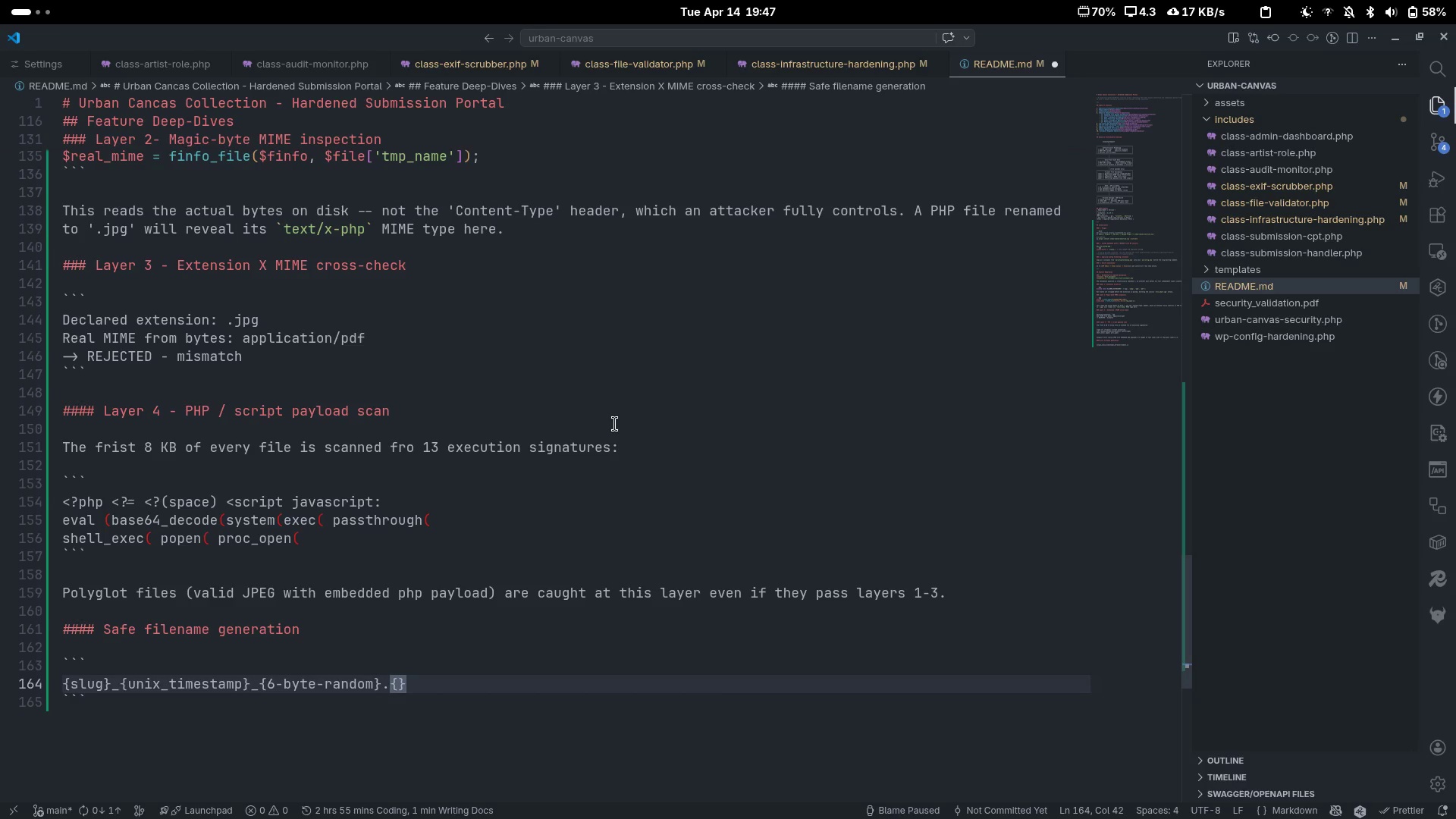 
type(ext)
 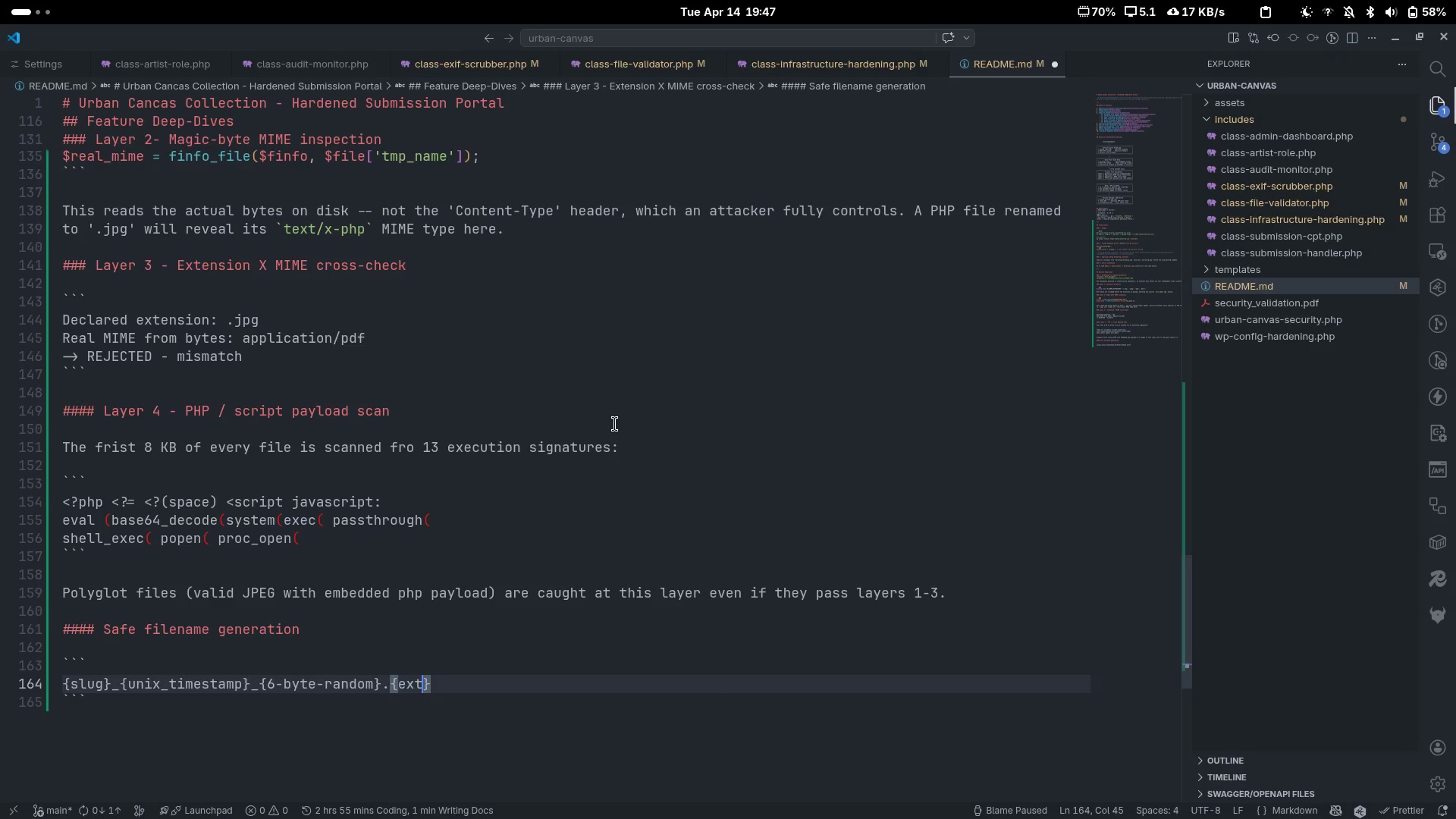 
key(ArrowRight)
 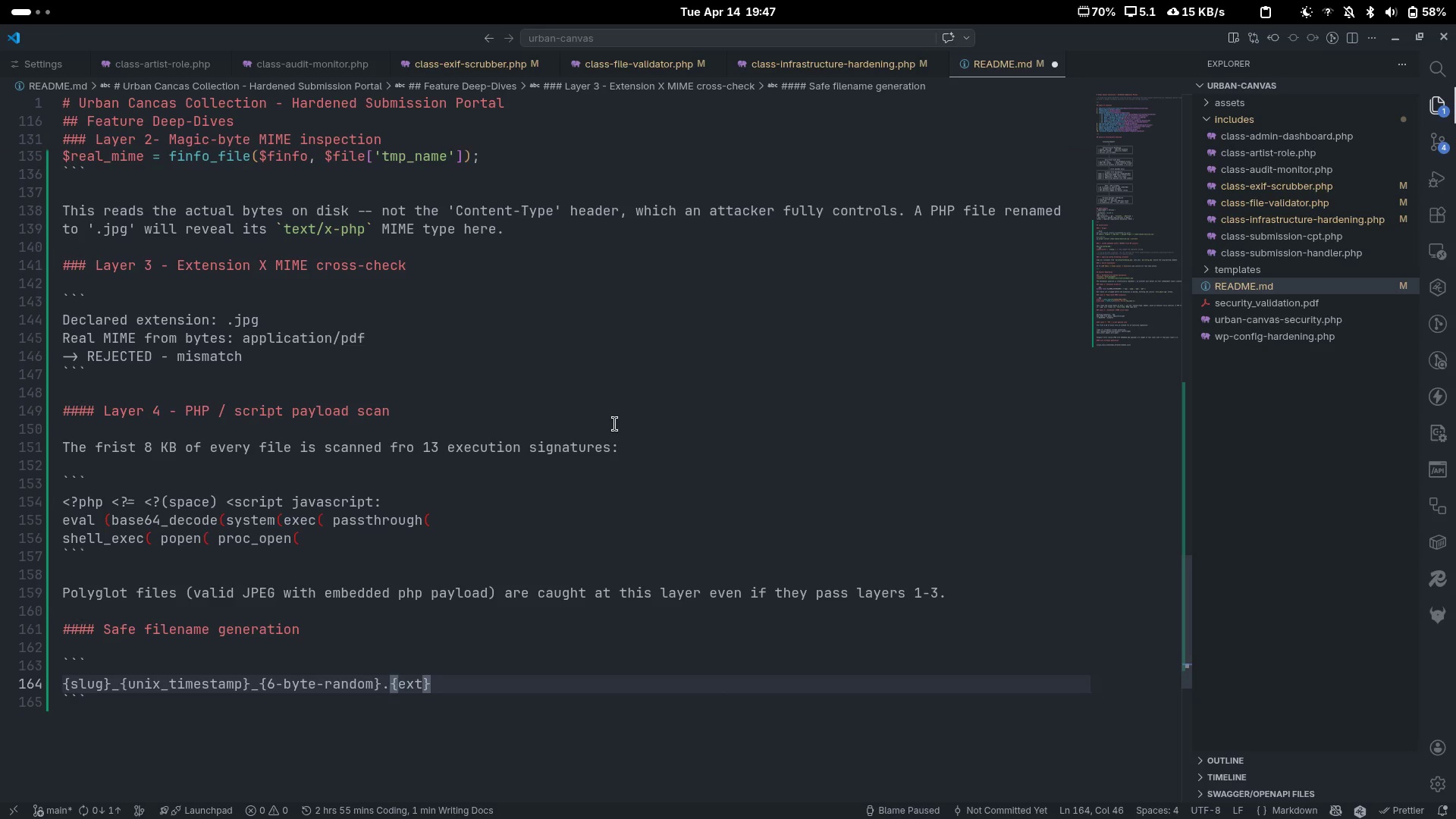 
key(Enter)
 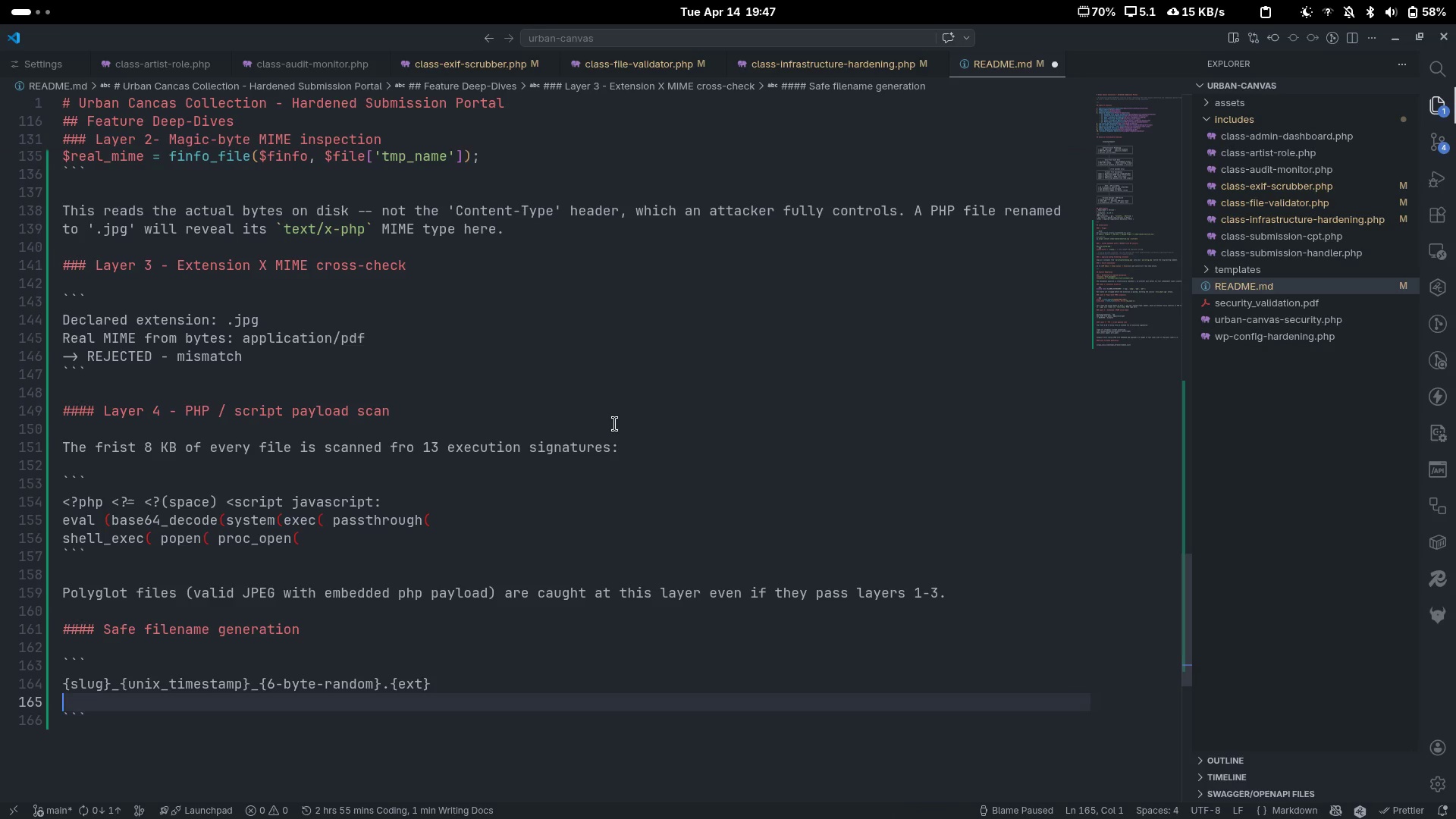 
type(mural )
key(Backspace)
type(_stufy)
key(Backspace)
key(Backspace)
type(dy_172000)
 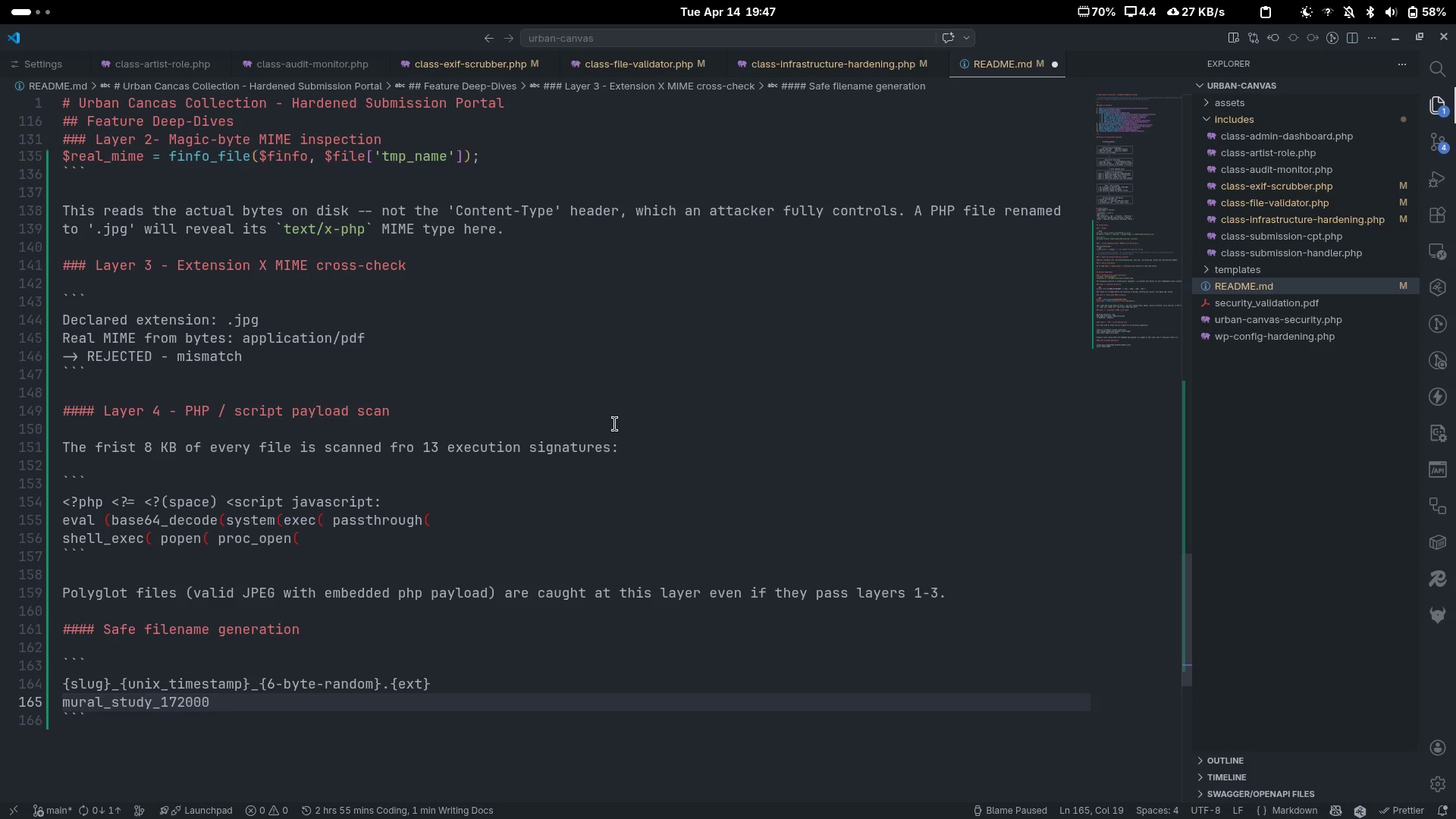 
type(0000_a3f9c2.jph)
key(Backspace)
type(f)
key(Backspace)
type(g)
 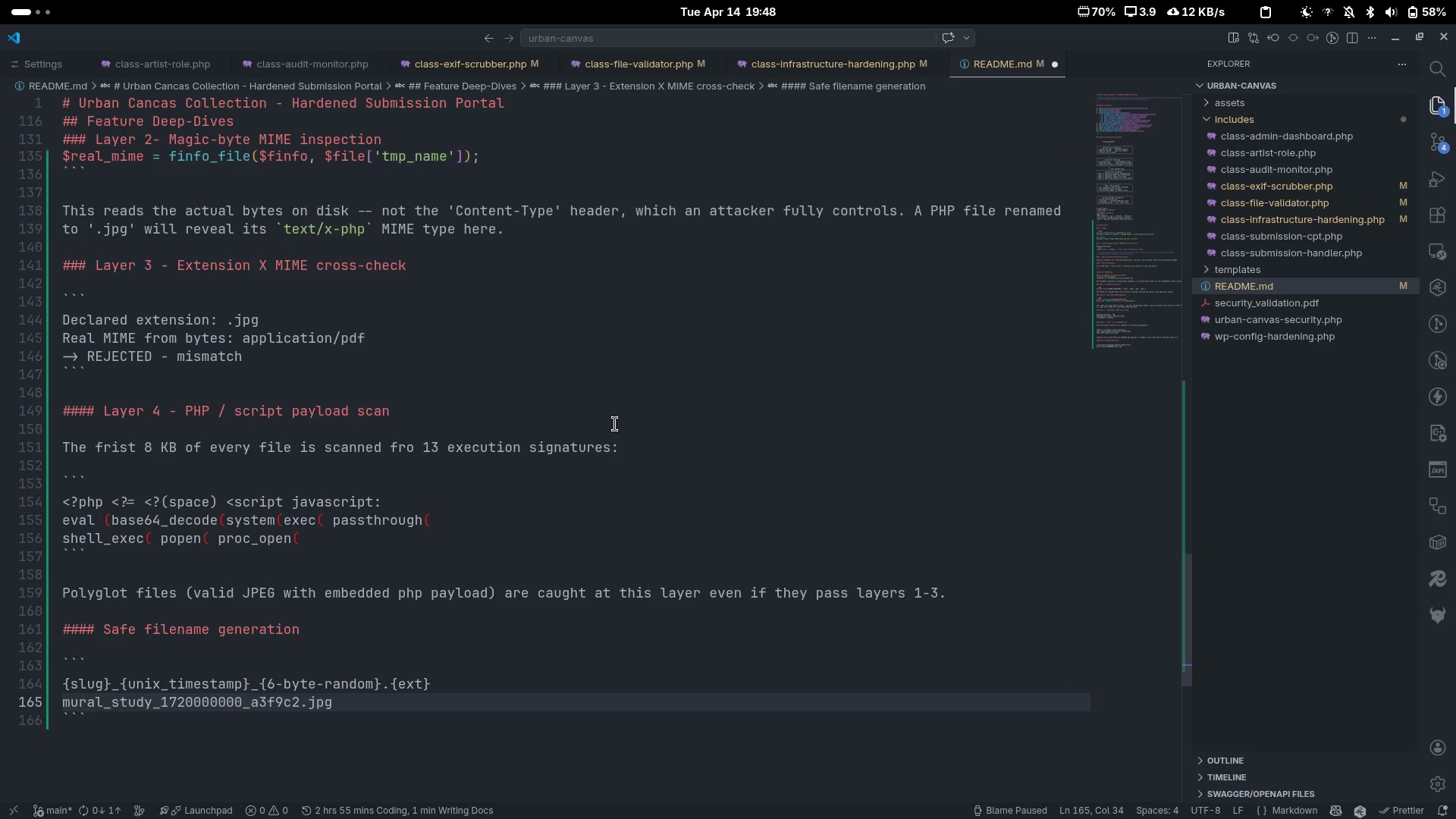 
key(ArrowDown)
 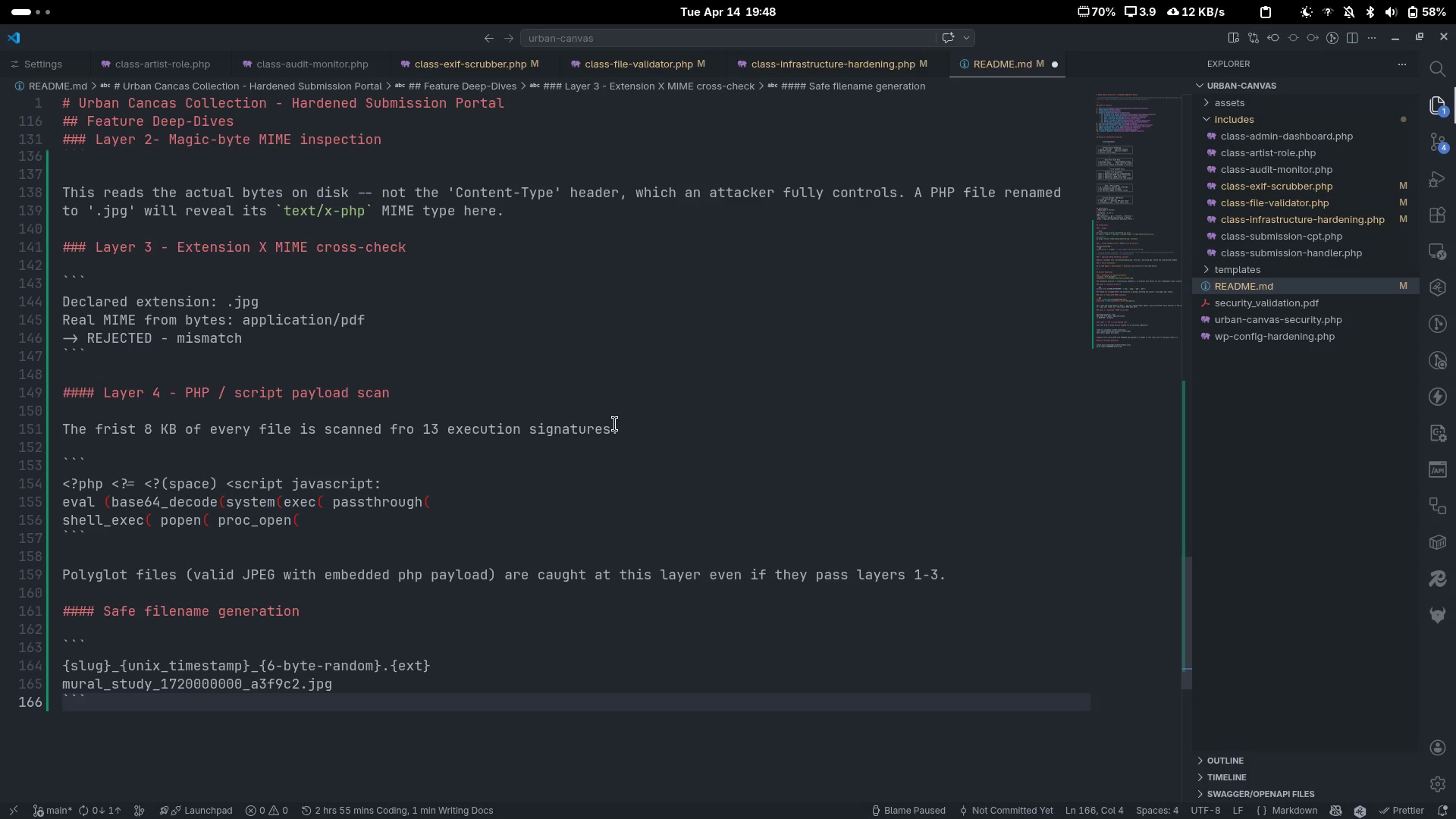 
key(Enter)
 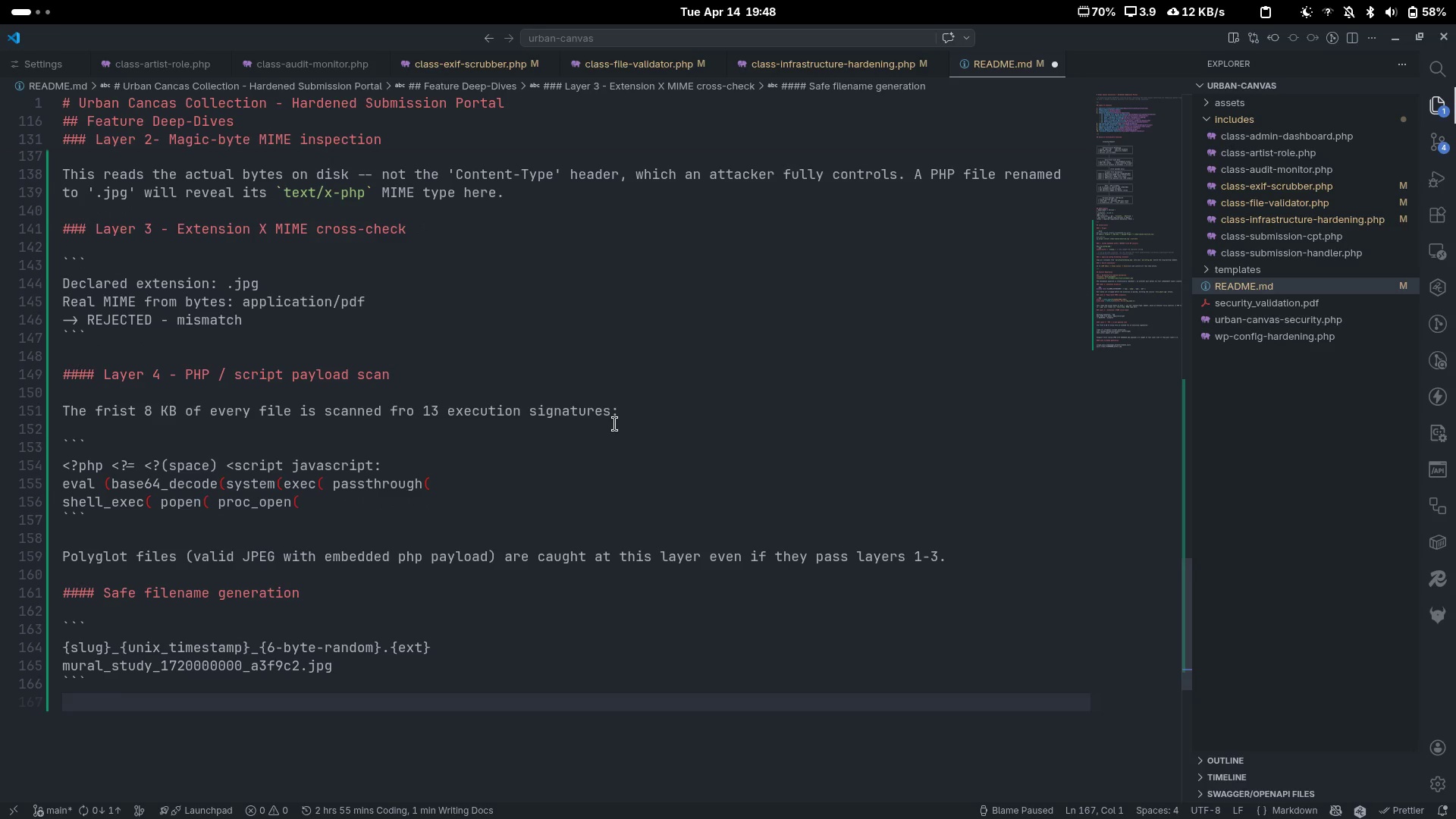 
key(Enter)
 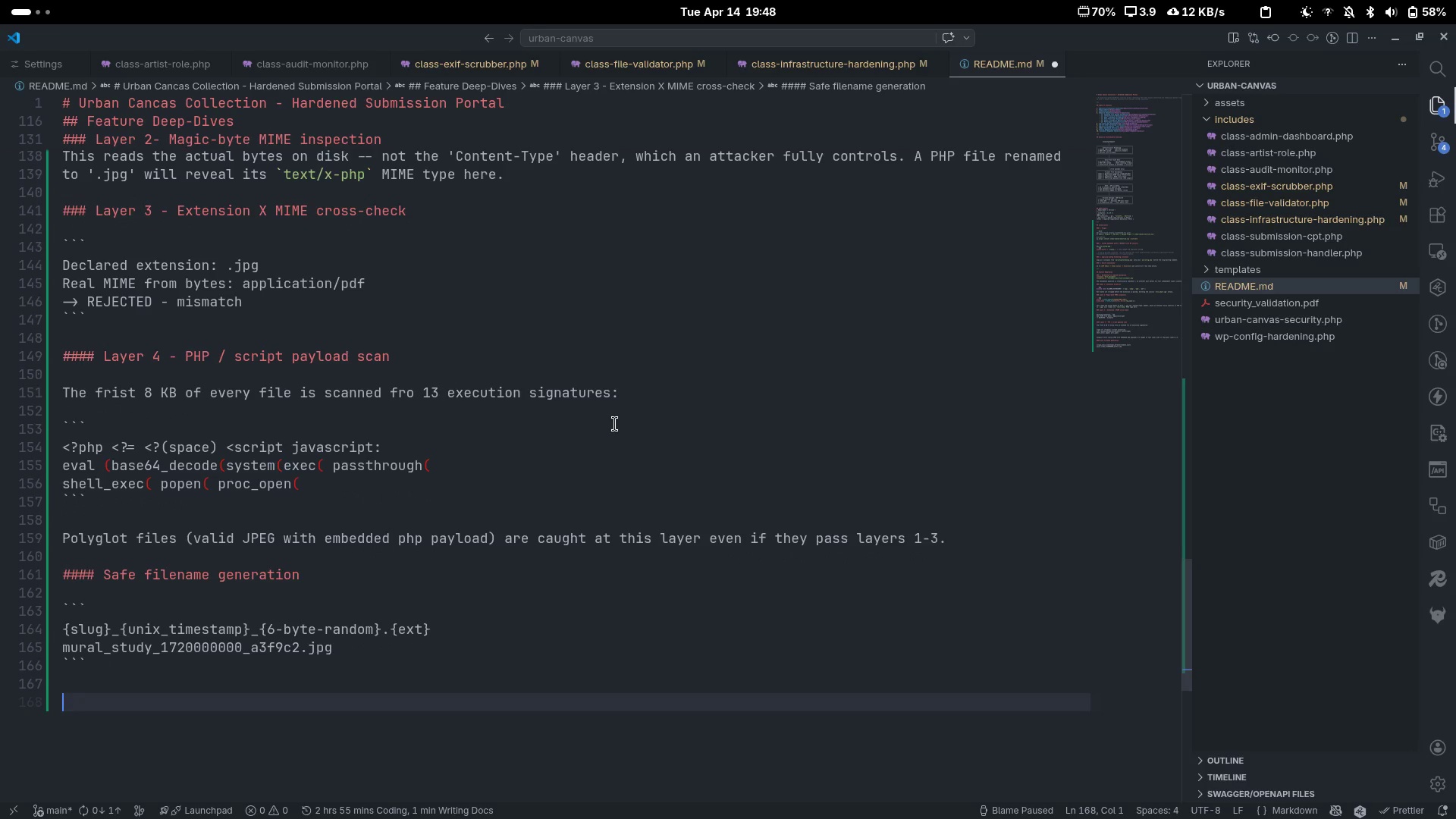 
type(- Maximm)
key(Backspace)
type(um 3)
key(Backspace)
type(48 chag)
key(Backspace)
type(racters )
 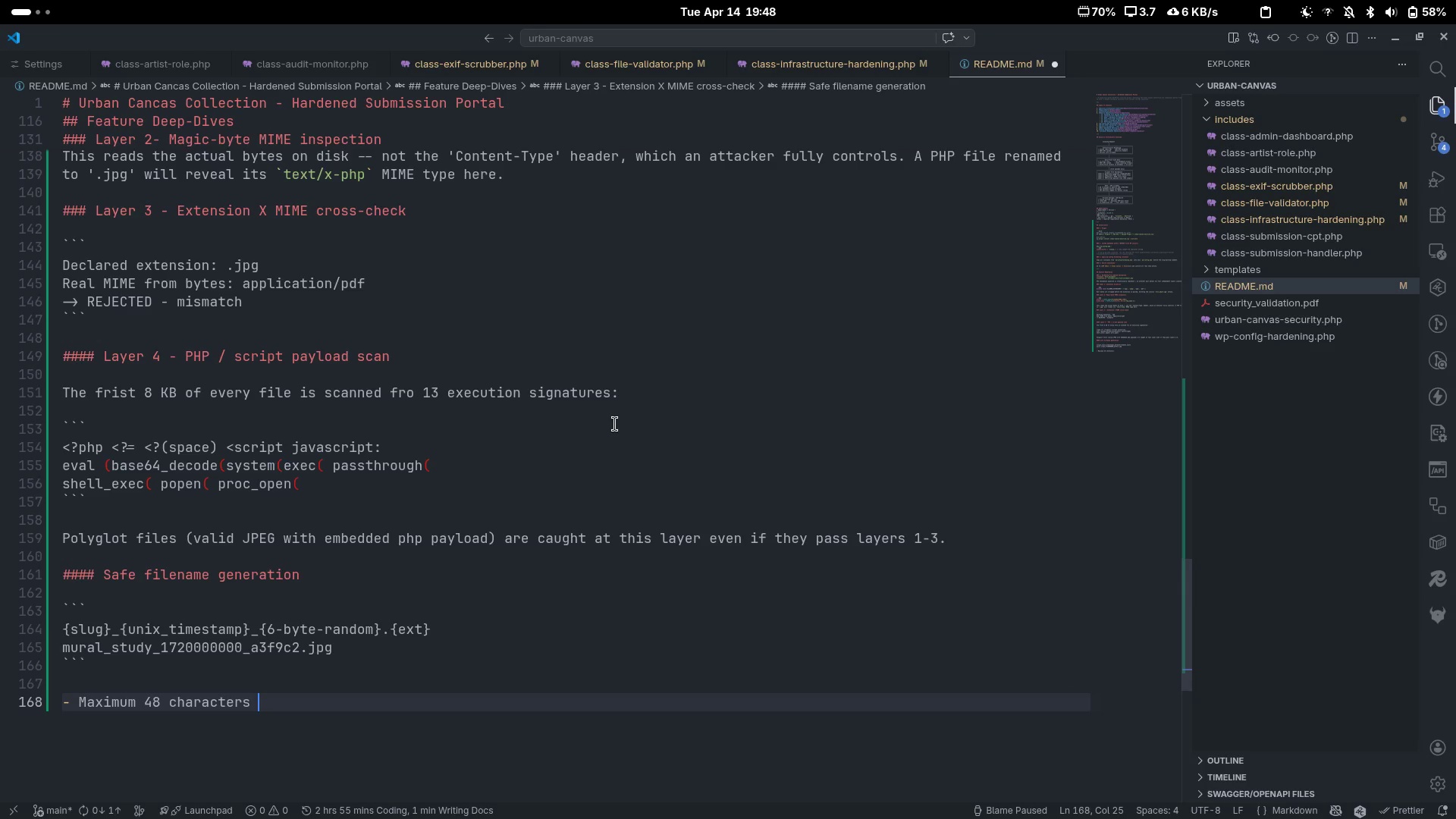 
key(Control+ControlLeft)
 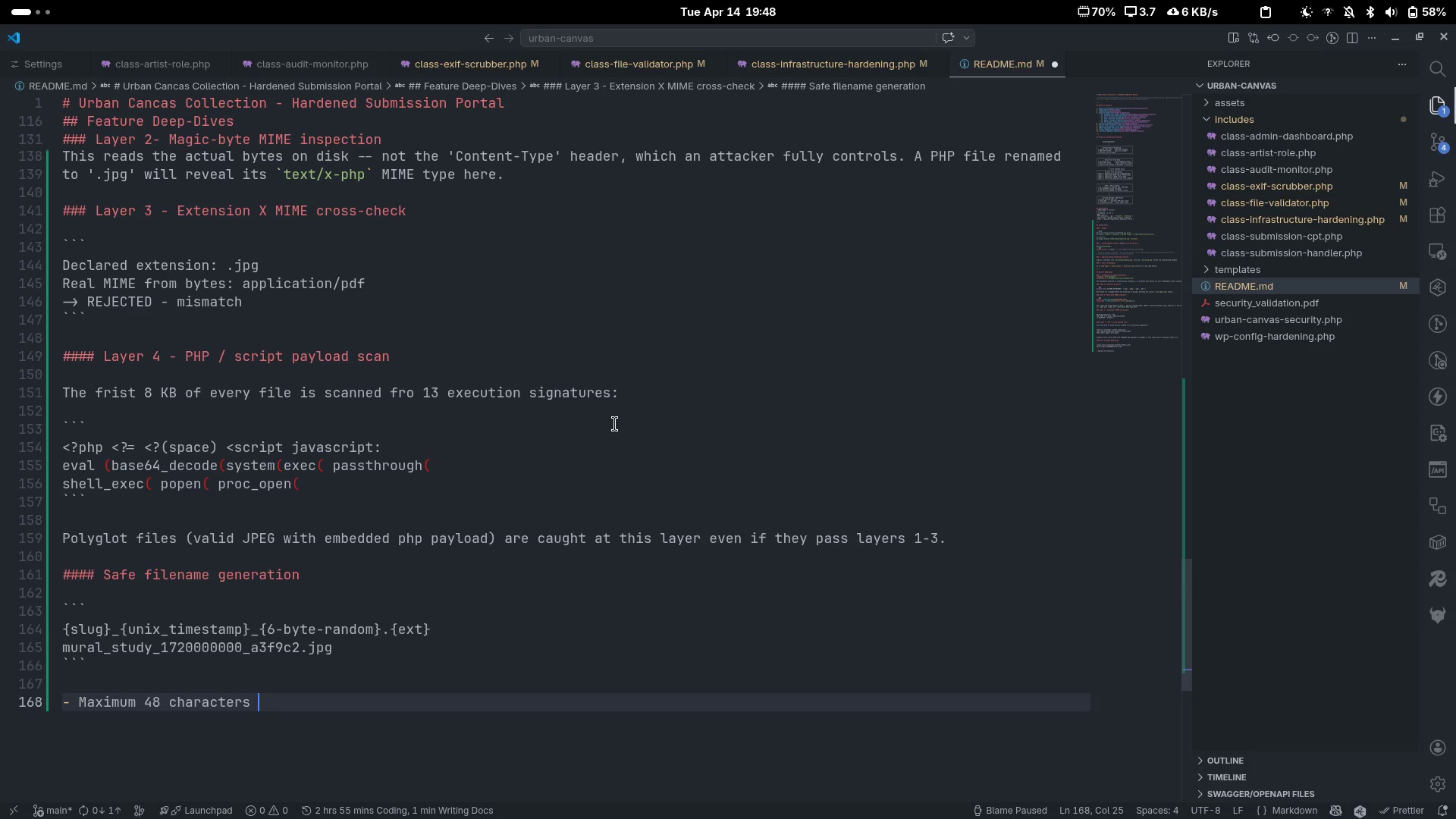 
key(Control+Backspace)
 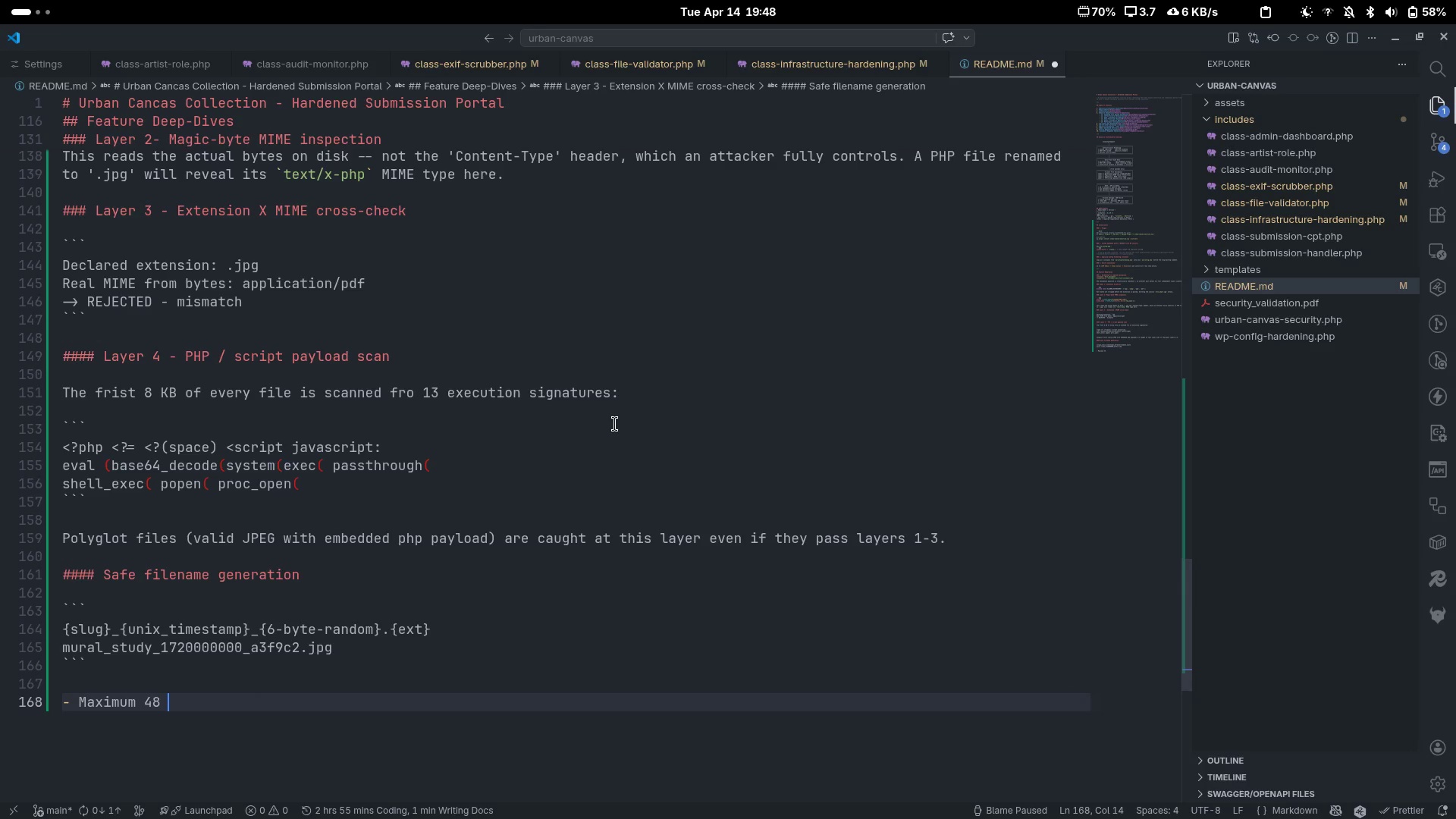 
type(characters for the fl)
 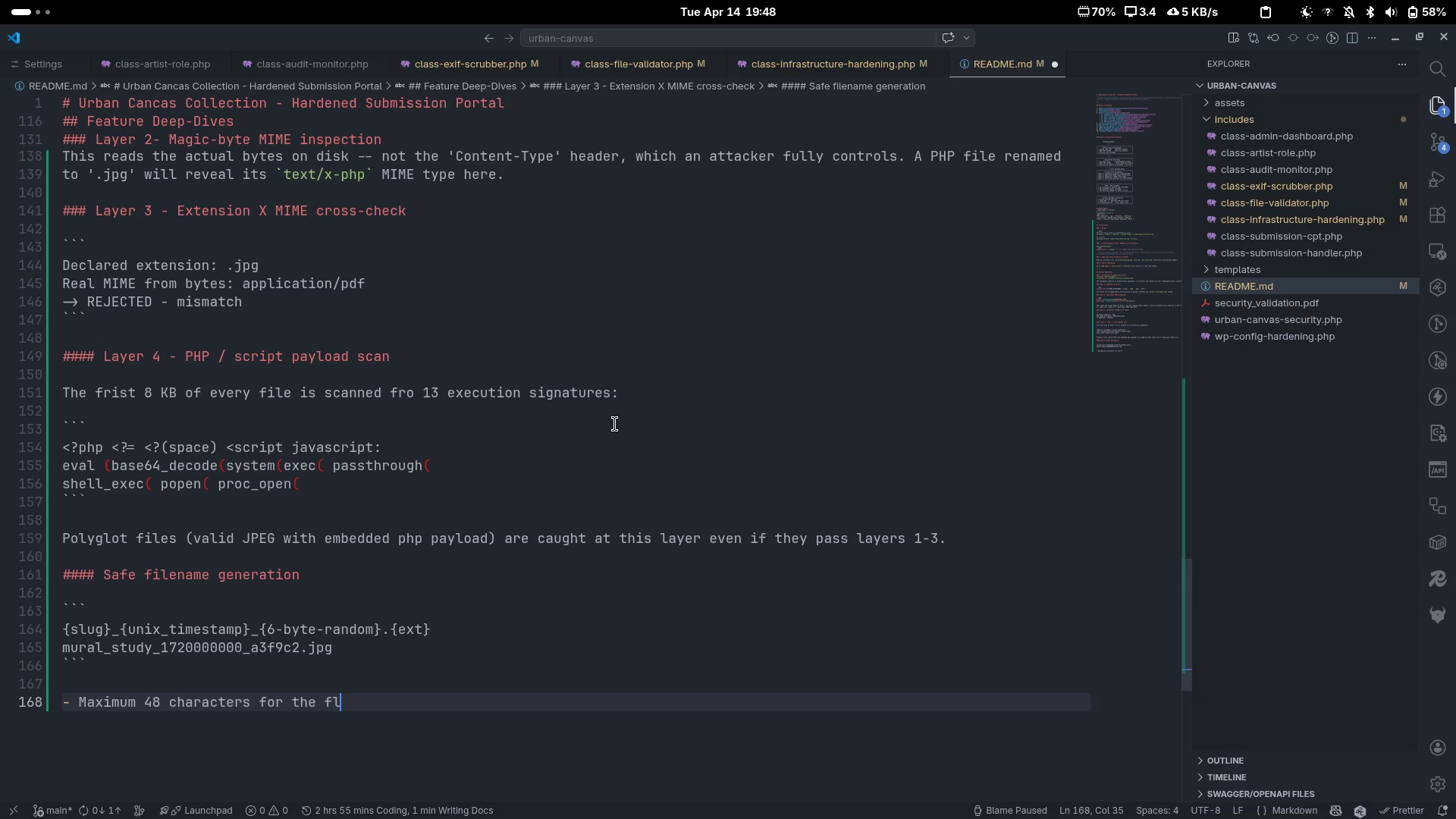 
key(Control+ControlLeft)
 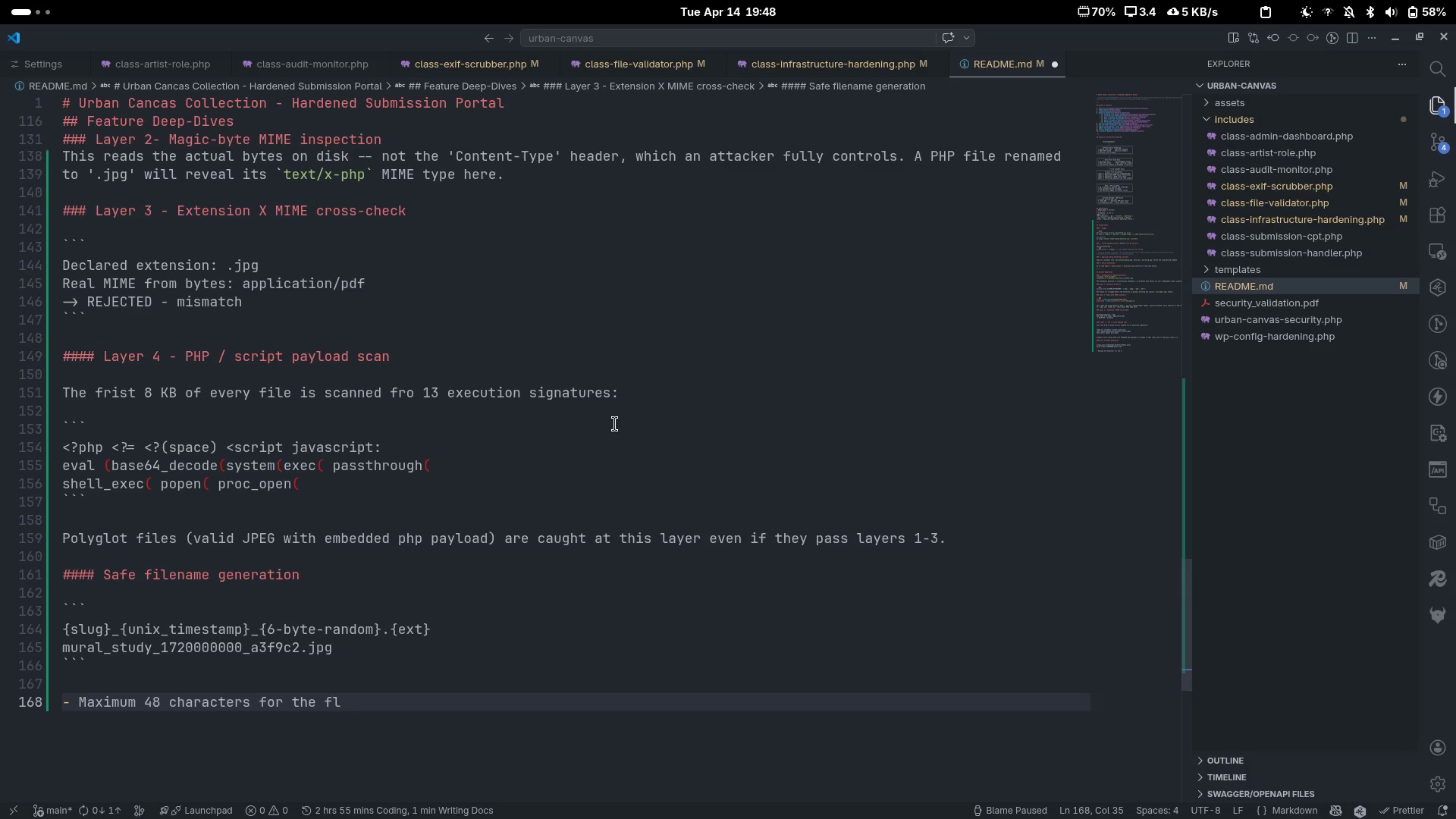 
key(Control+Backspace)
 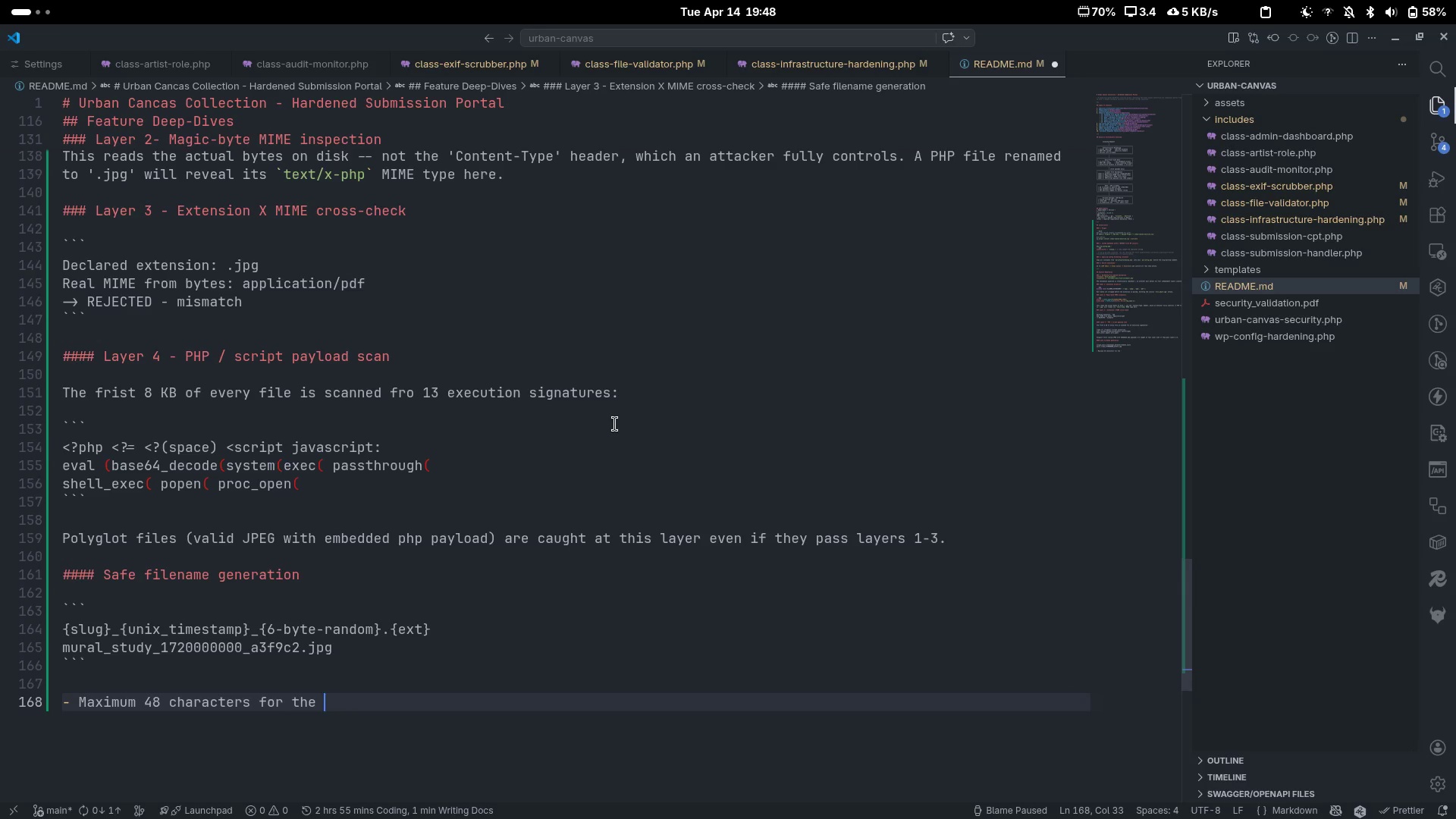 
type(slug)
 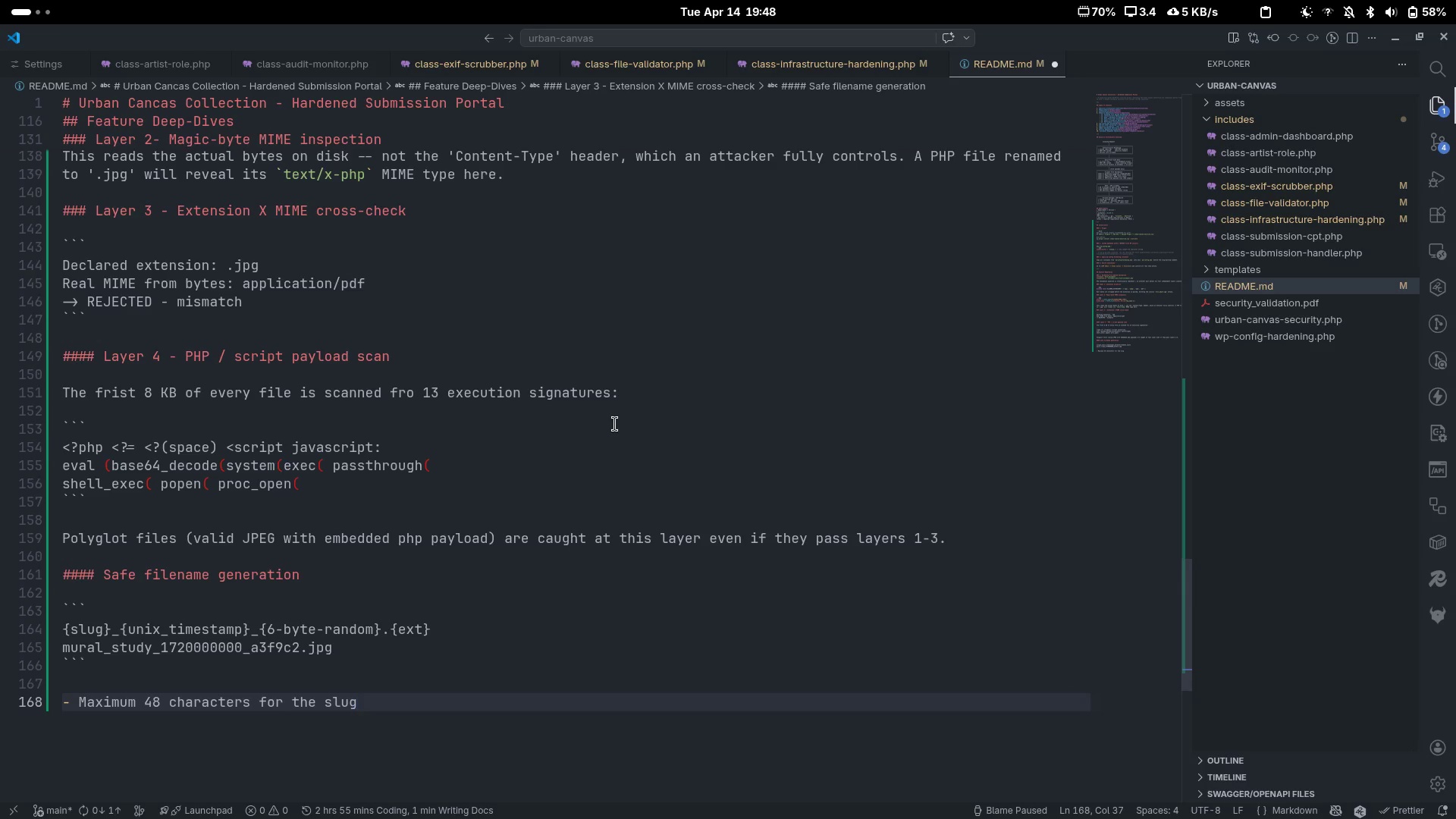 
key(Enter)
 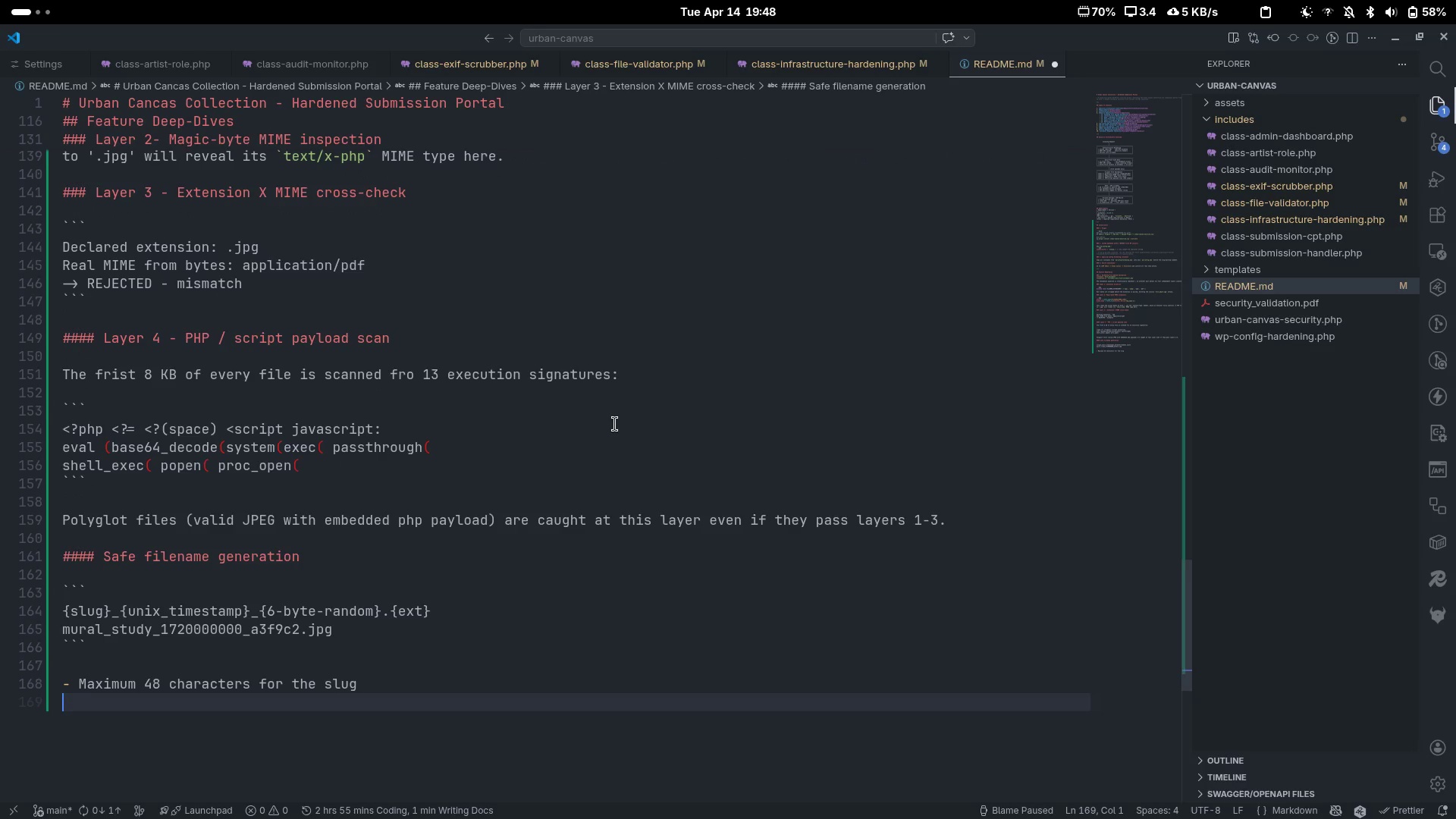 
type(- No path sea)
key(Backspace)
type(parators )
key(Backspace)
type(, null p)
key(Backspace)
type(bytes, or shell metacharacters)
 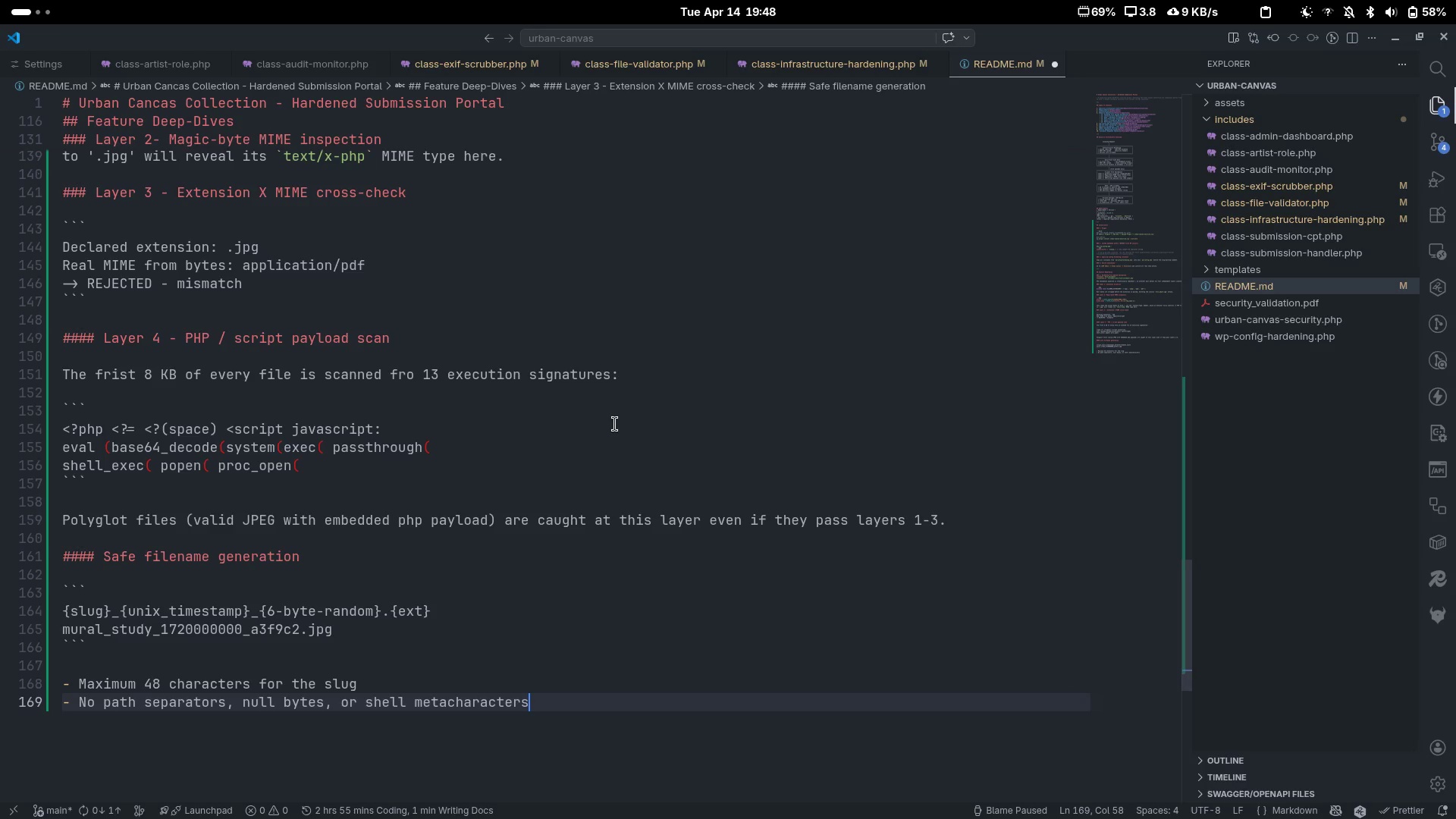 
key(Enter)
 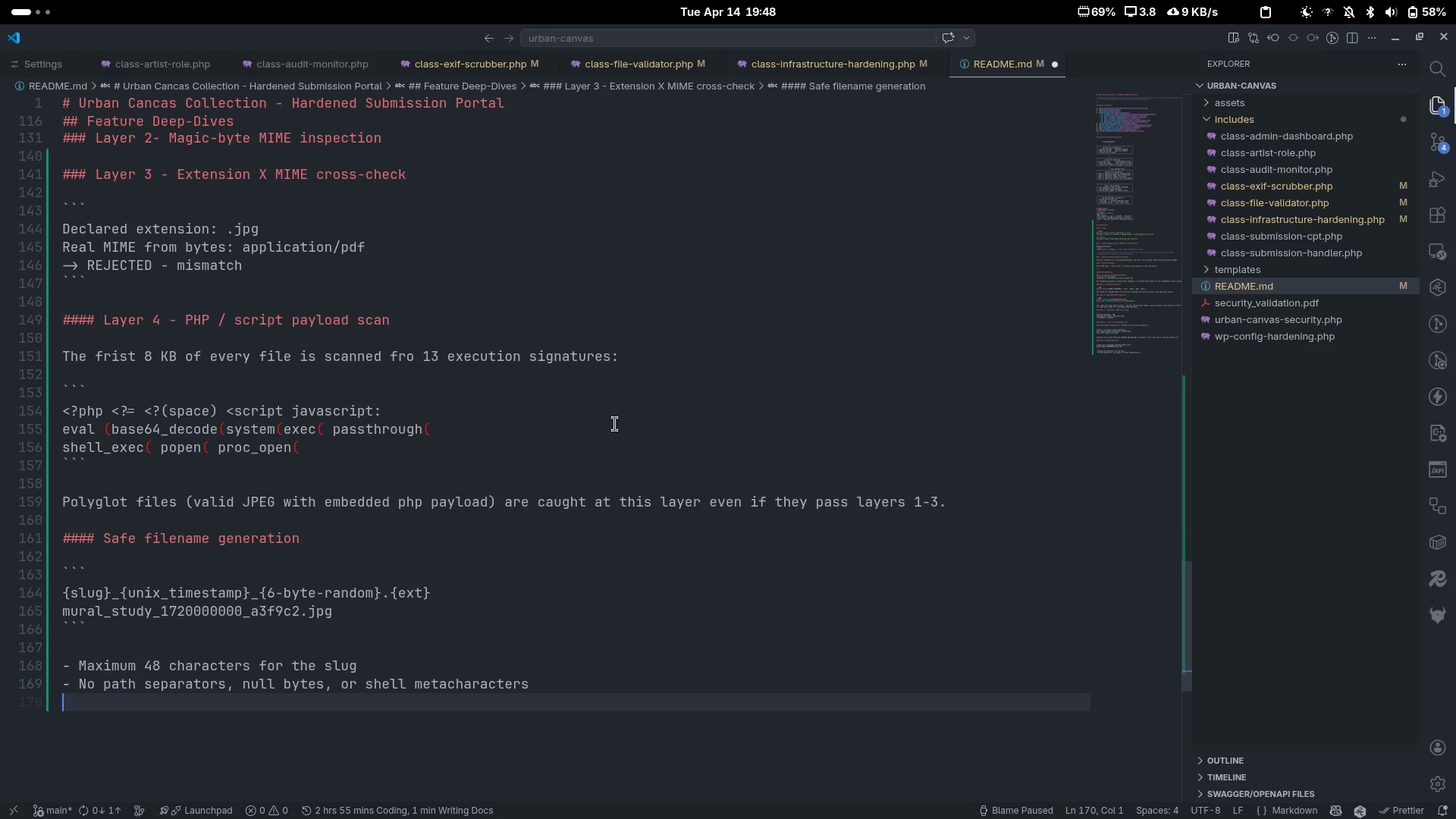 
type(- Collision-resistant i)
key(Backspace)
type(via timestamp + randm)
key(Backspace)
type(om suffix)
 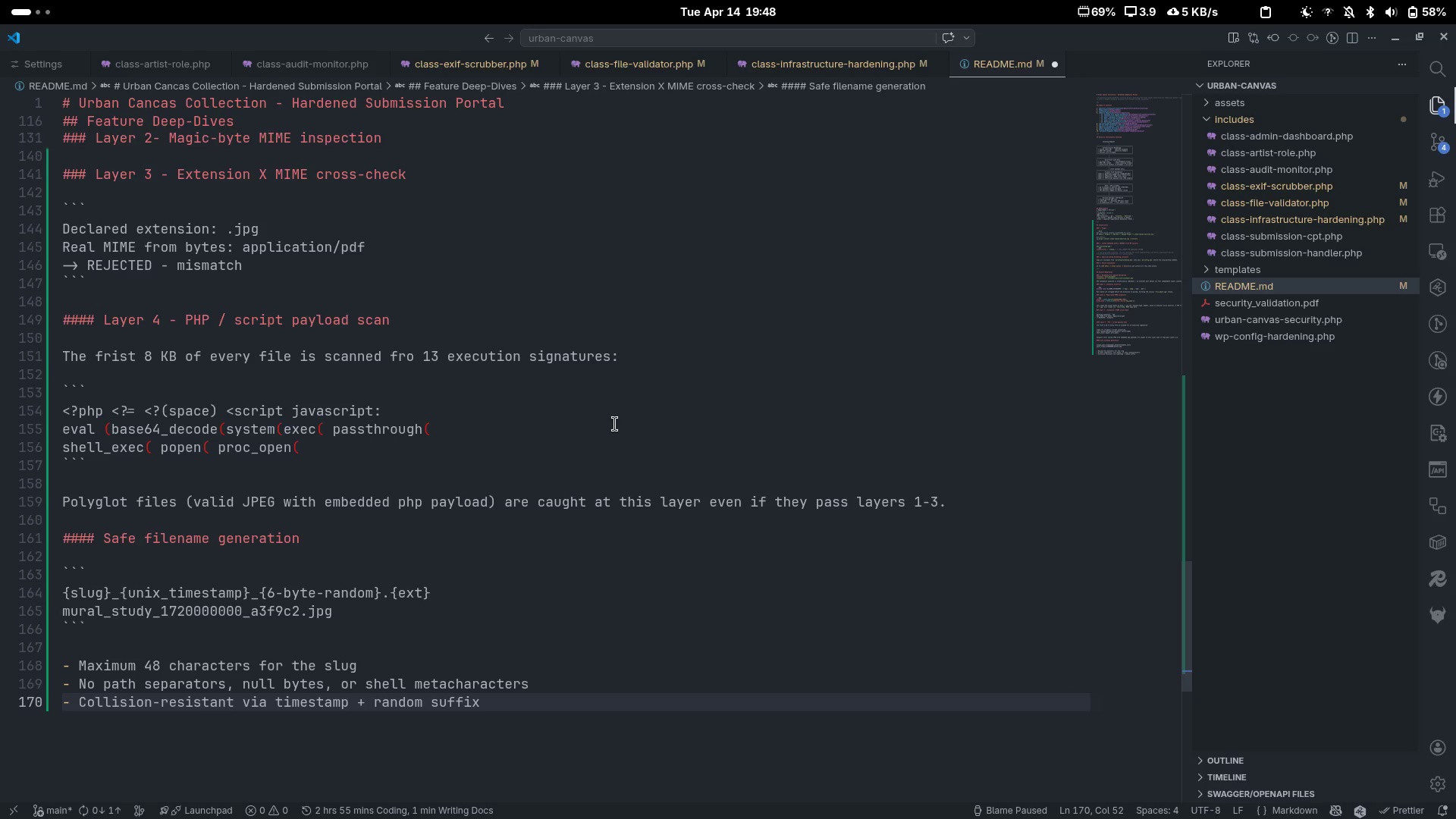 
key(ArrowDown)
 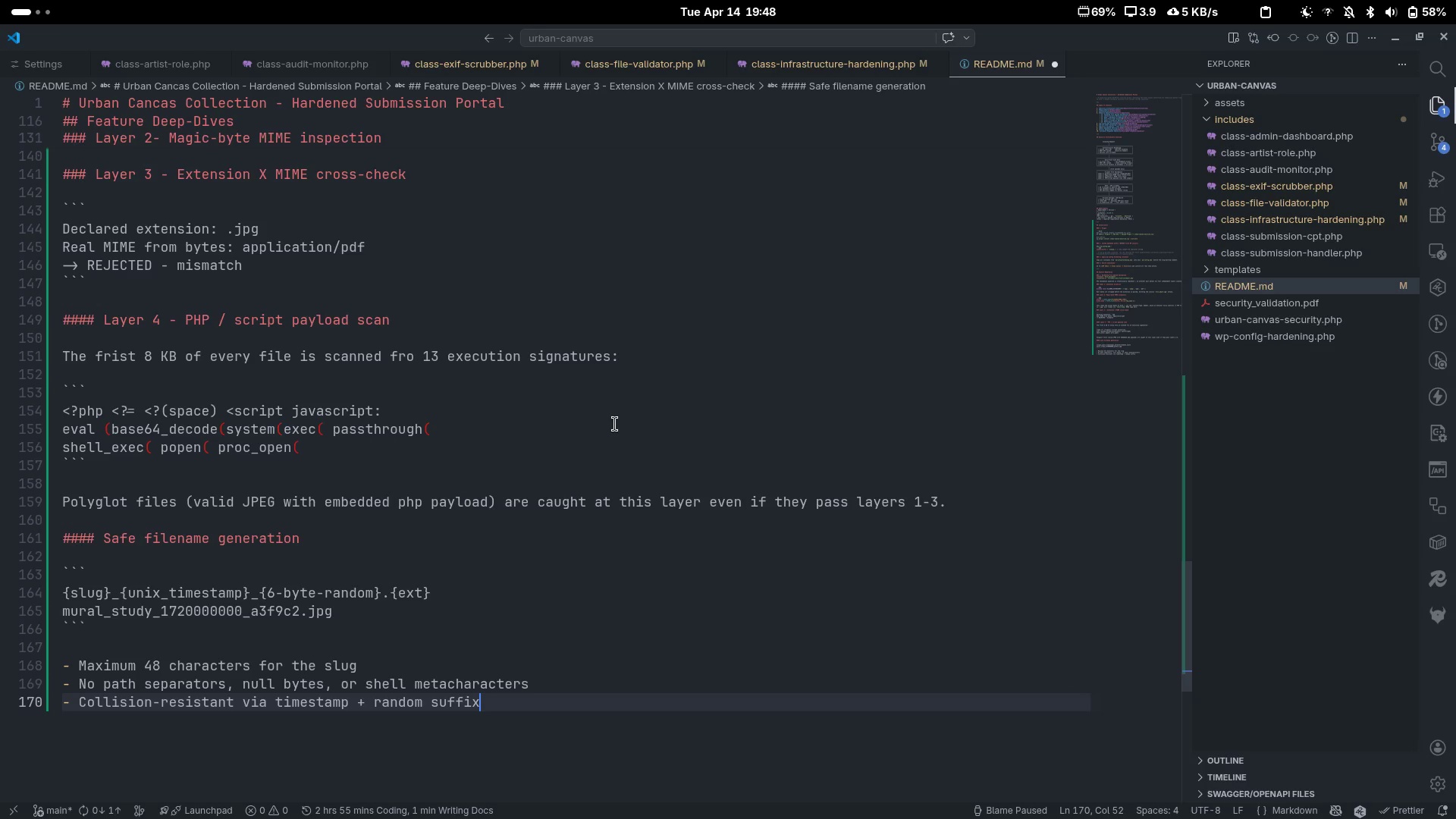 
key(Enter)
 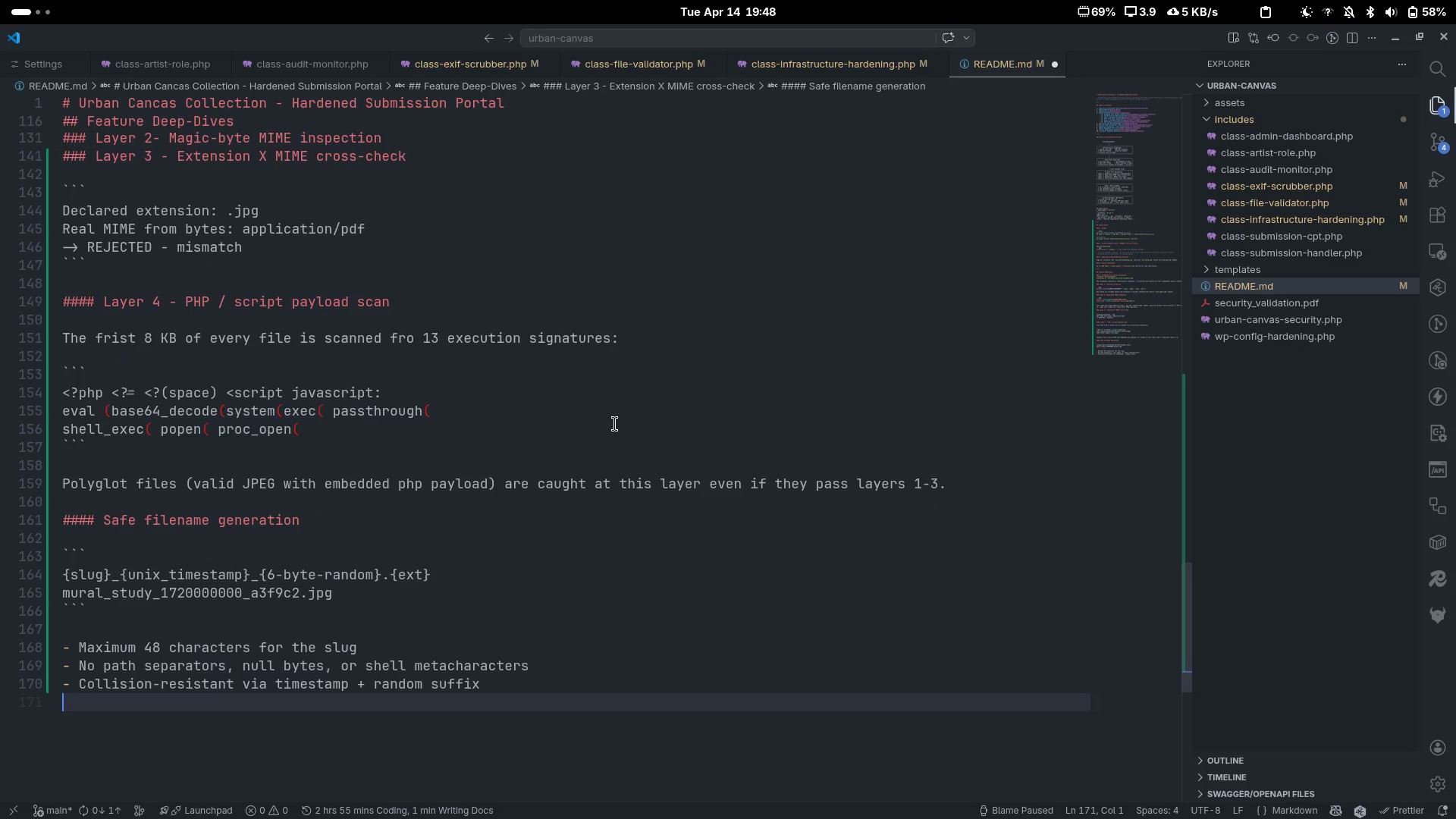 
key(Enter)
 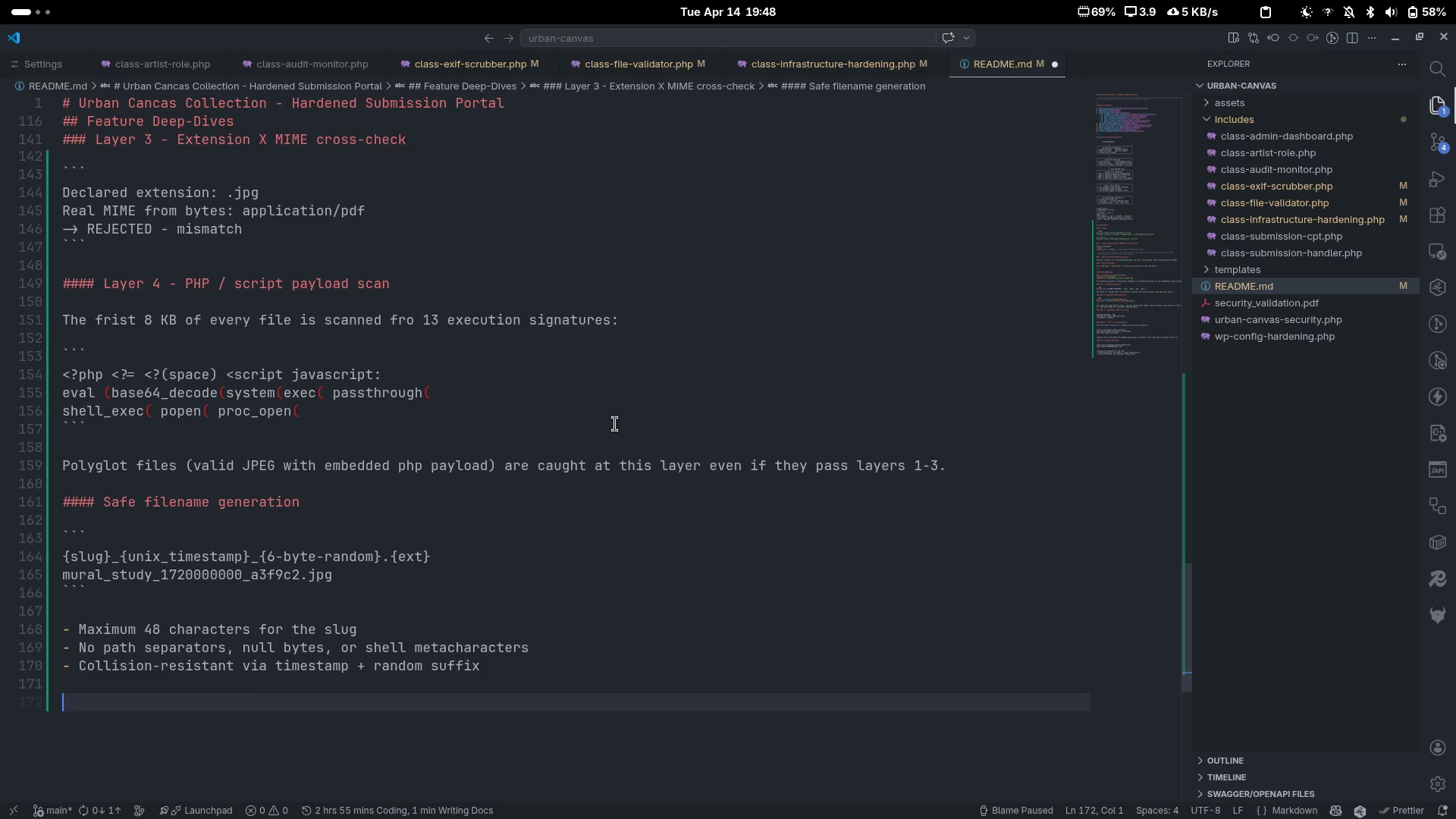 
key(Shift+Minus)
 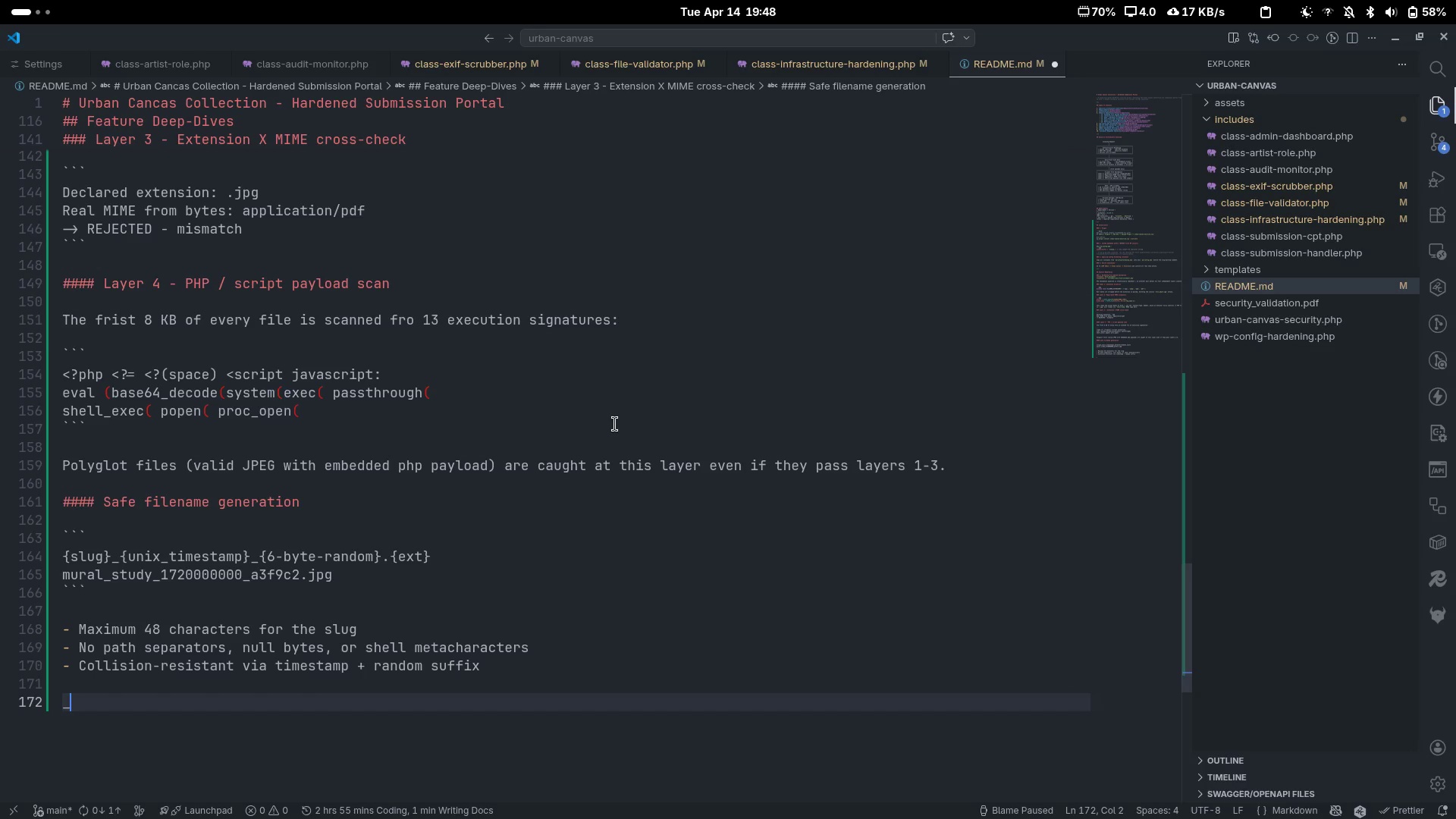 
key(Backspace)
 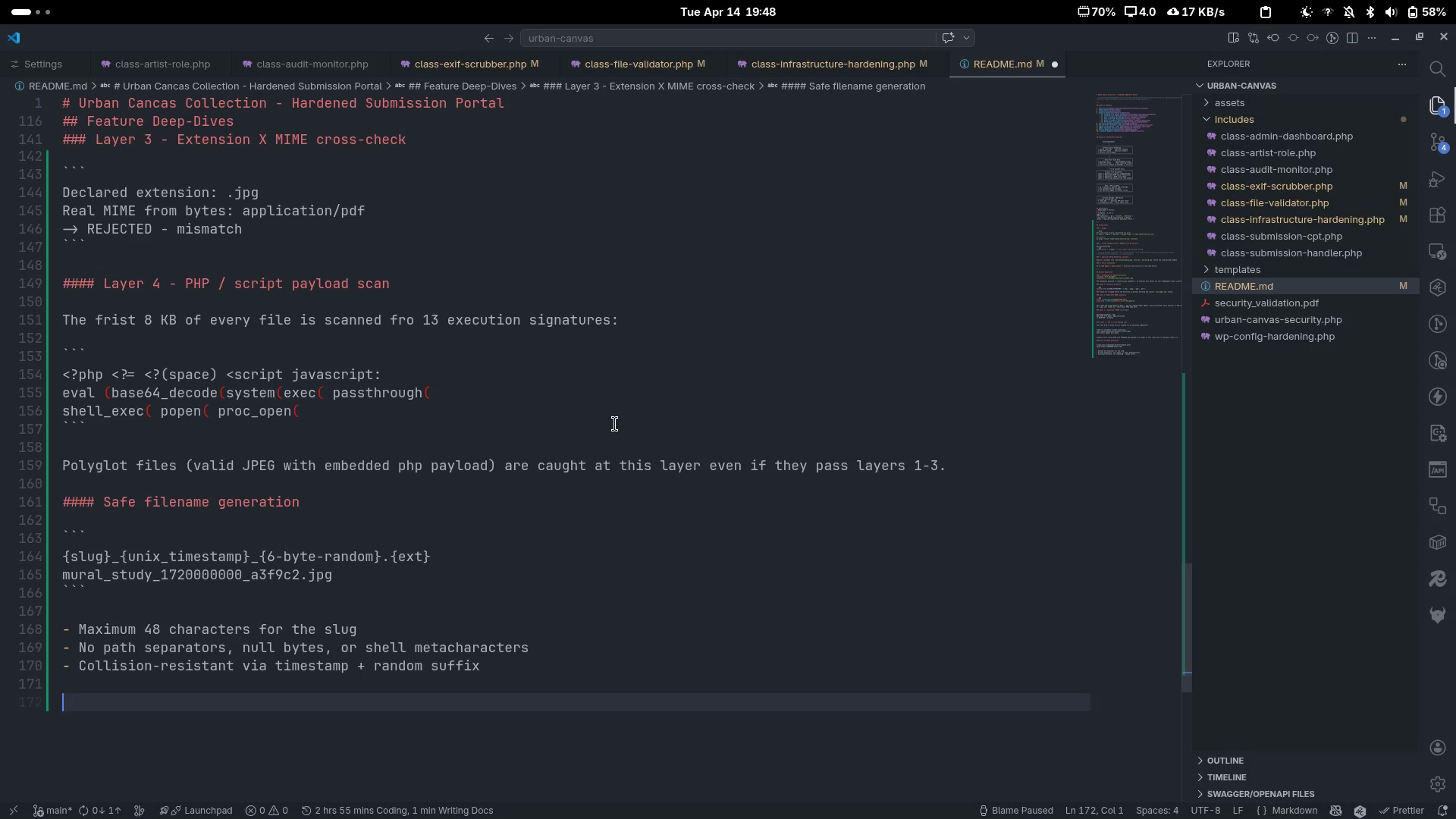 
key(Minus)
 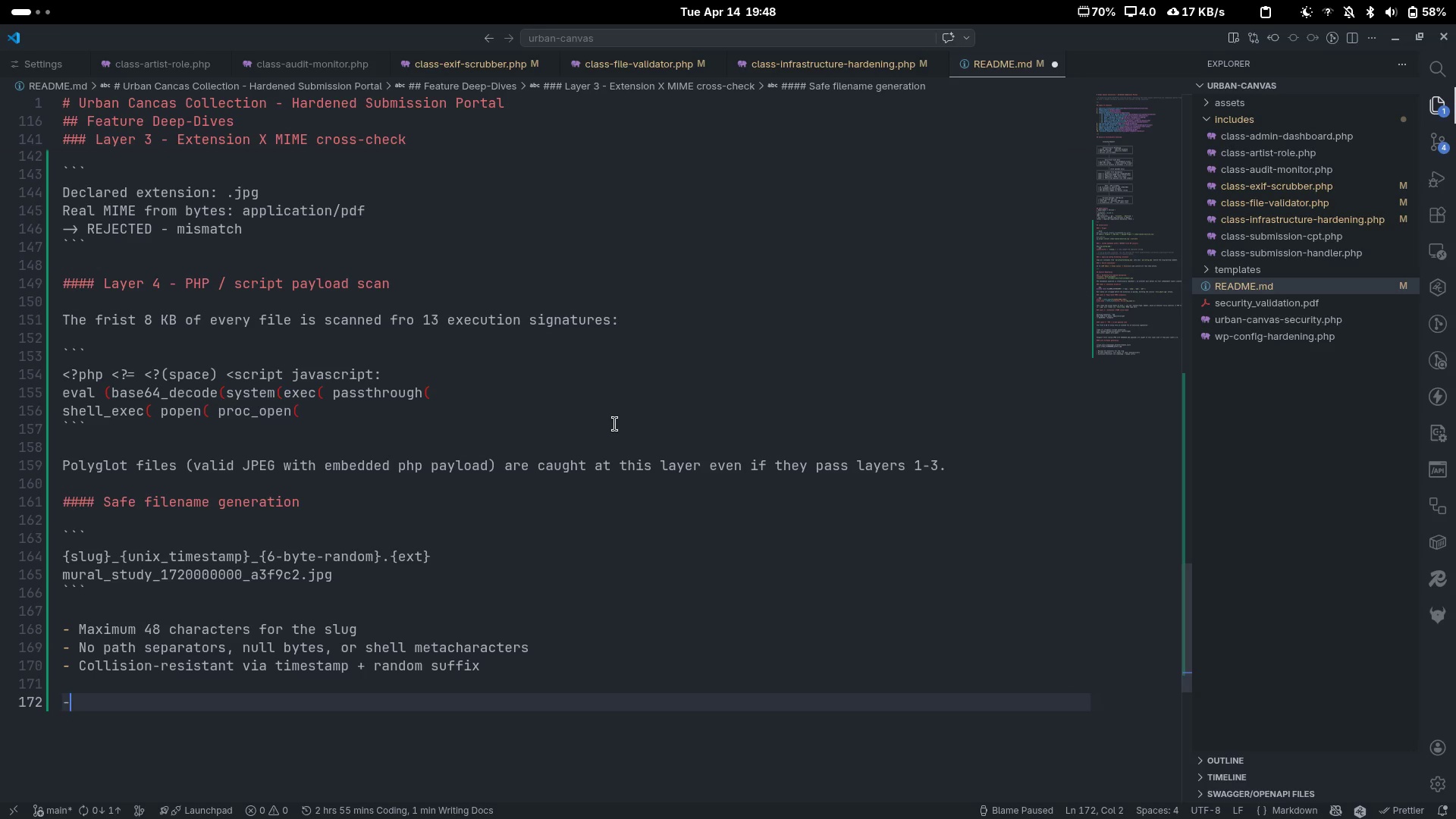 
key(Minus)
 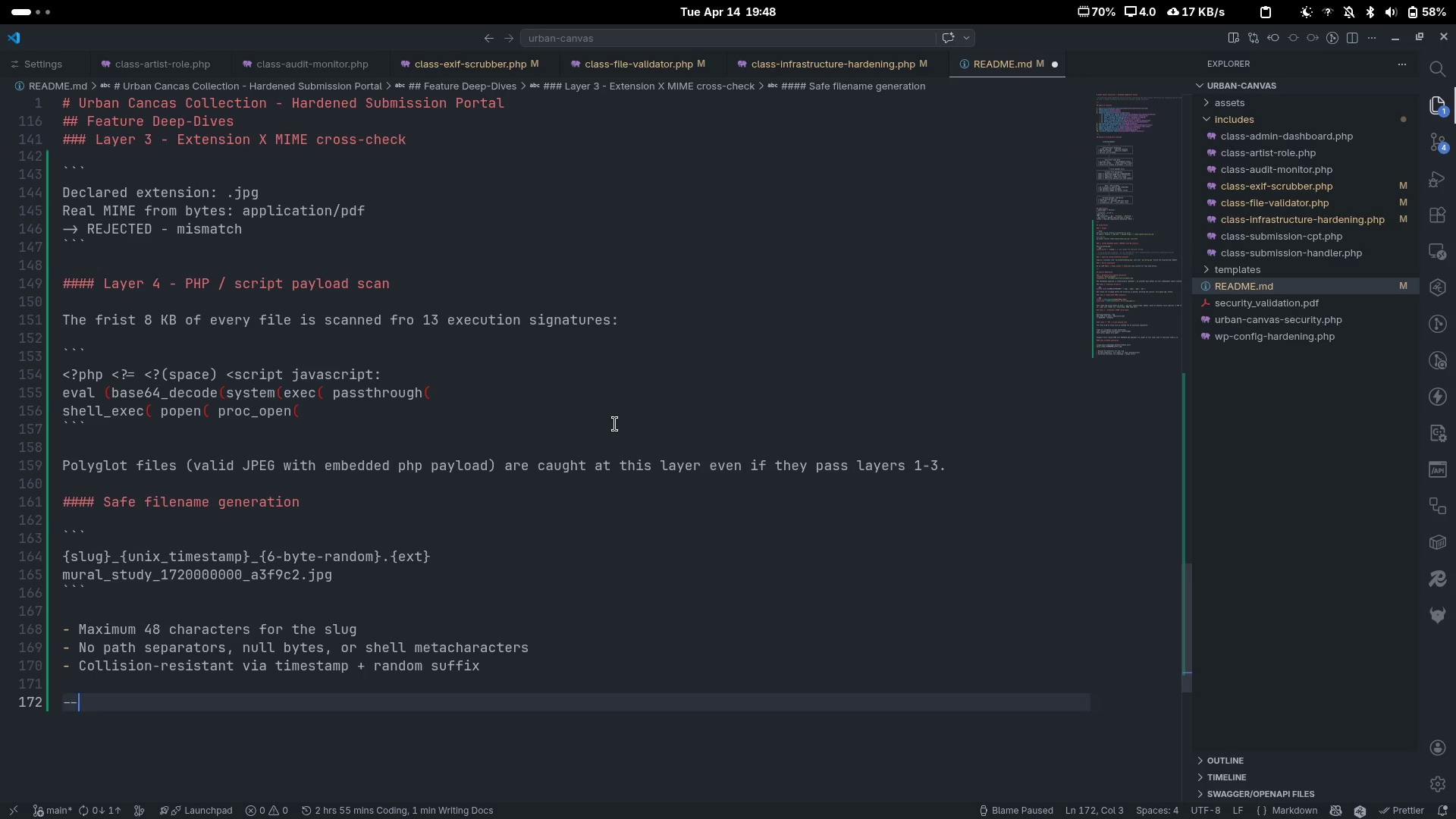 
key(Minus)
 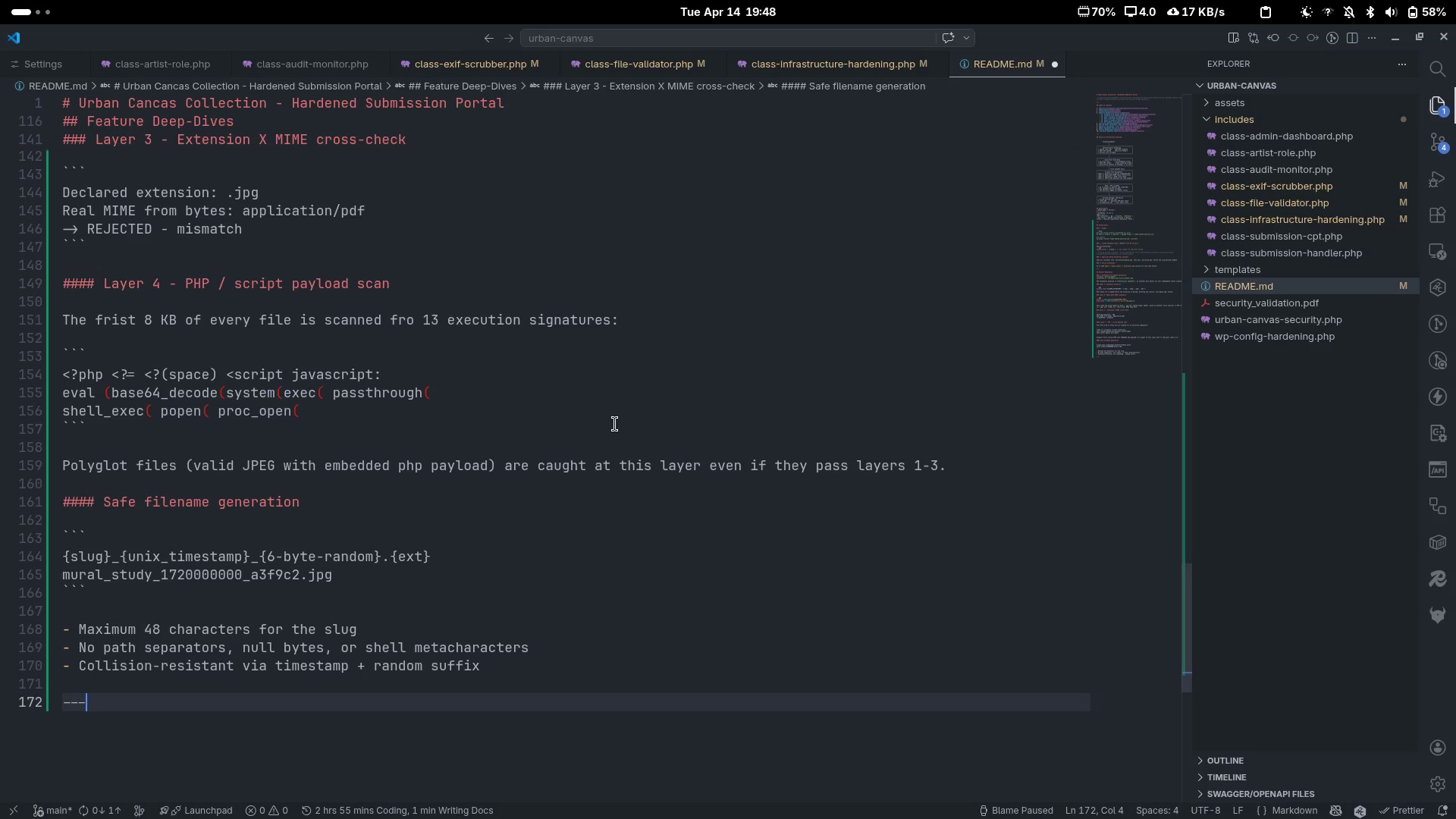 
key(Enter)
 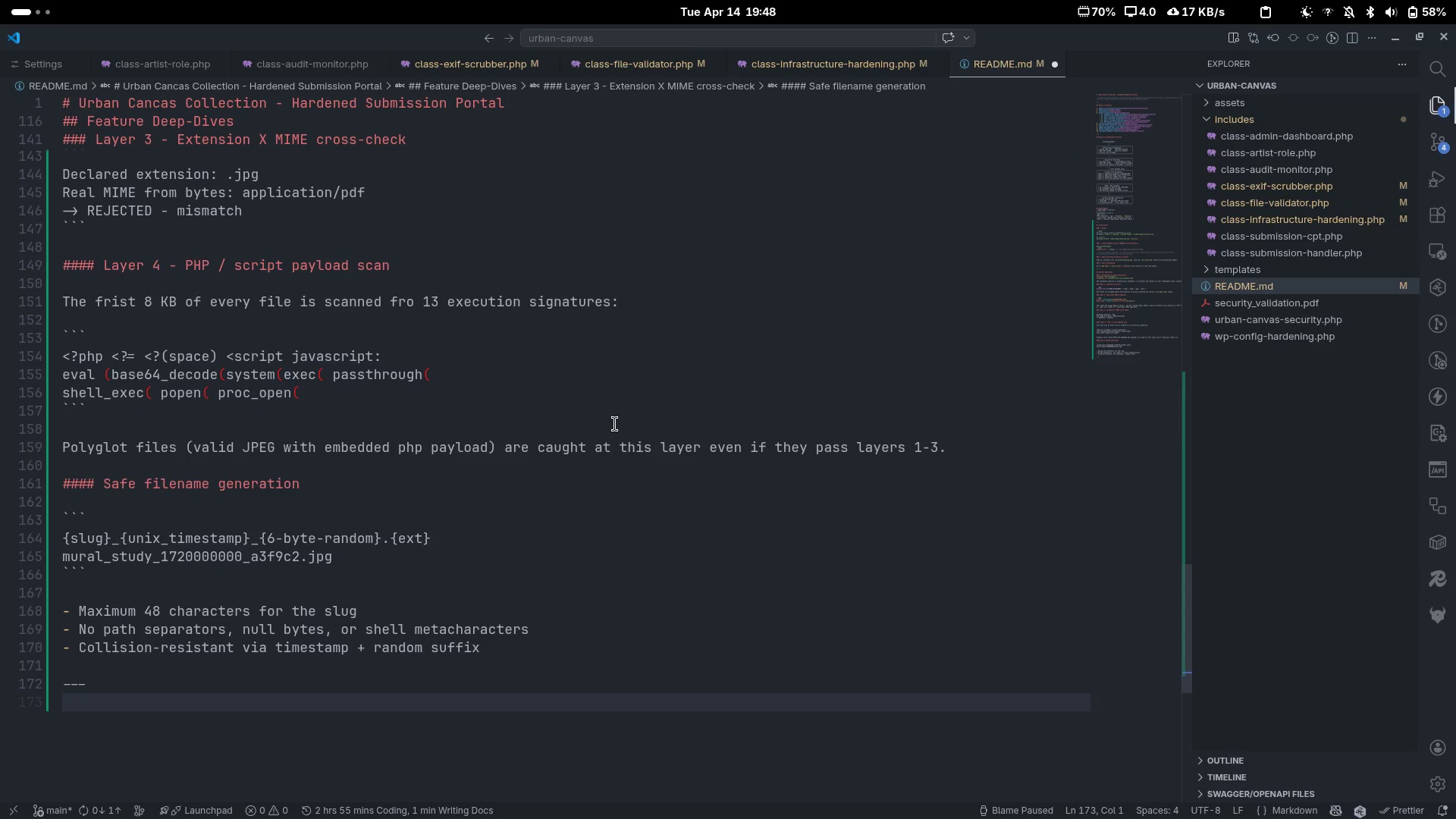 
key(Enter)
 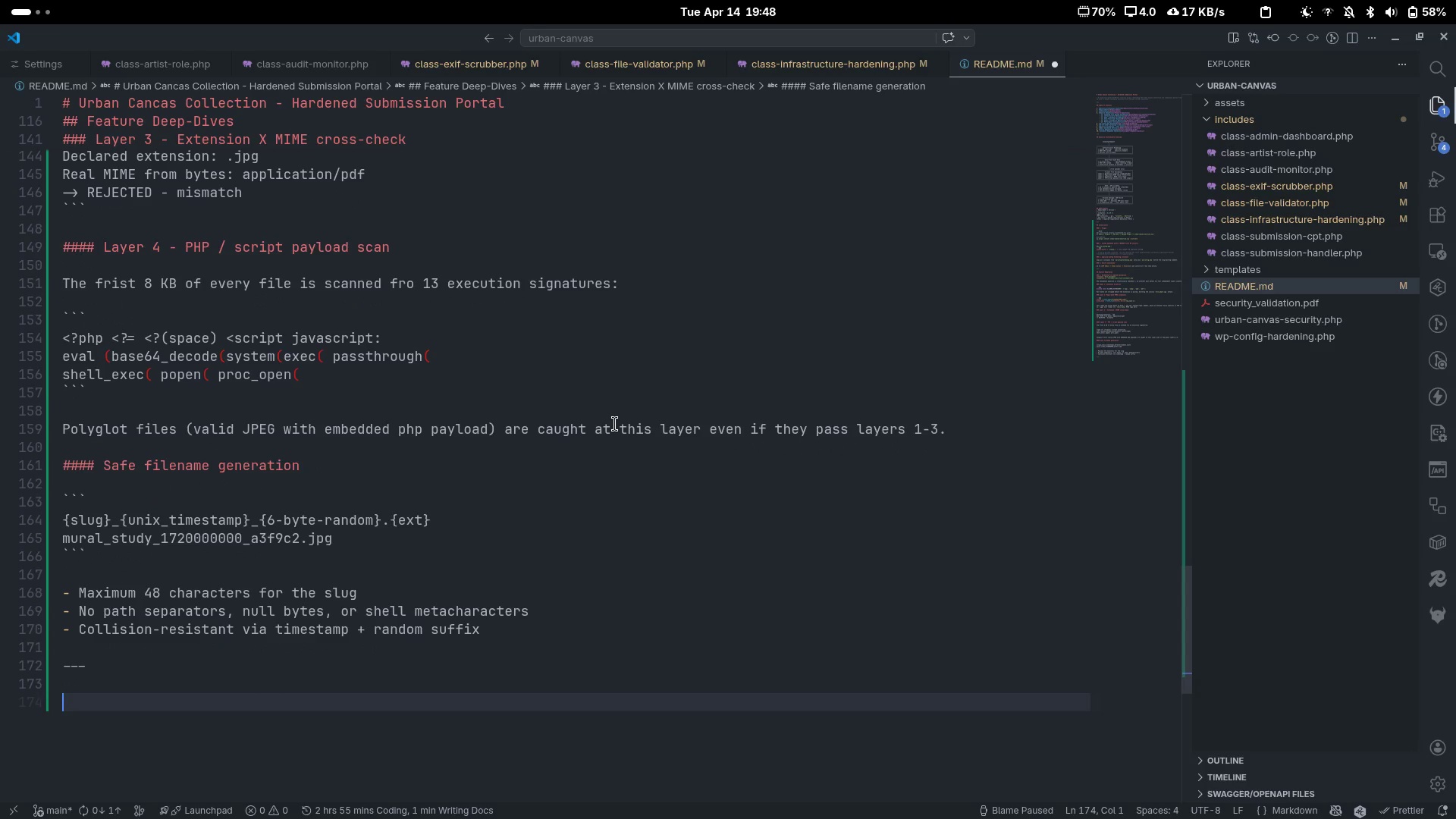 
type(### 3. )
key(Backspace)
 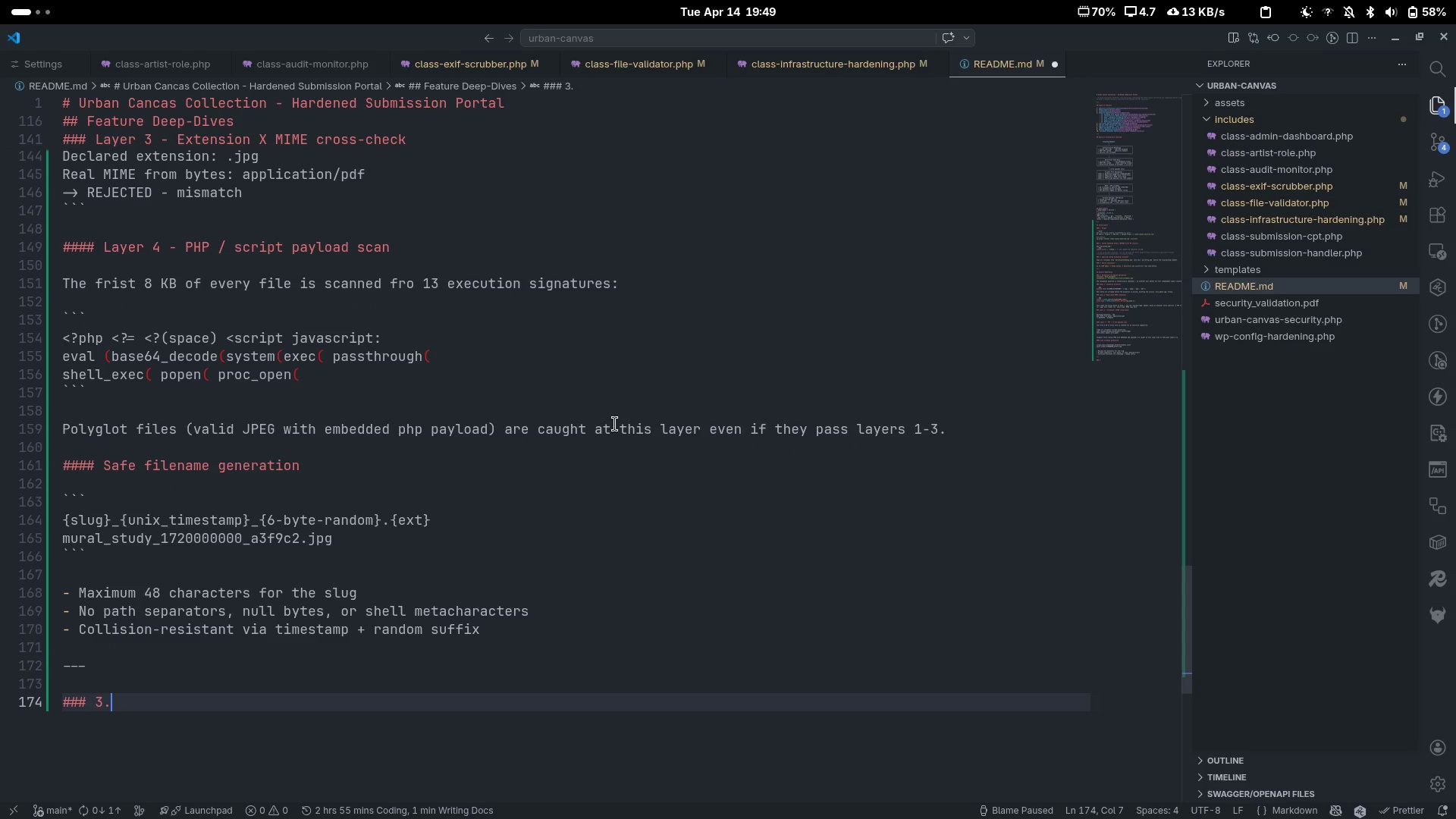 
key(Control+Backspace)
 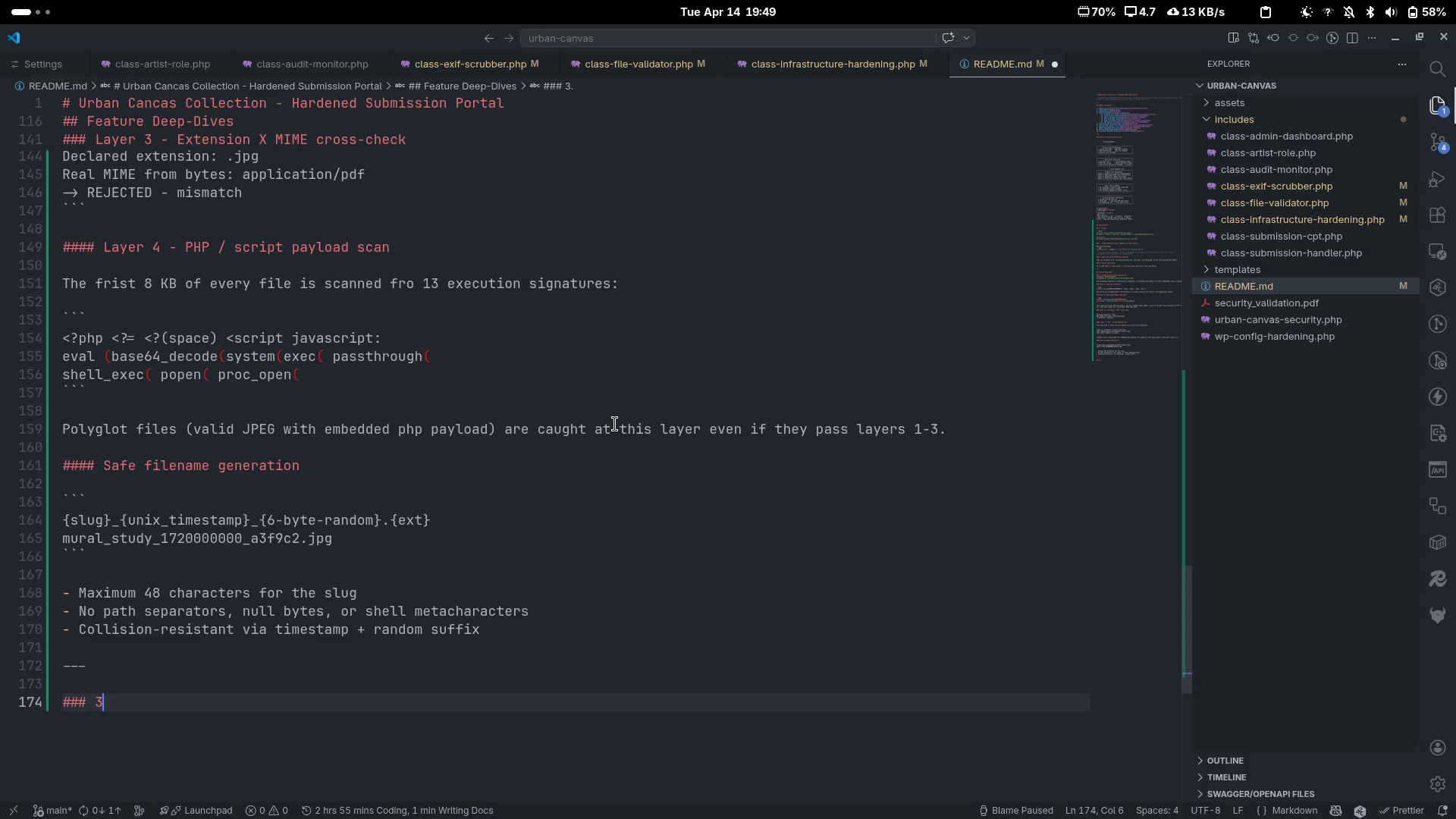 
key(Control+Backspace)
 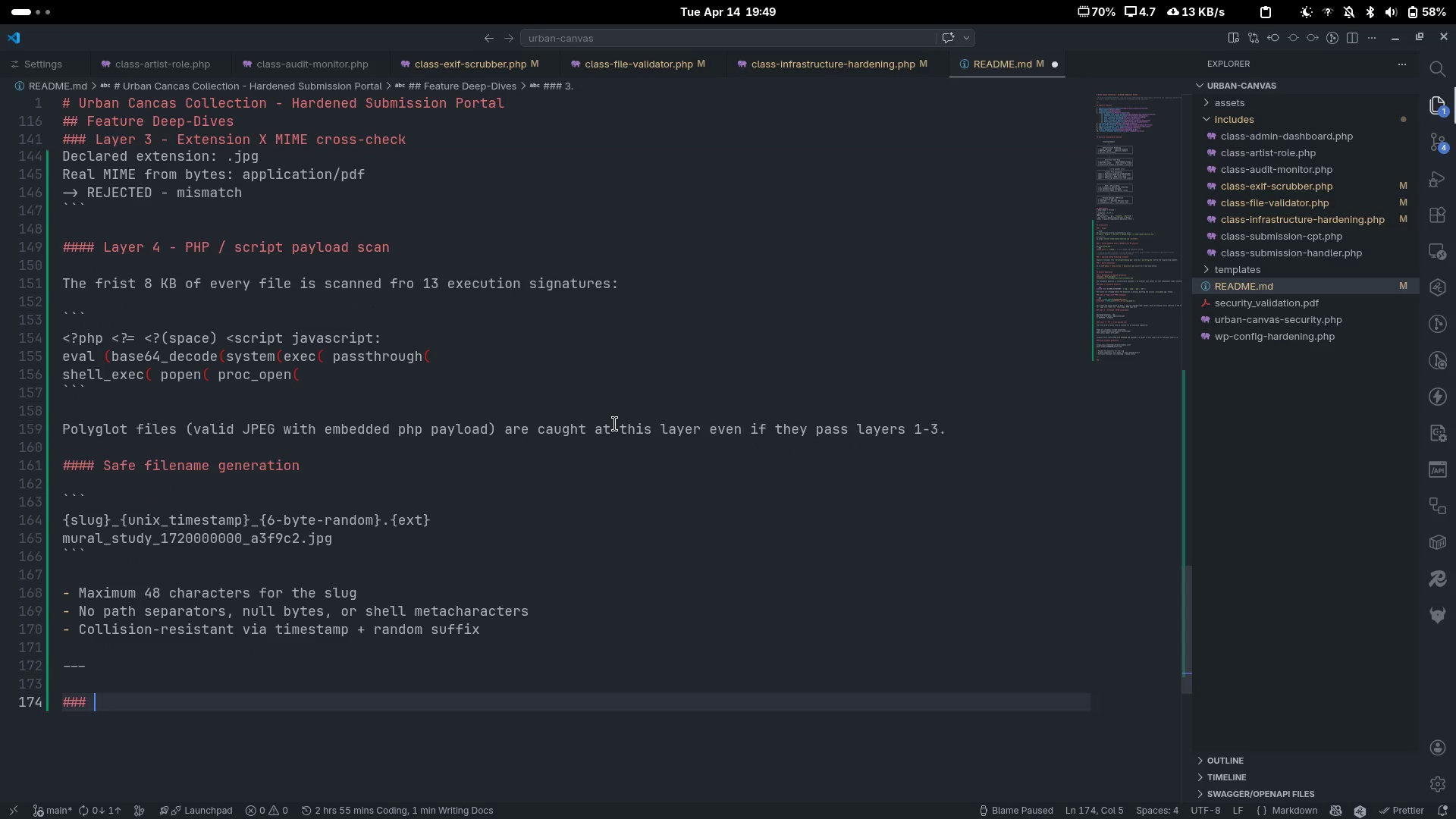 
key(Control+Backspace)
 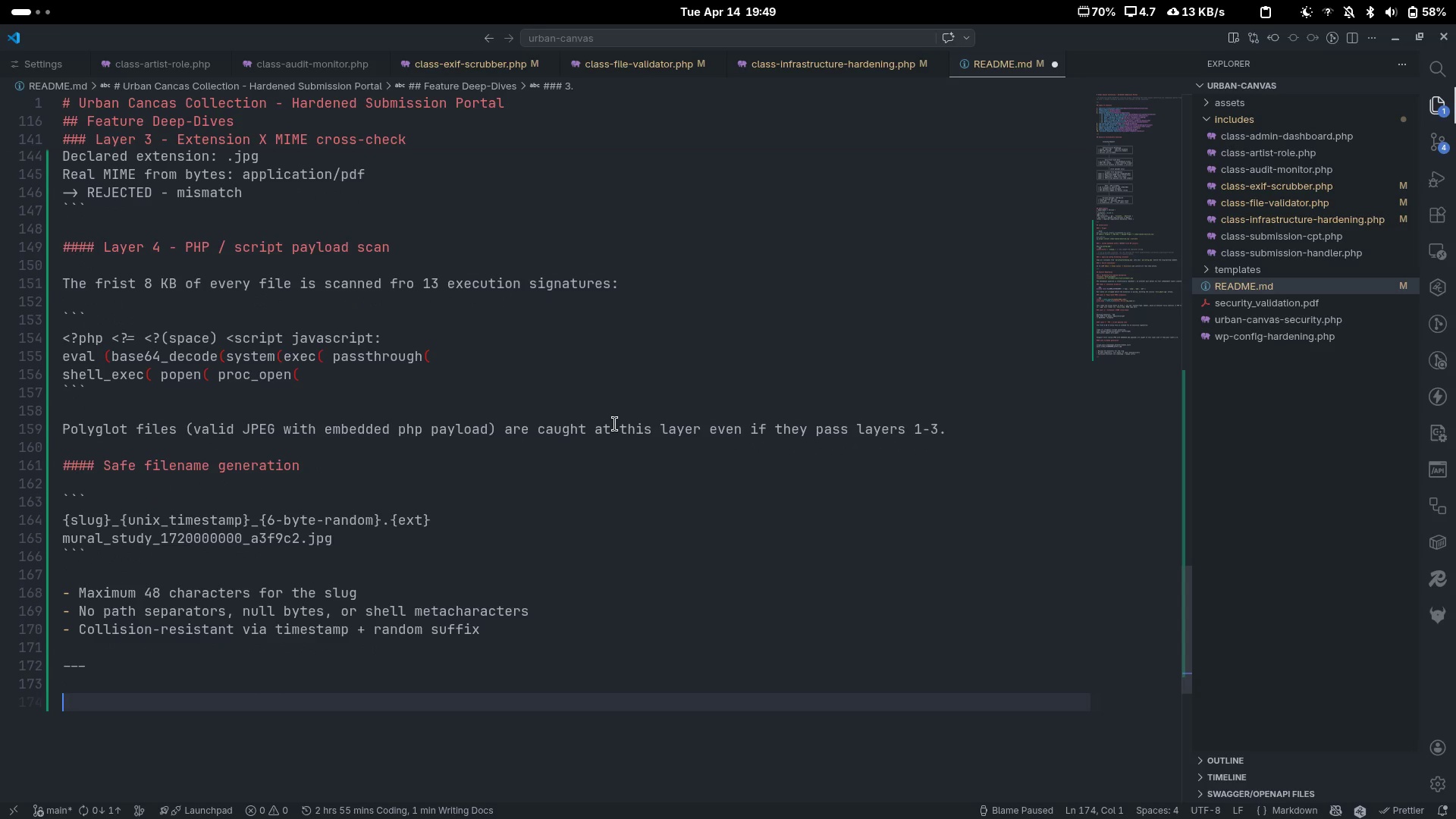 
key(Alt+AltLeft)
 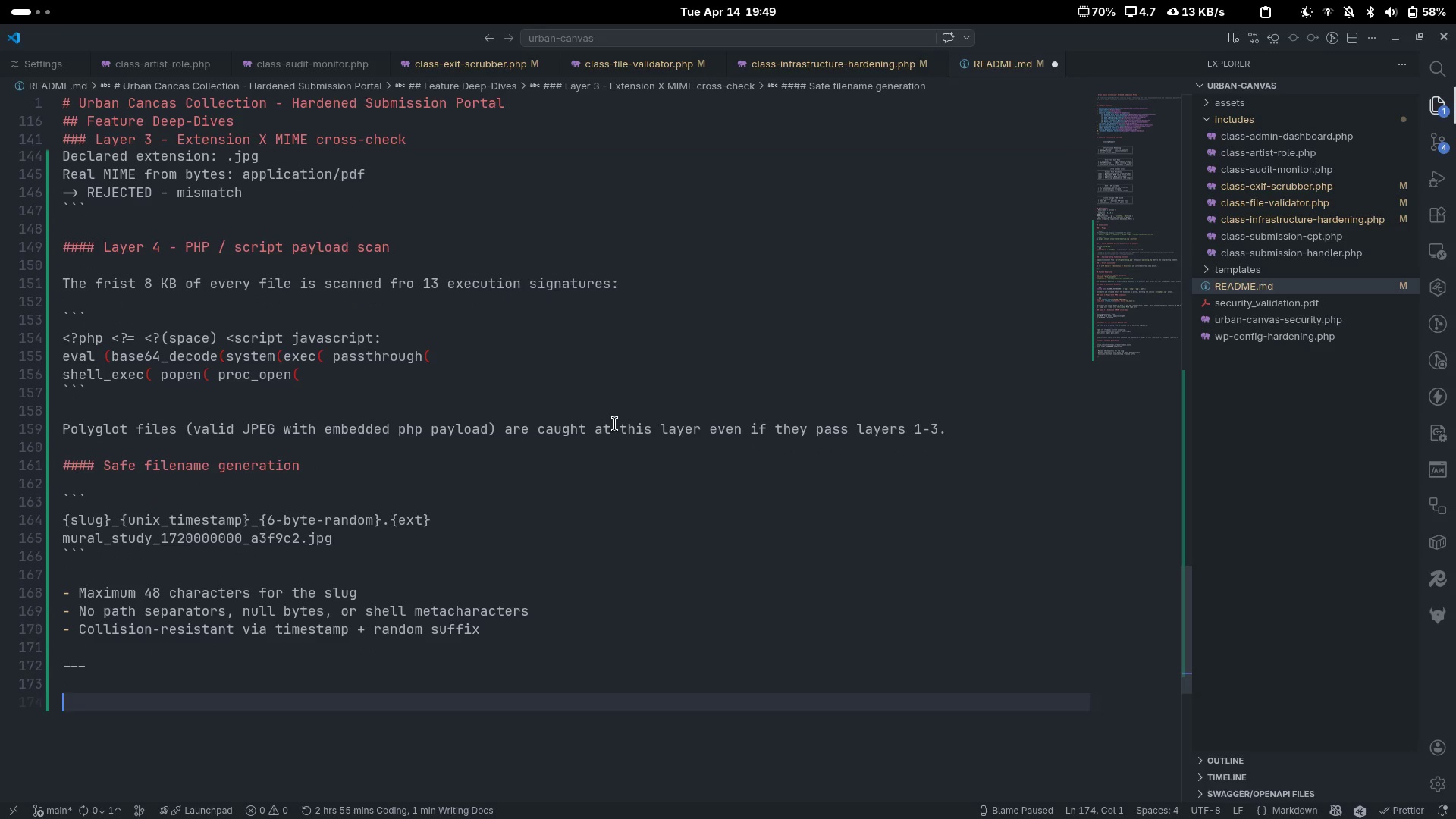 
key(Alt+Tab)